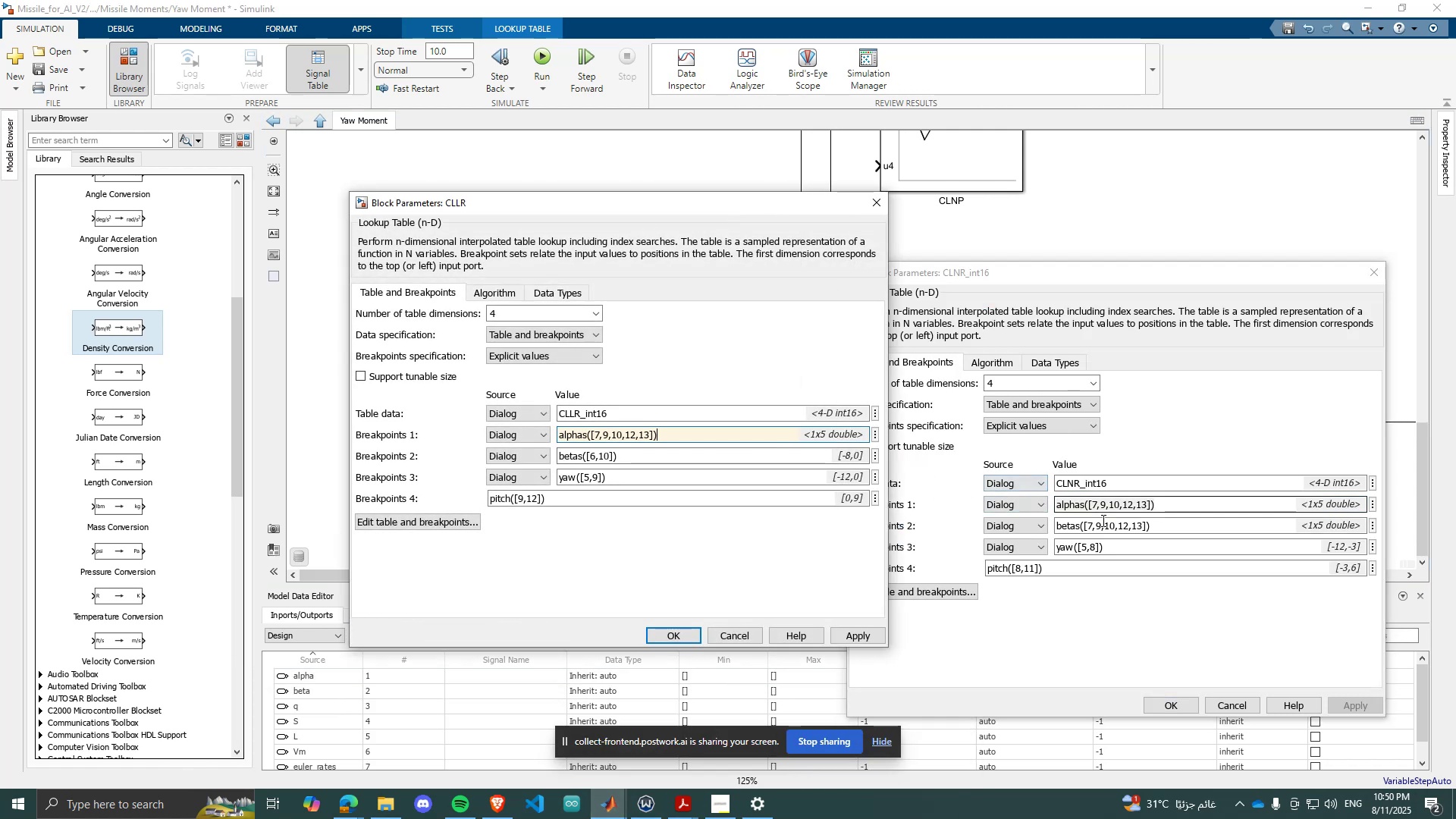 
left_click([1104, 522])
 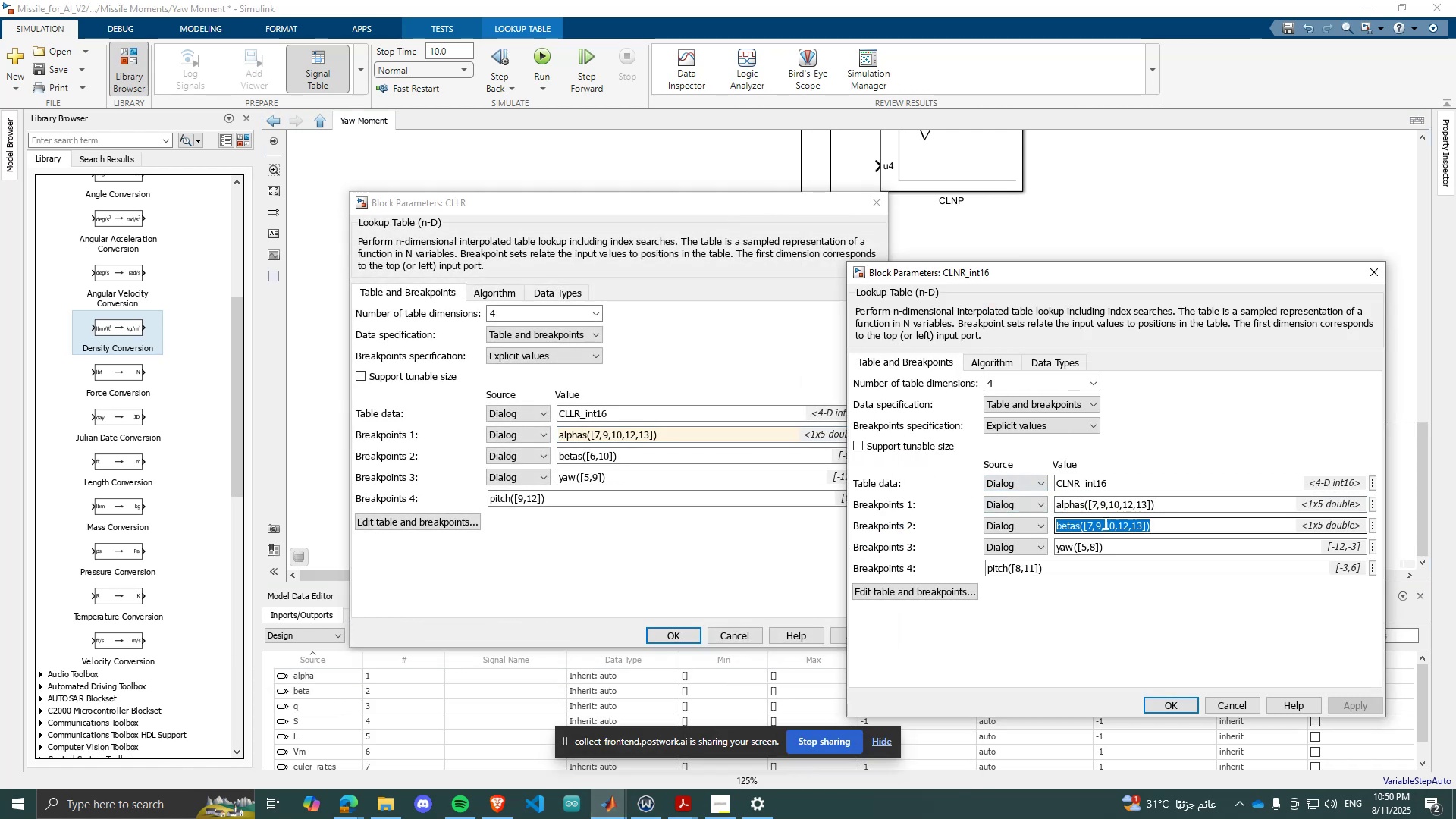 
key(Control+ControlLeft)
 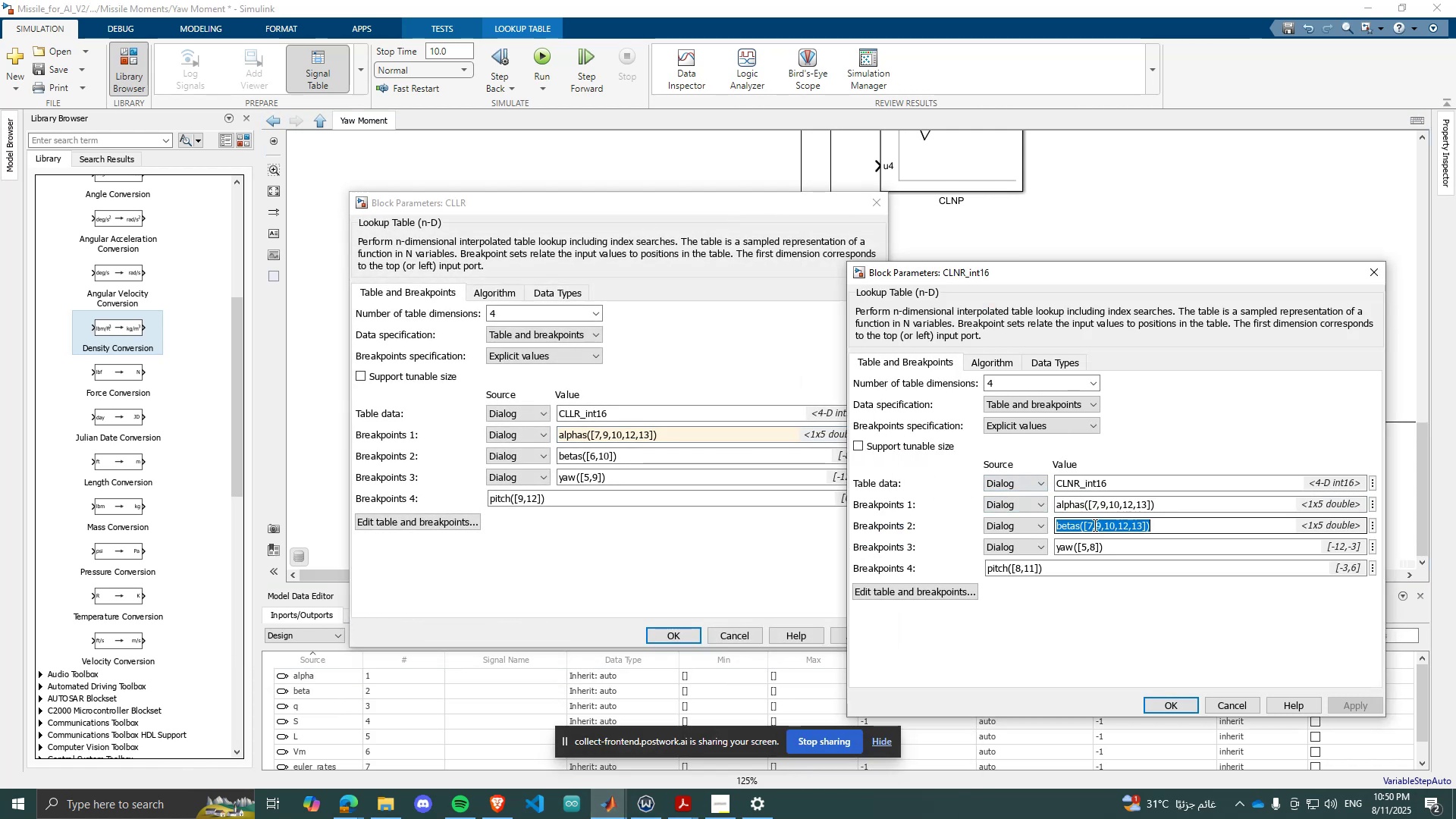 
key(Control+C)
 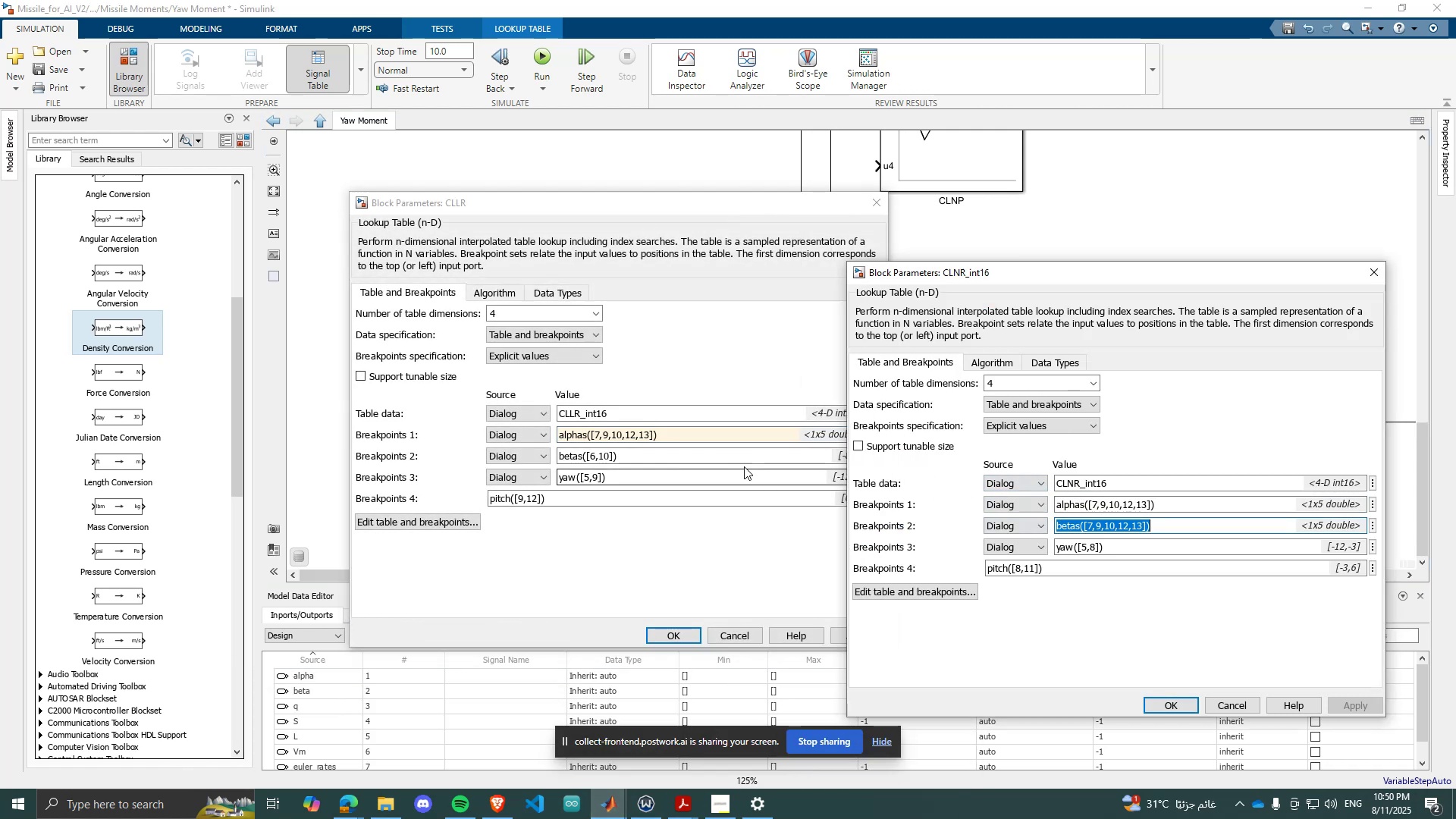 
left_click([739, 460])
 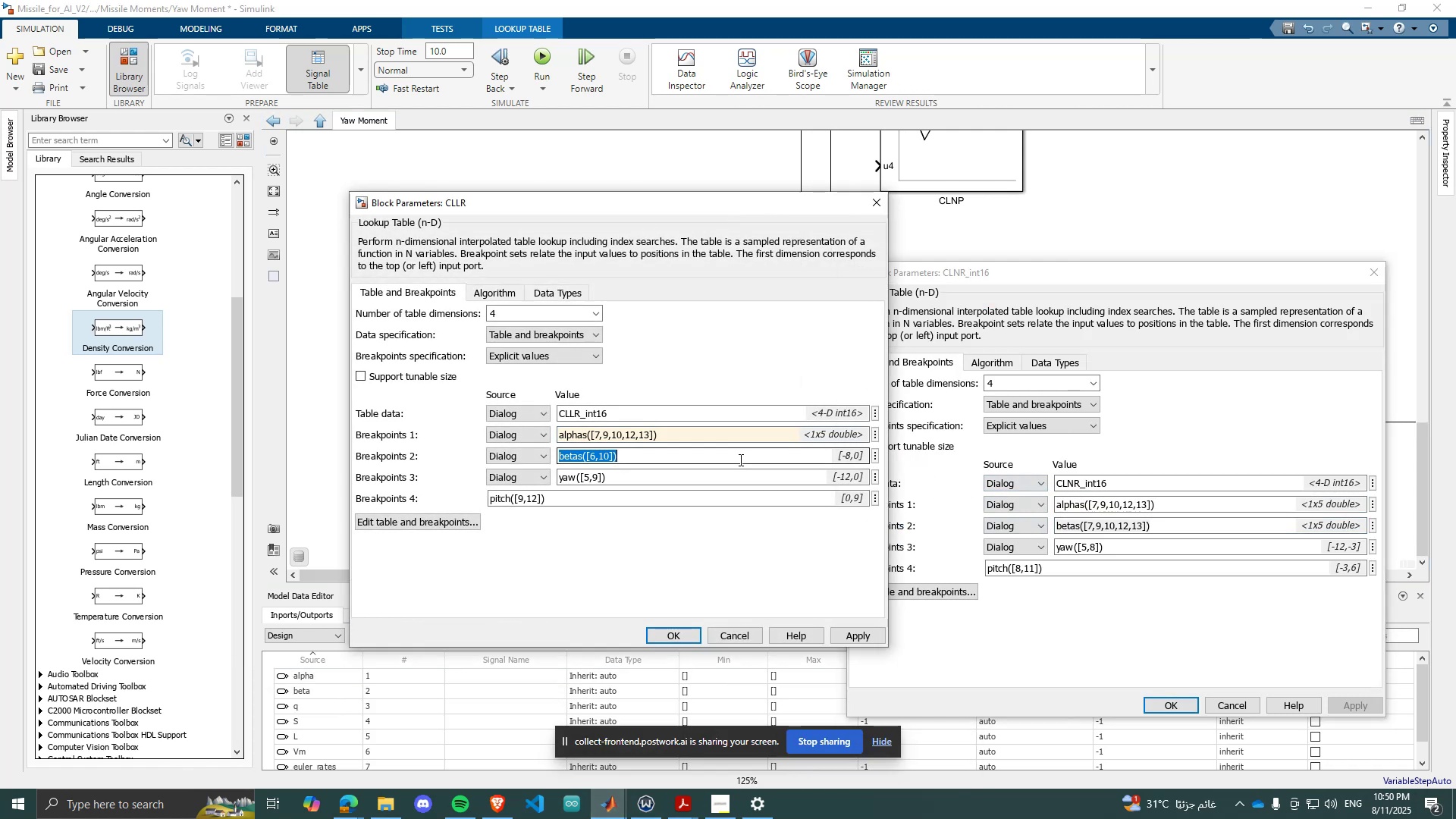 
key(Control+ControlLeft)
 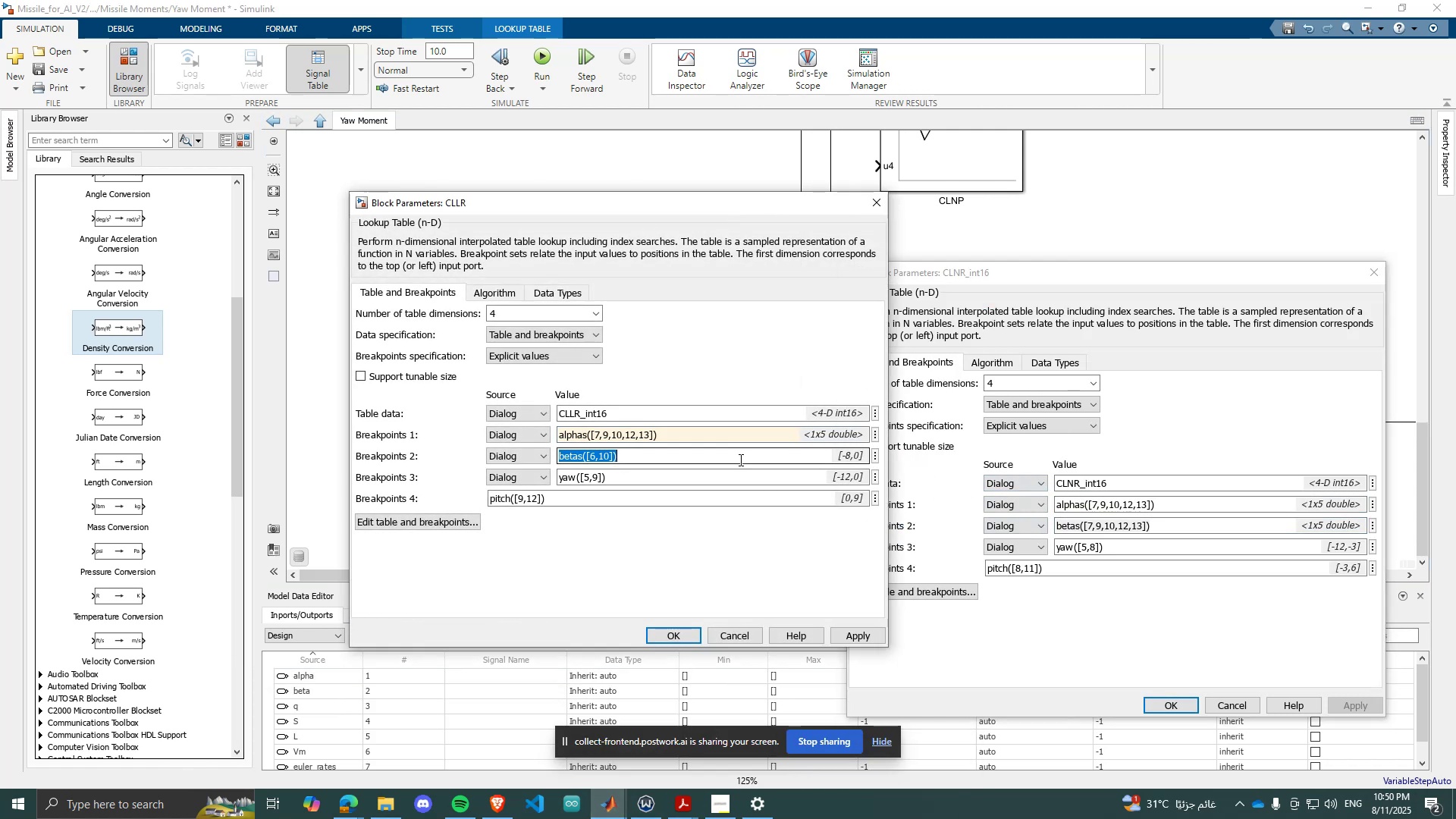 
key(Control+V)
 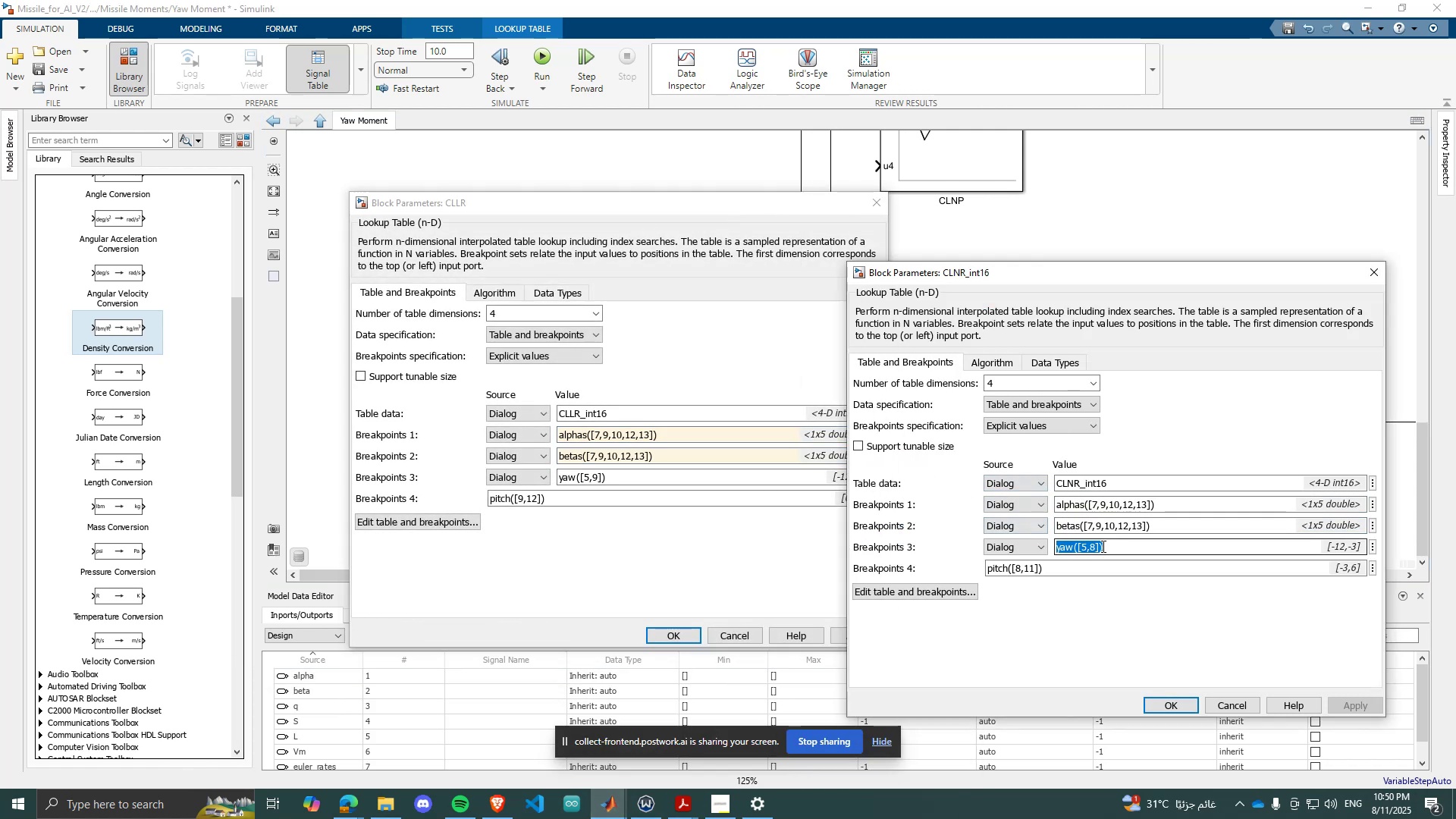 
key(Control+ControlLeft)
 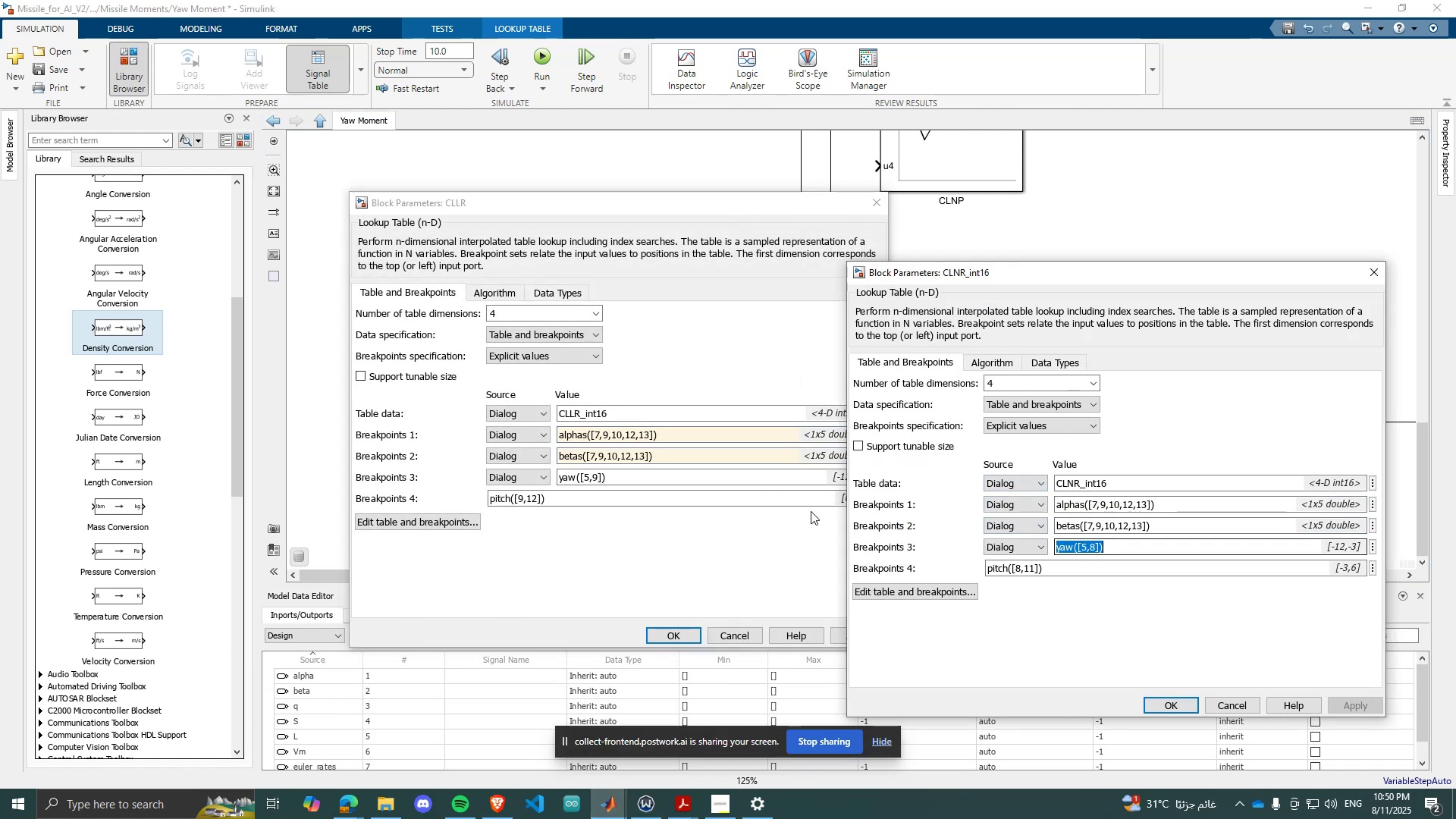 
key(Control+C)
 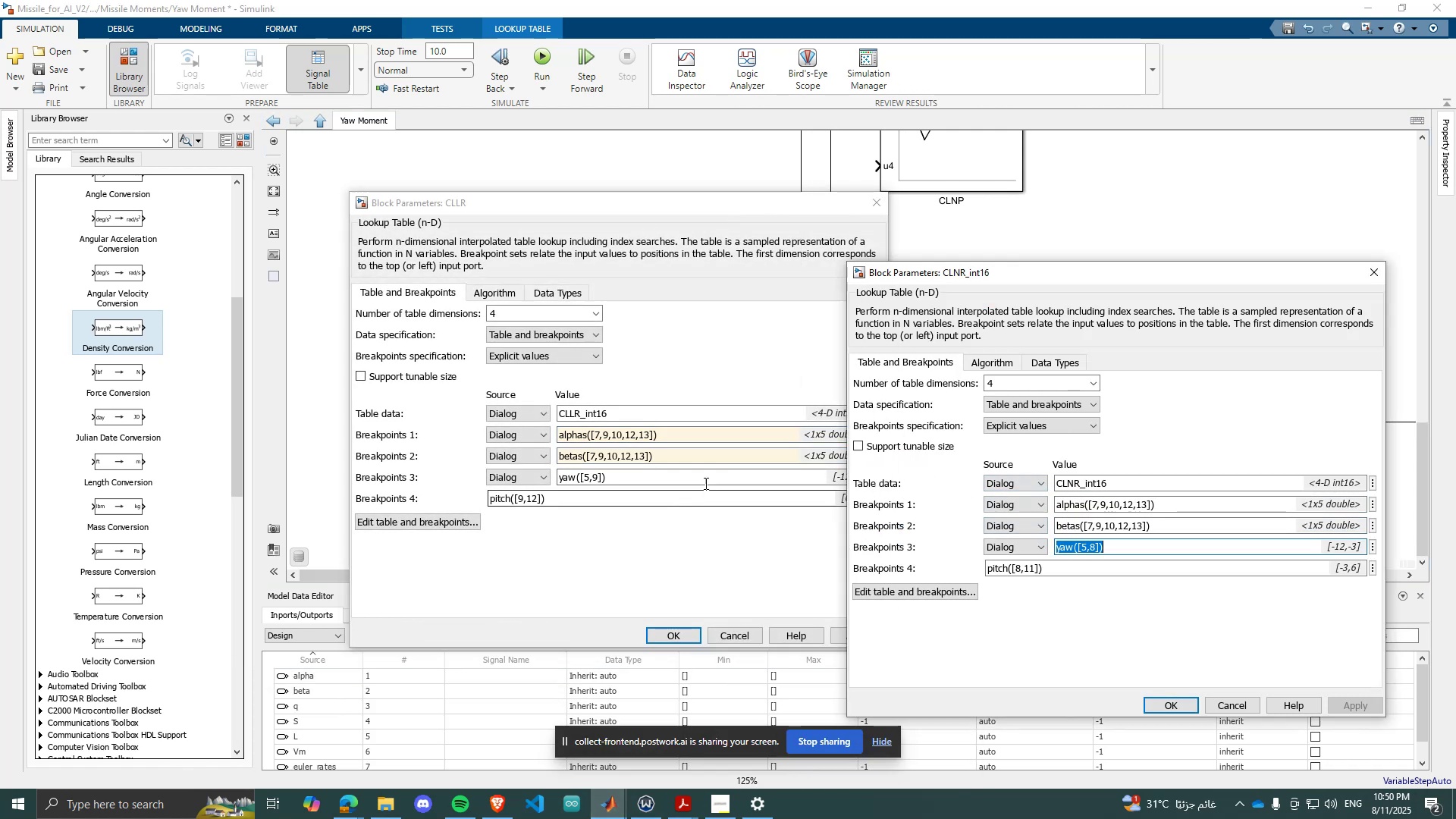 
left_click([704, 483])
 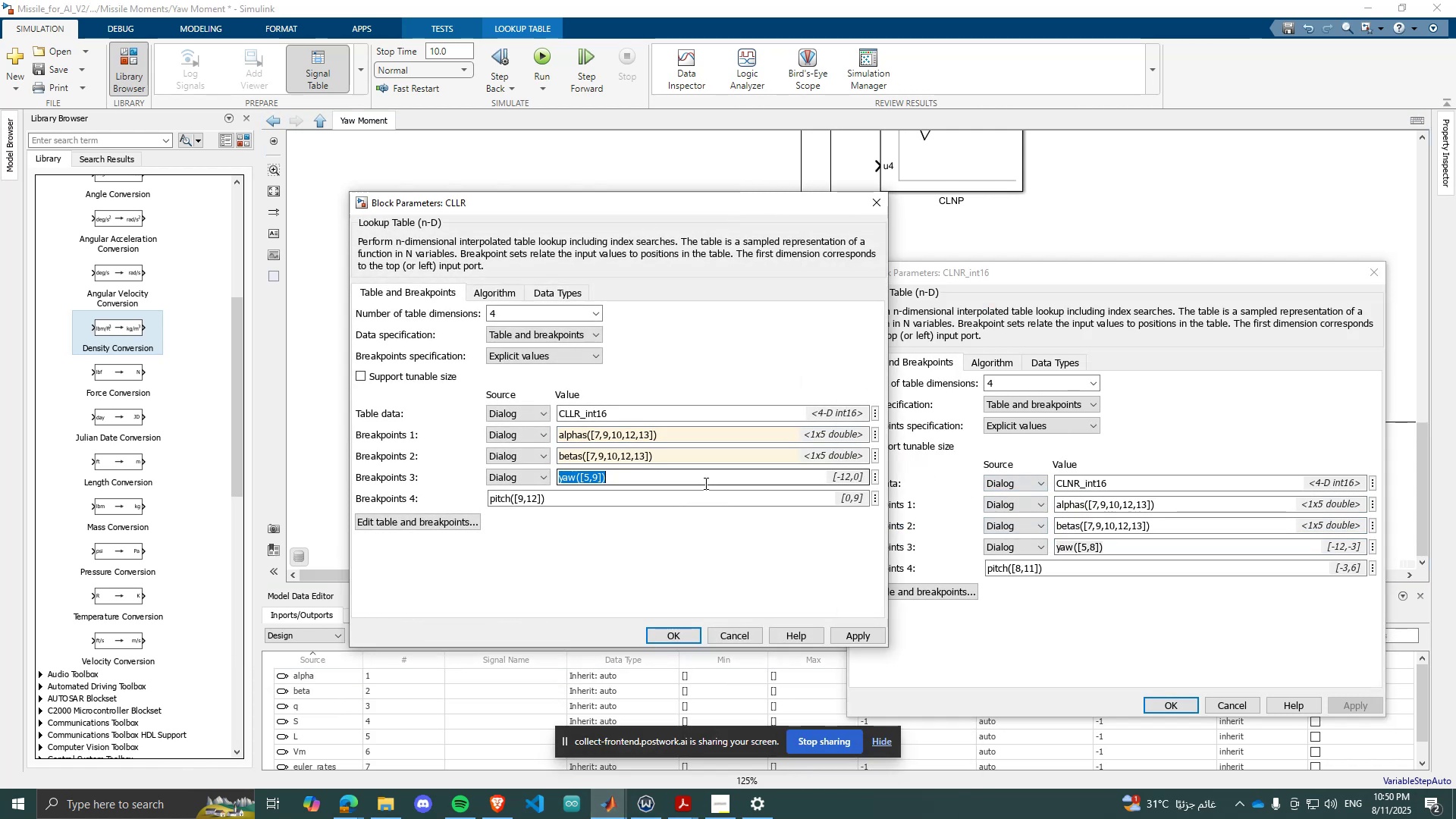 
key(Control+ControlLeft)
 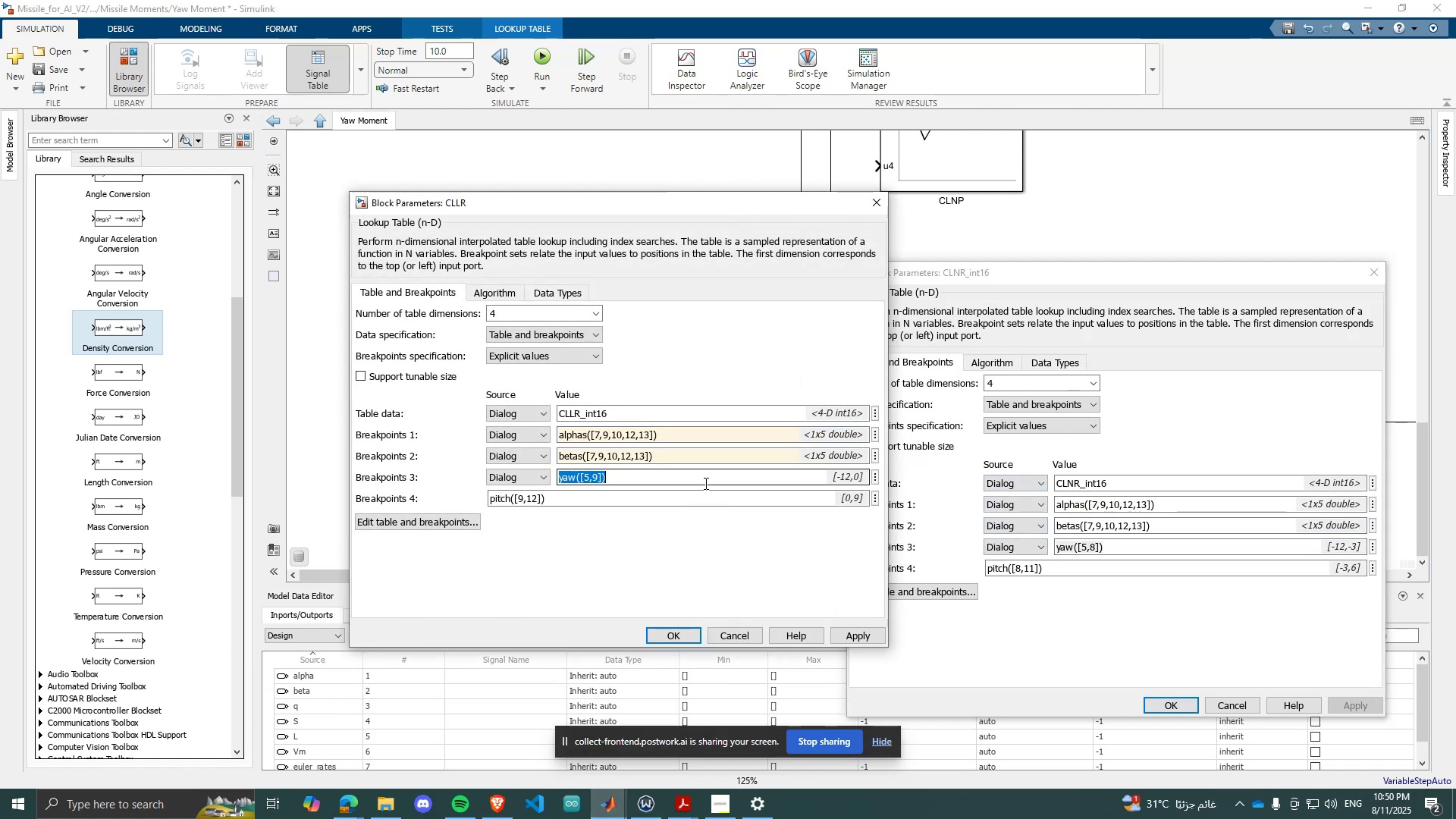 
key(Control+V)
 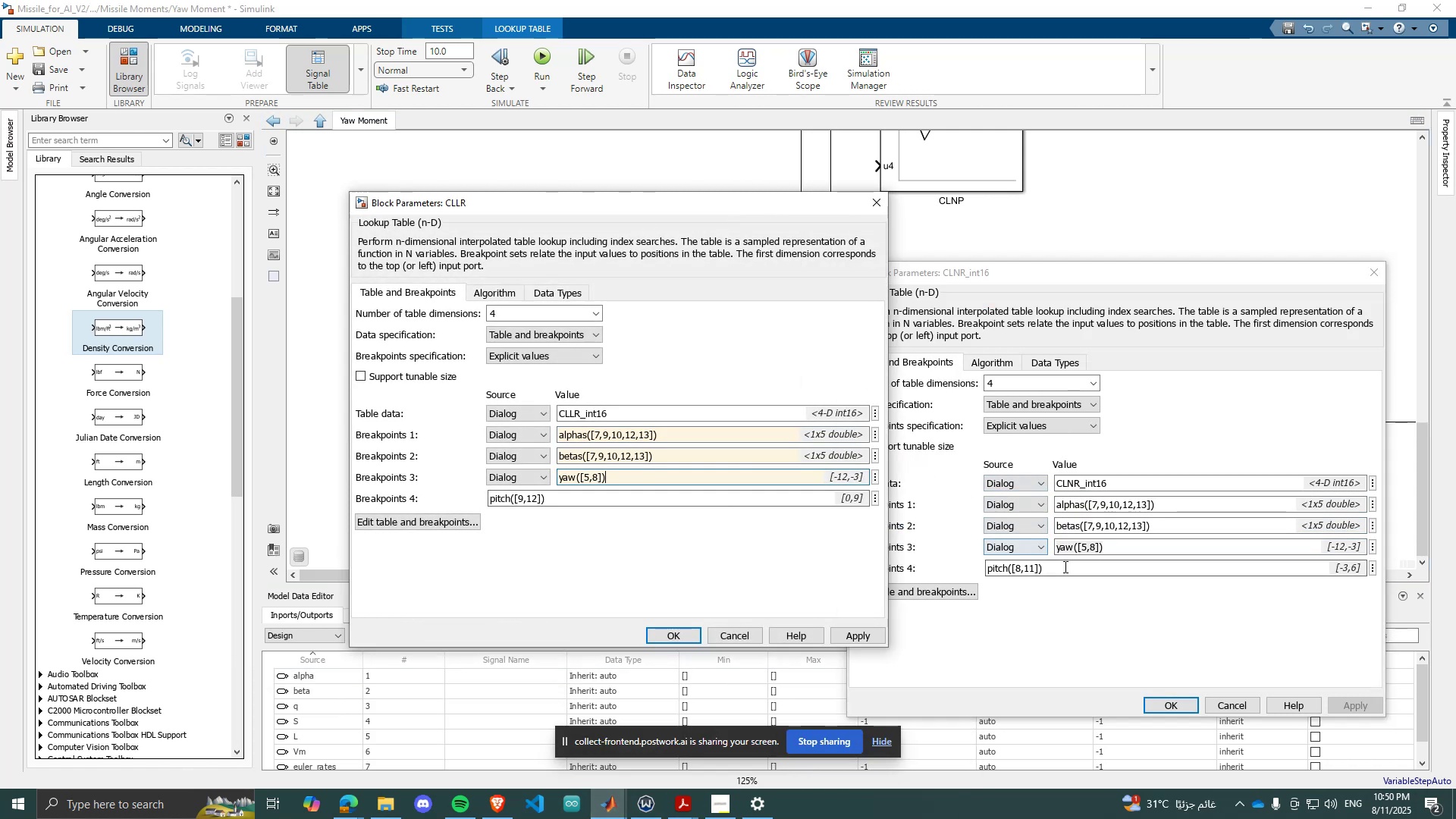 
left_click([1065, 566])
 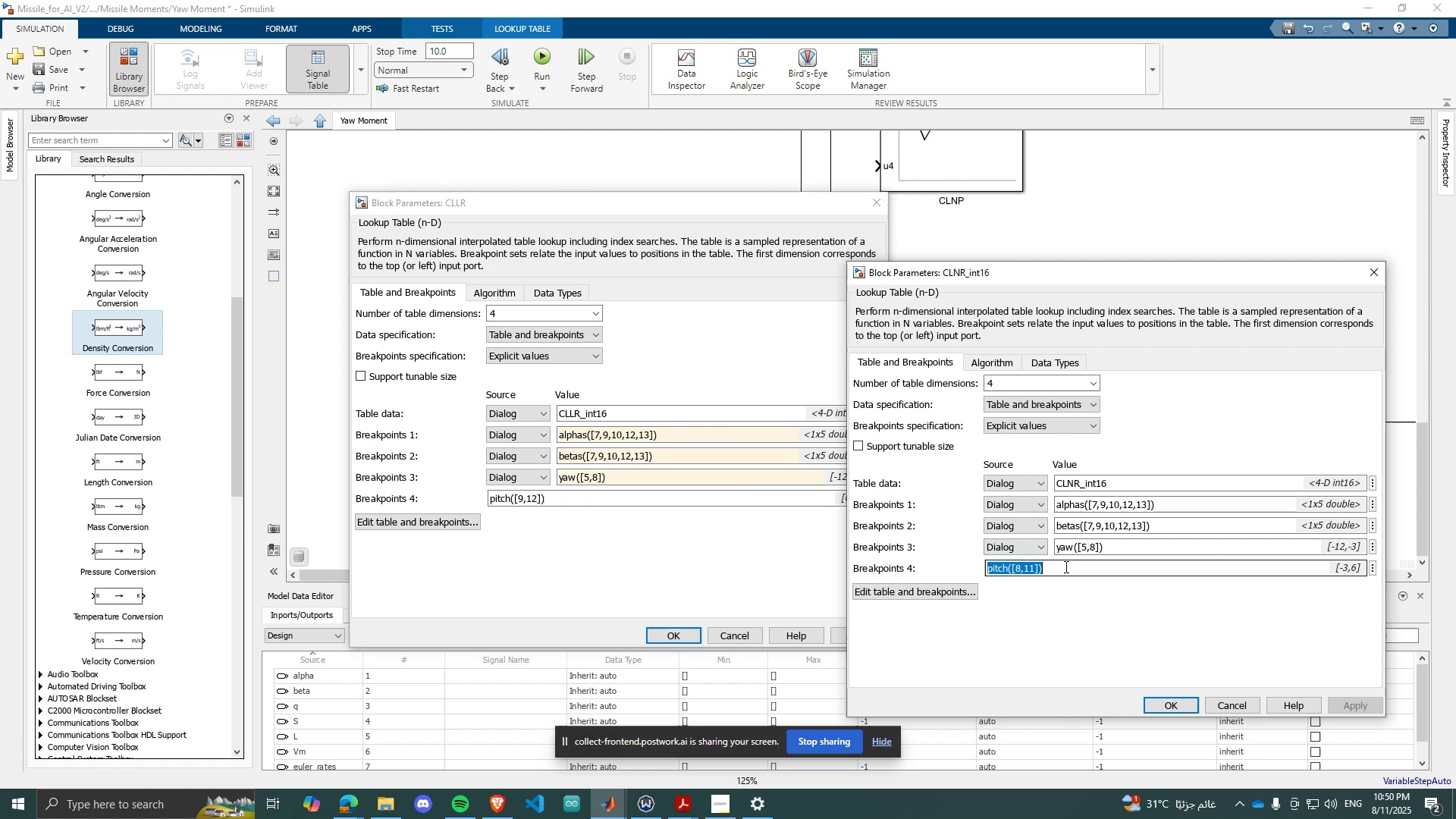 
key(Control+ControlLeft)
 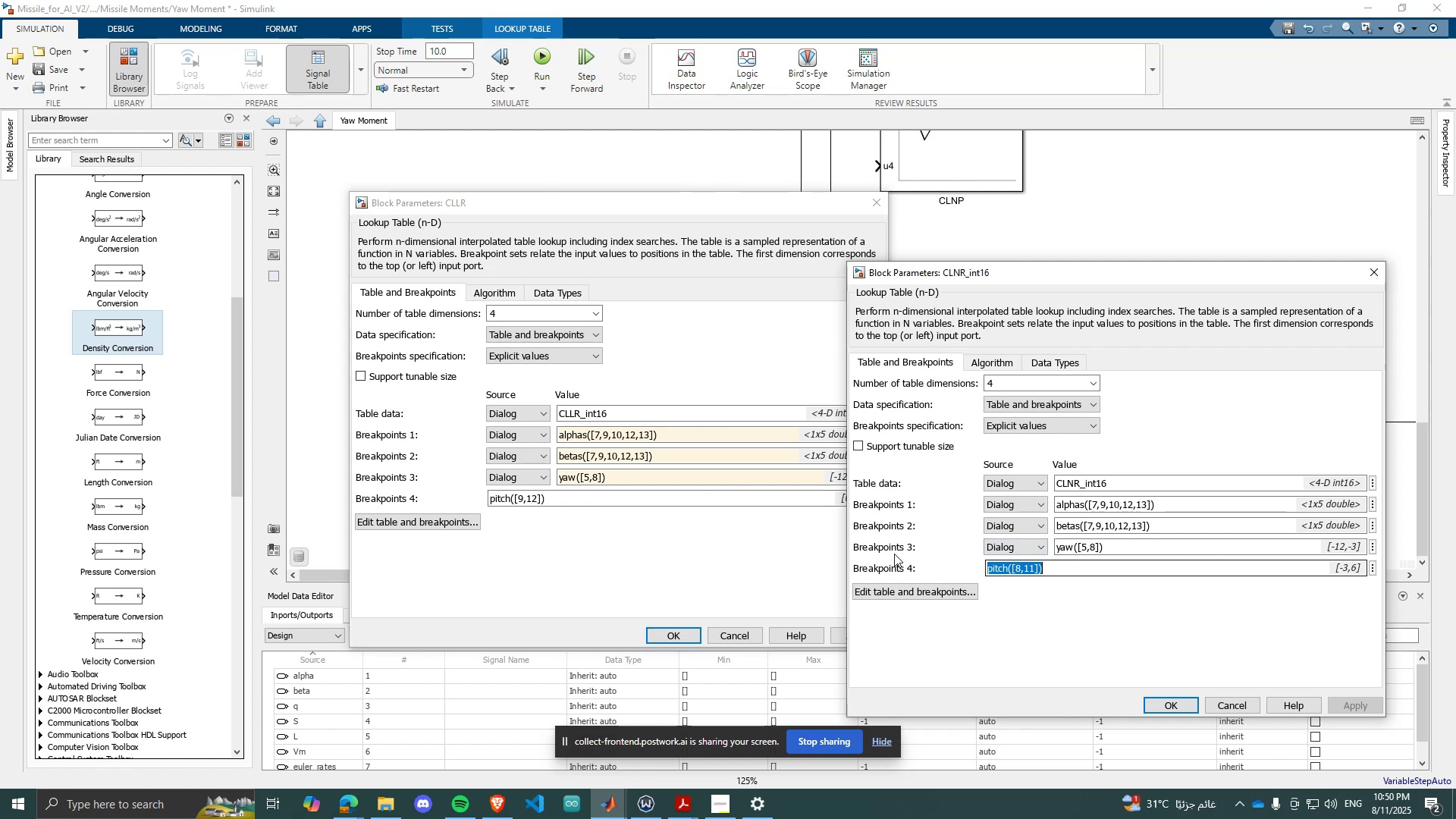 
key(Control+C)
 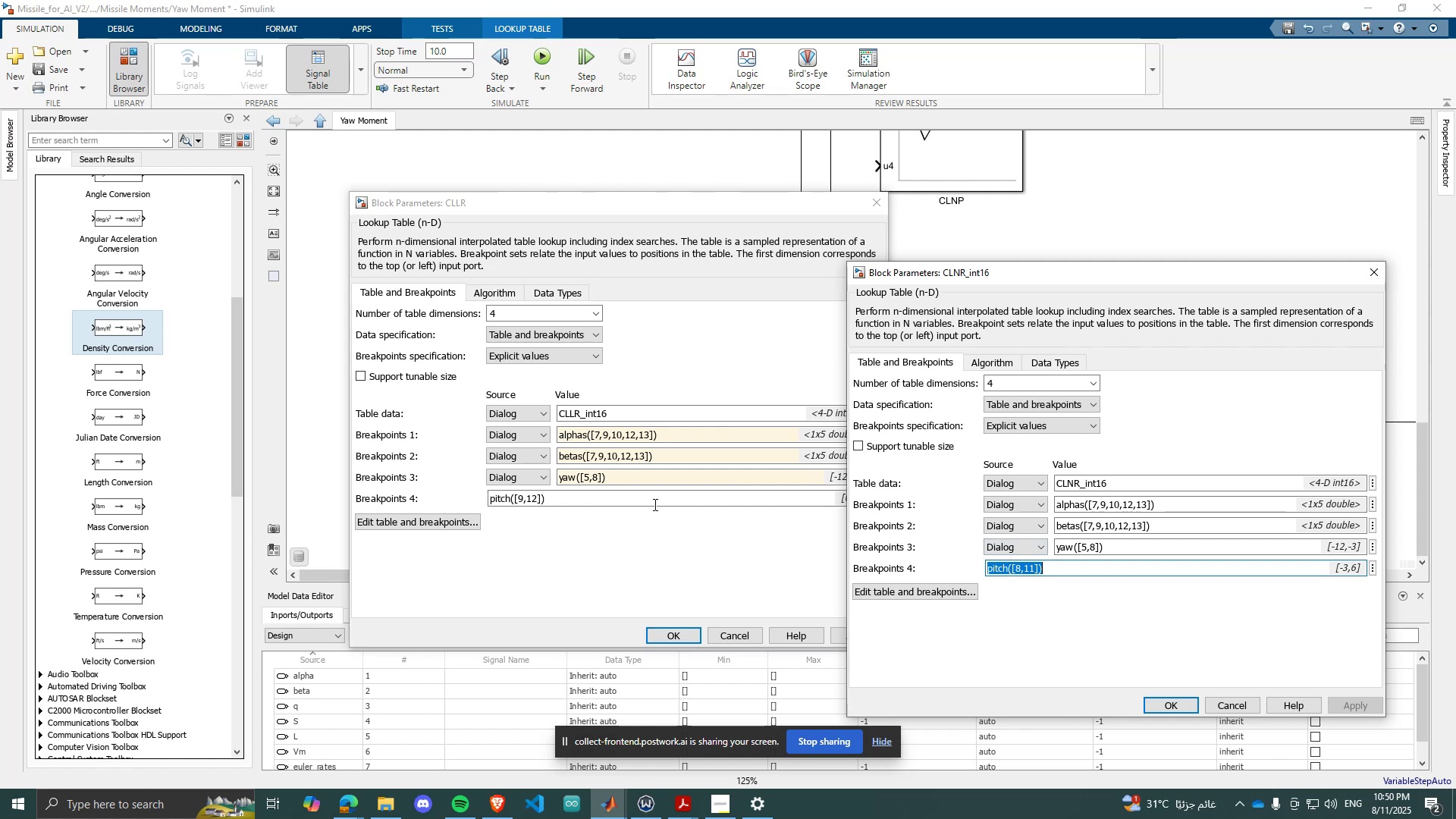 
left_click([651, 503])
 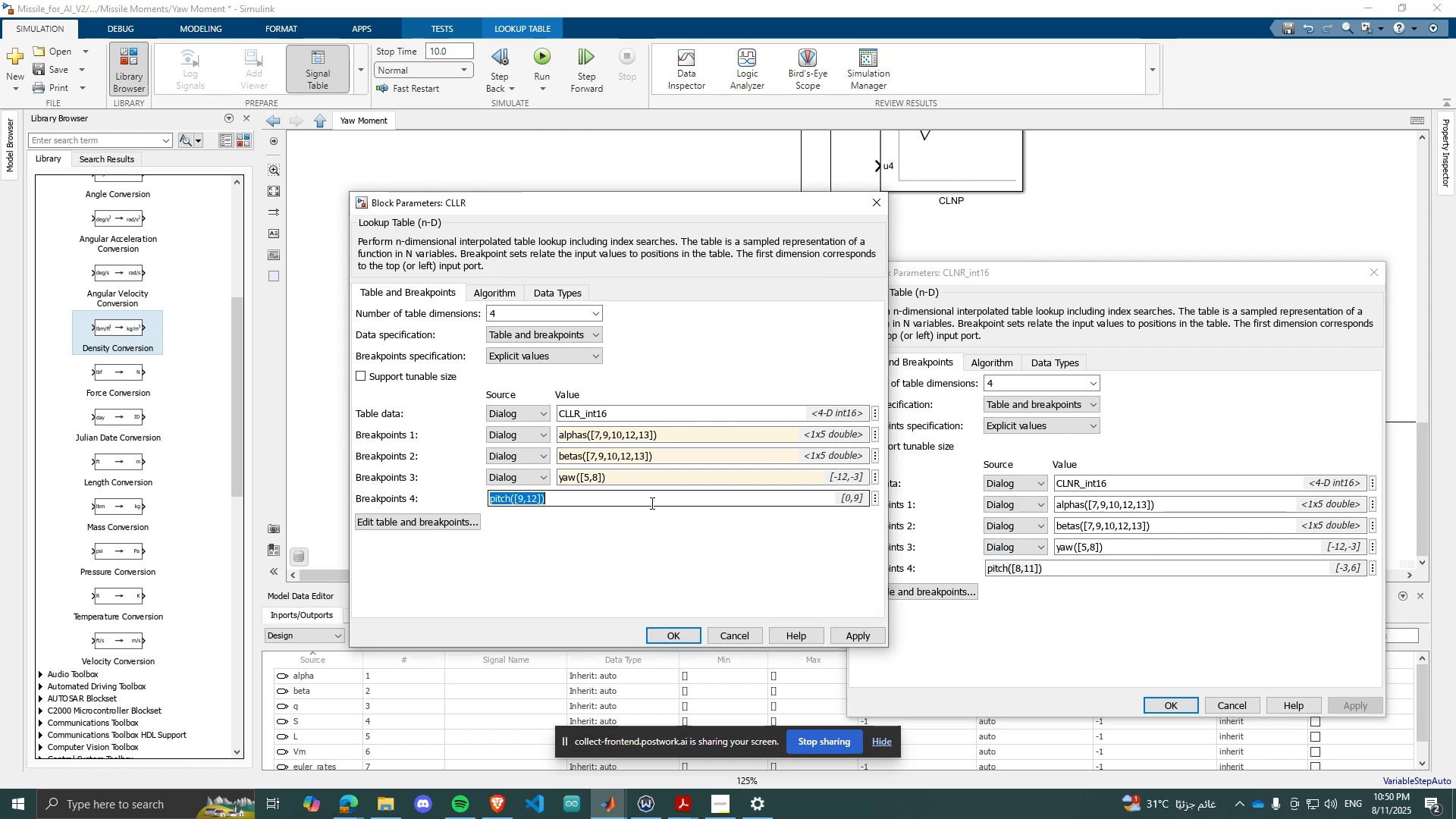 
key(Control+ControlLeft)
 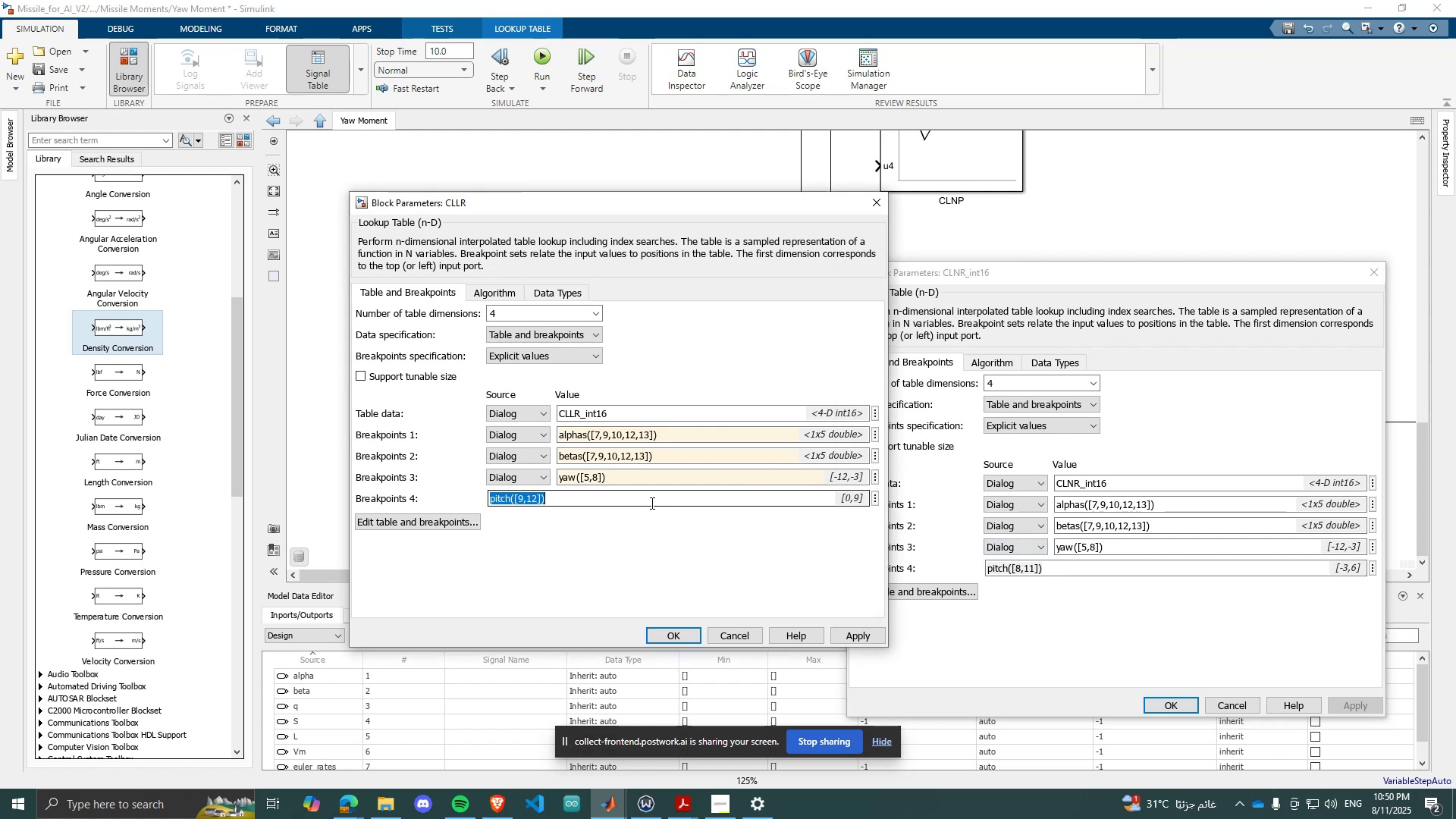 
key(Control+V)
 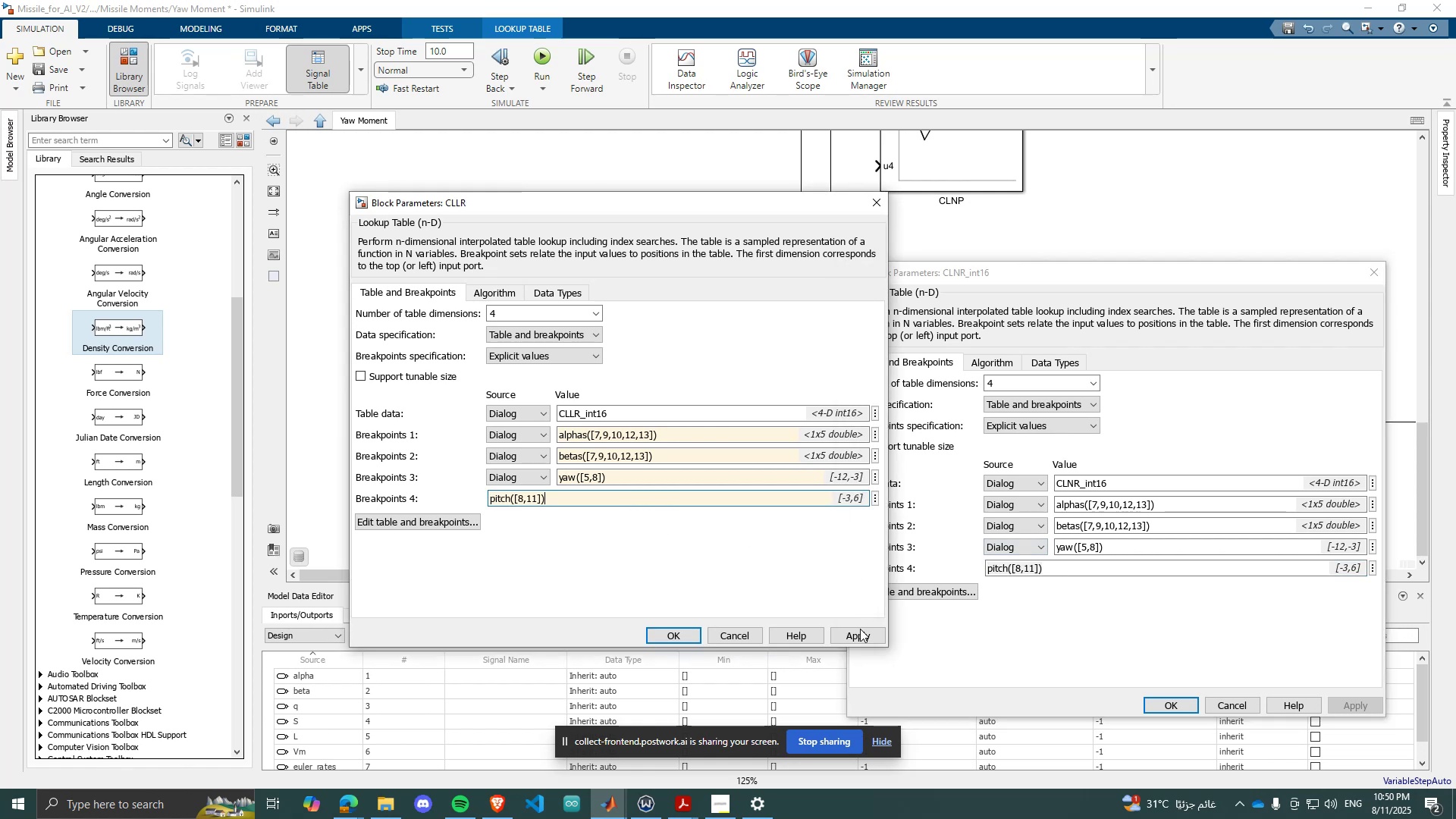 
left_click([859, 631])
 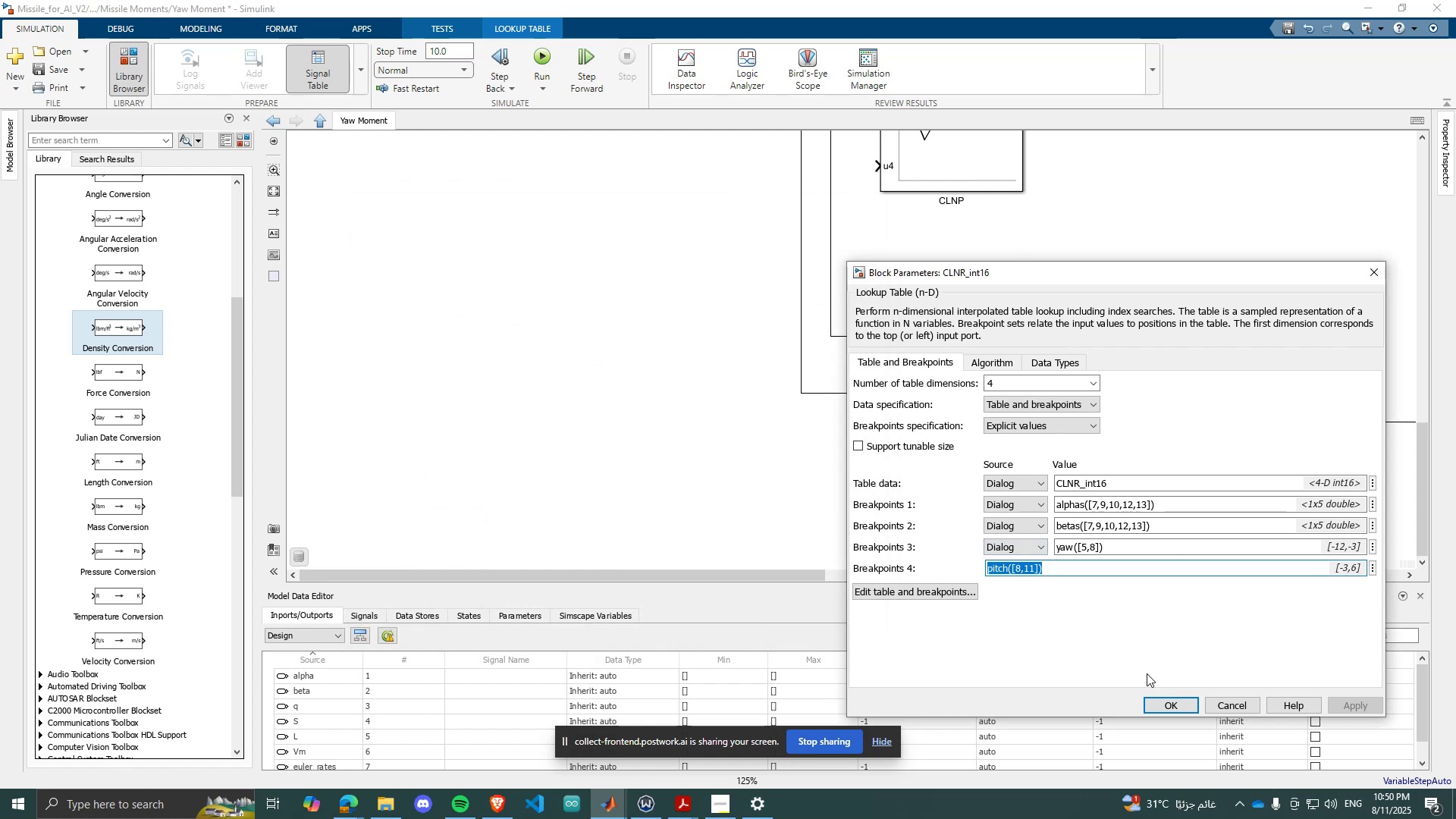 
left_click([1164, 699])
 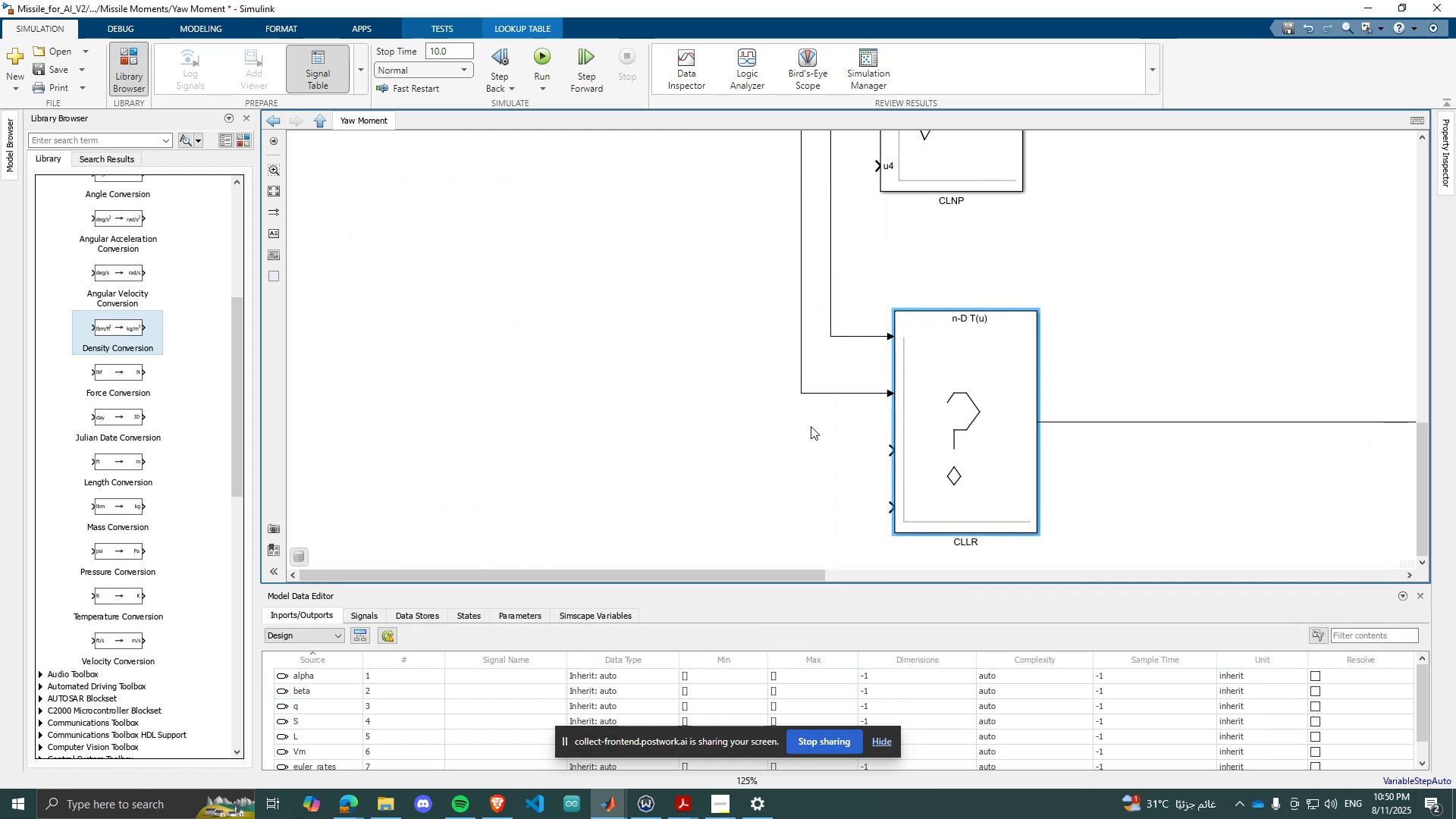 
scroll: coordinate [1021, 413], scroll_direction: down, amount: 2.0
 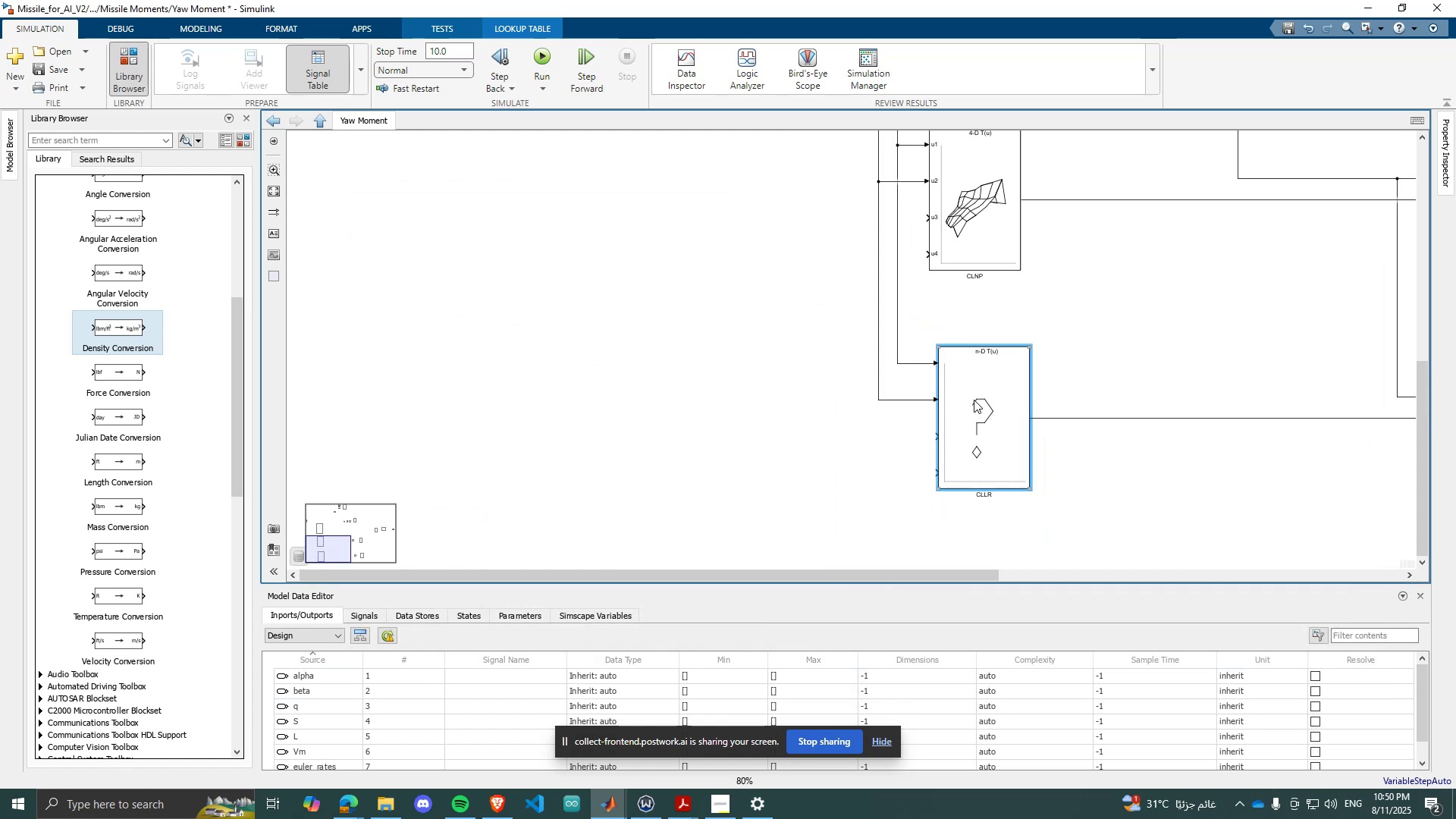 
scroll: coordinate [977, 400], scroll_direction: up, amount: 2.0
 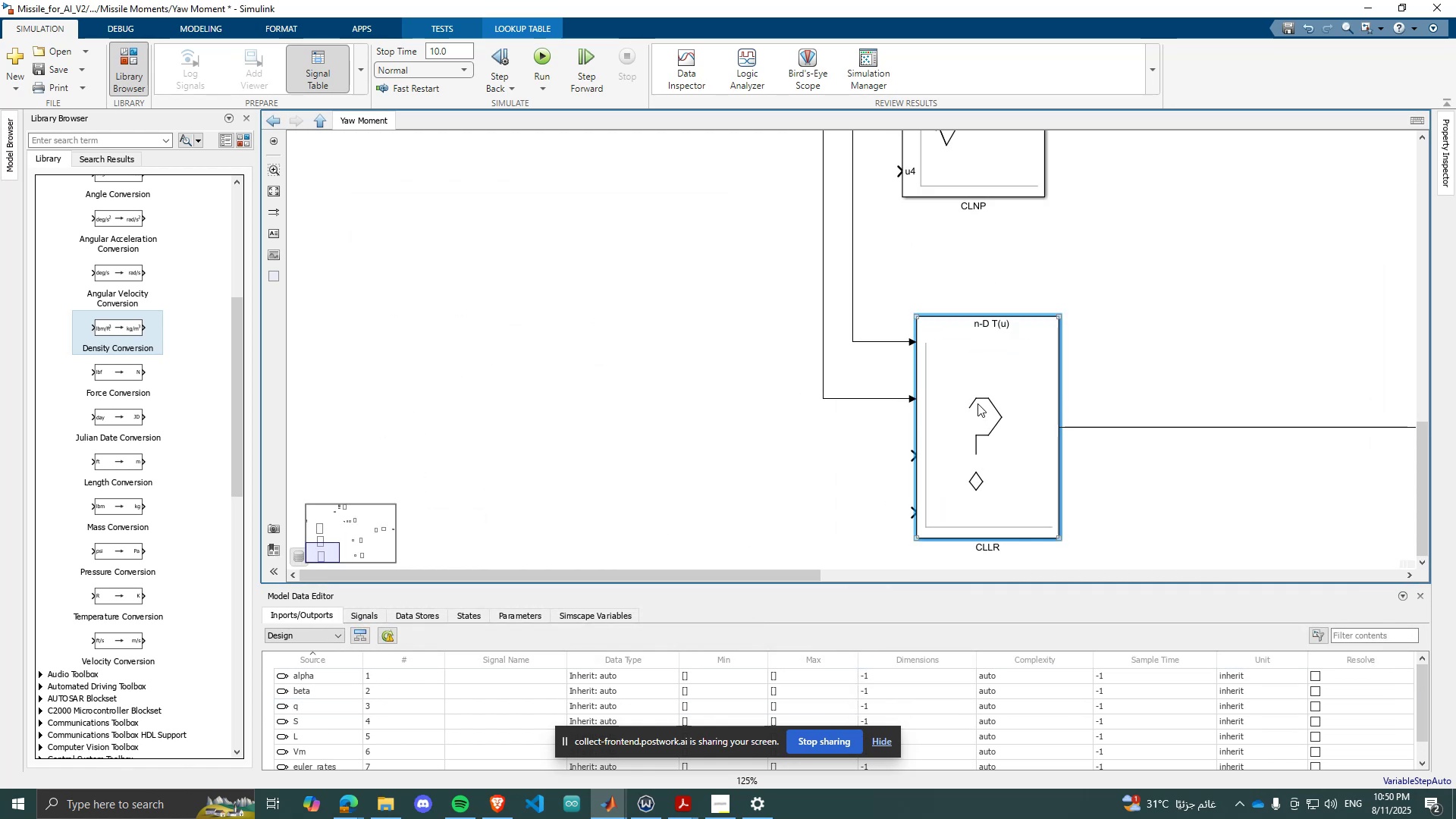 
double_click([977, 403])
 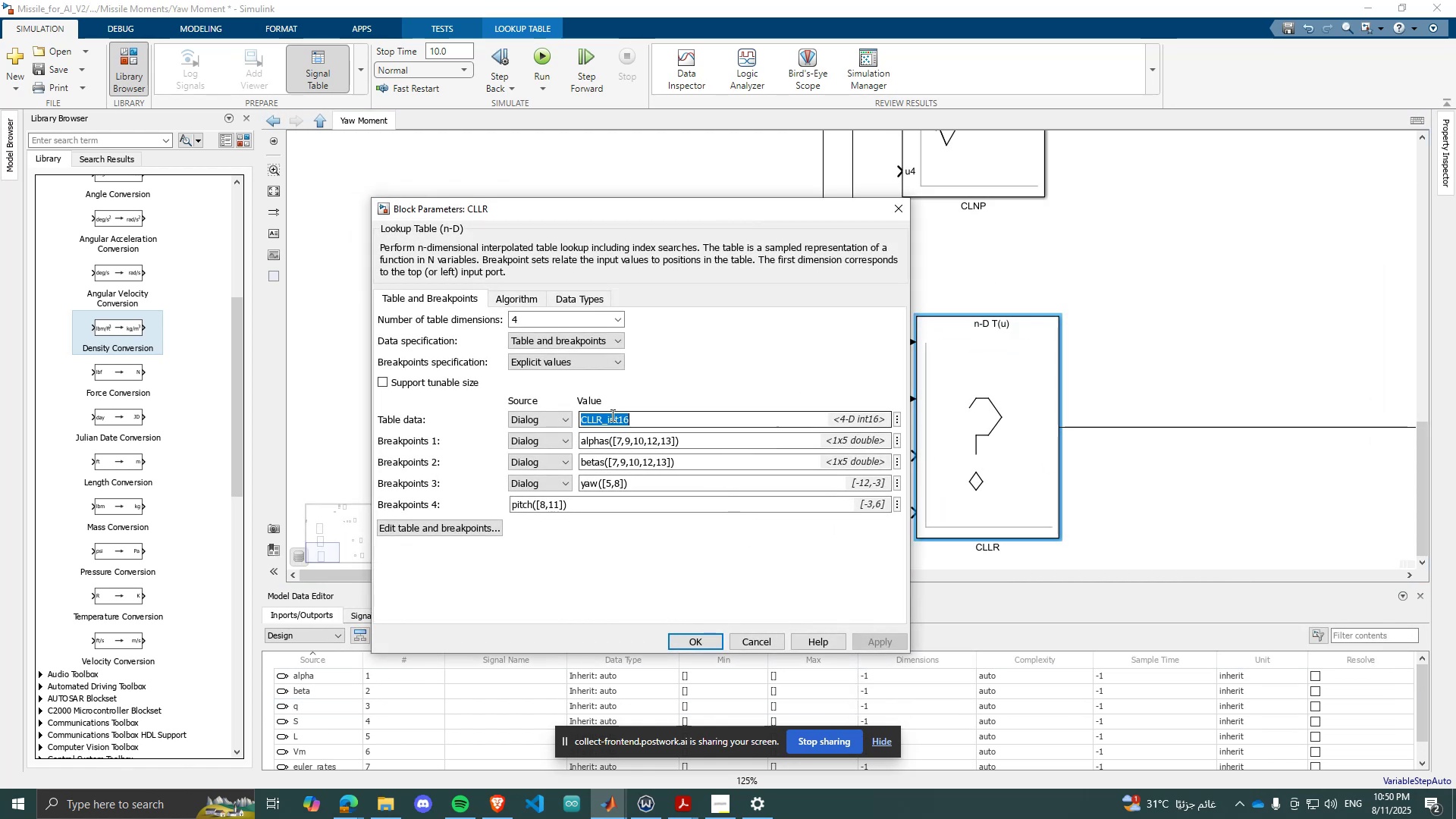 
double_click([604, 416])
 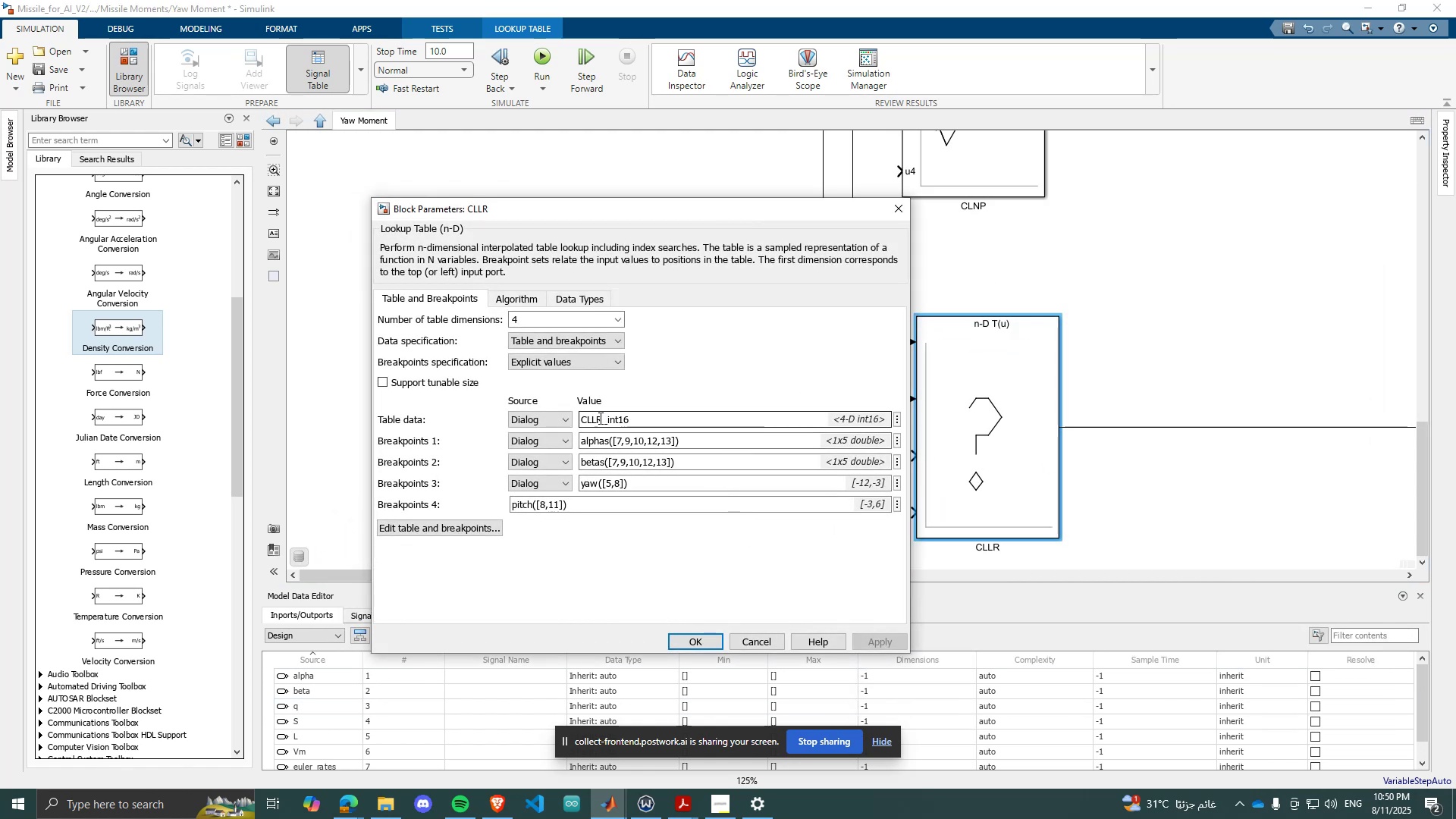 
left_click([597, 417])
 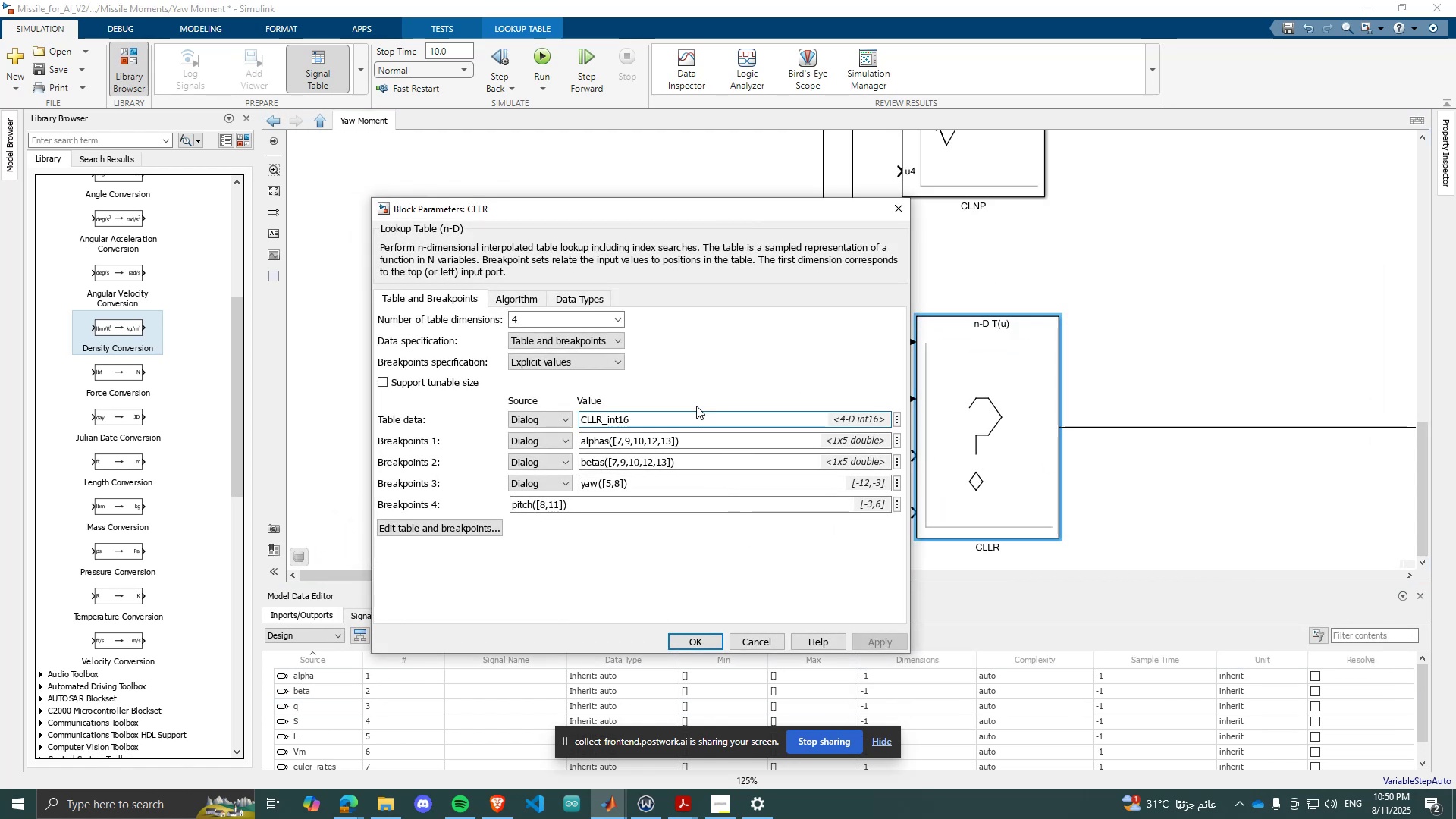 
key(Backspace)
 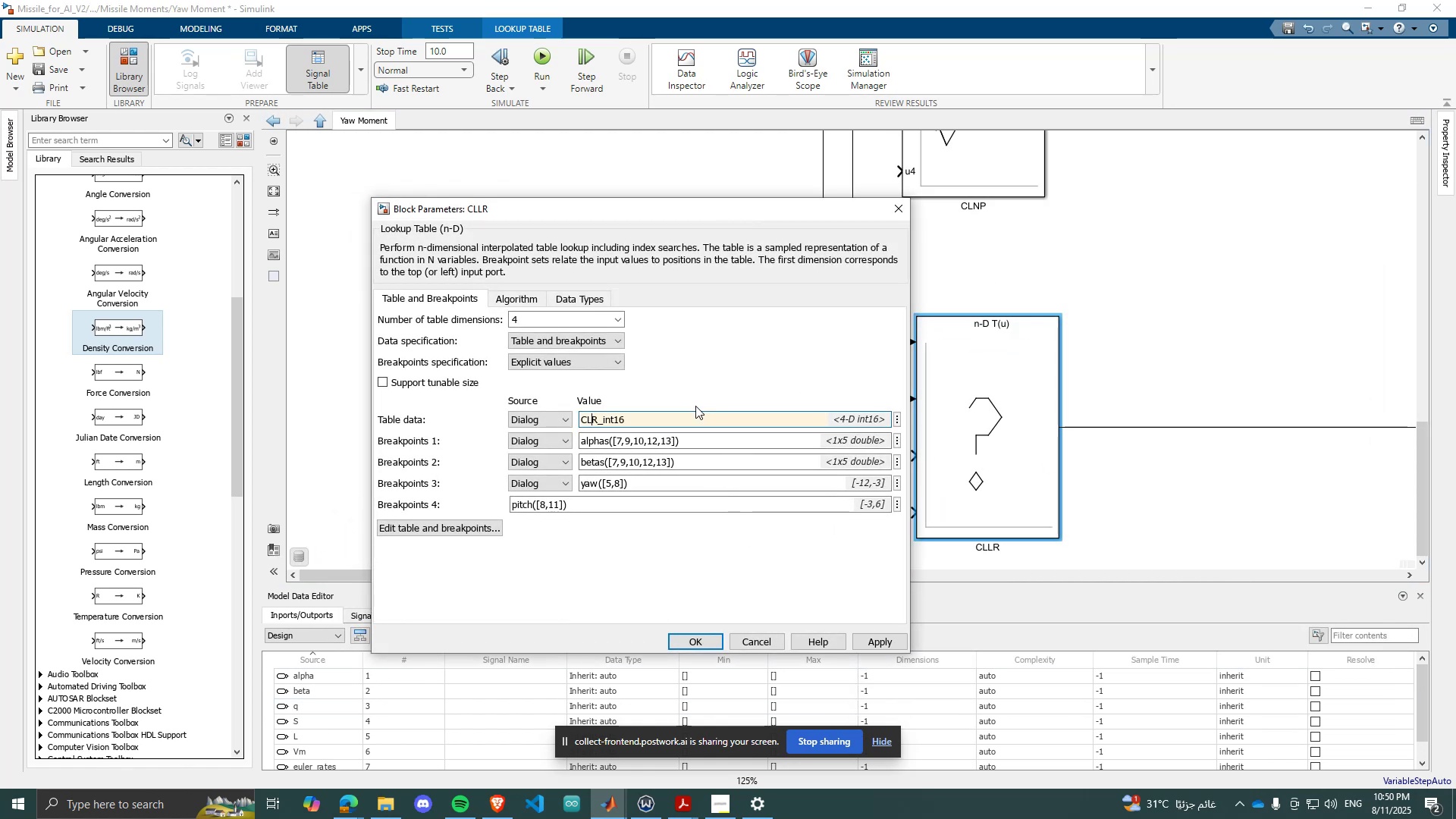 
key(CapsLock)
 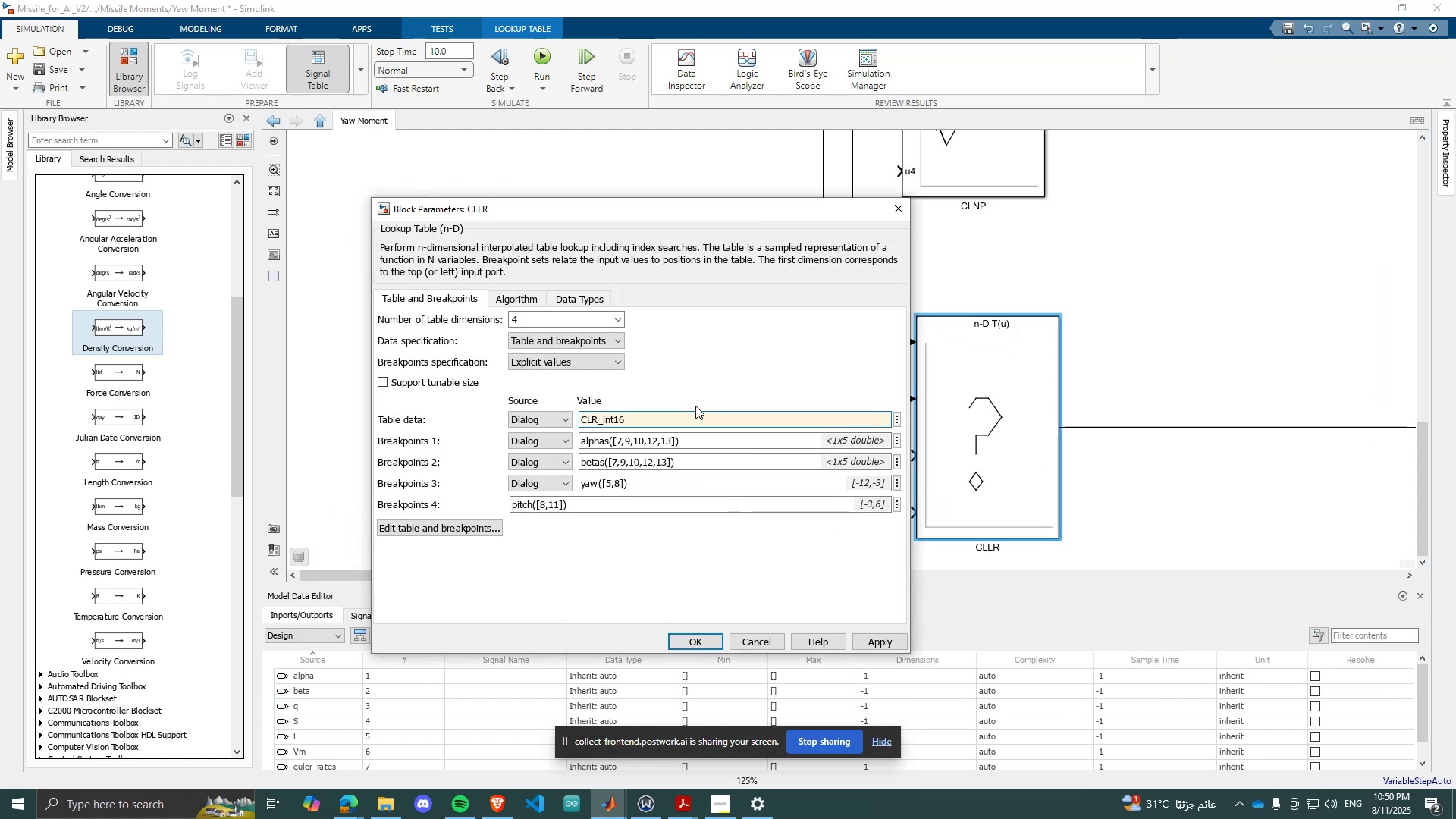 
key(N)
 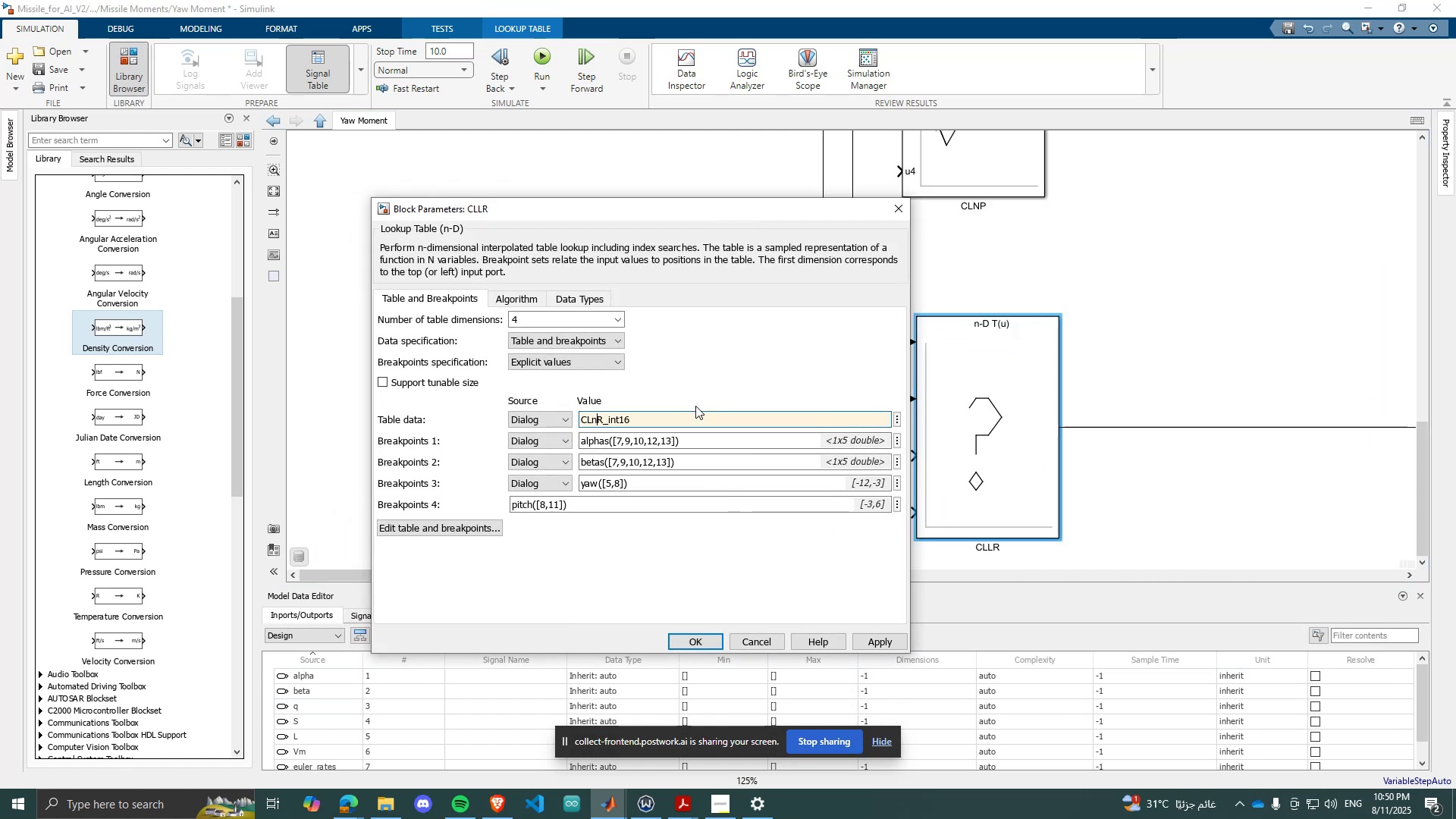 
key(Backspace)
 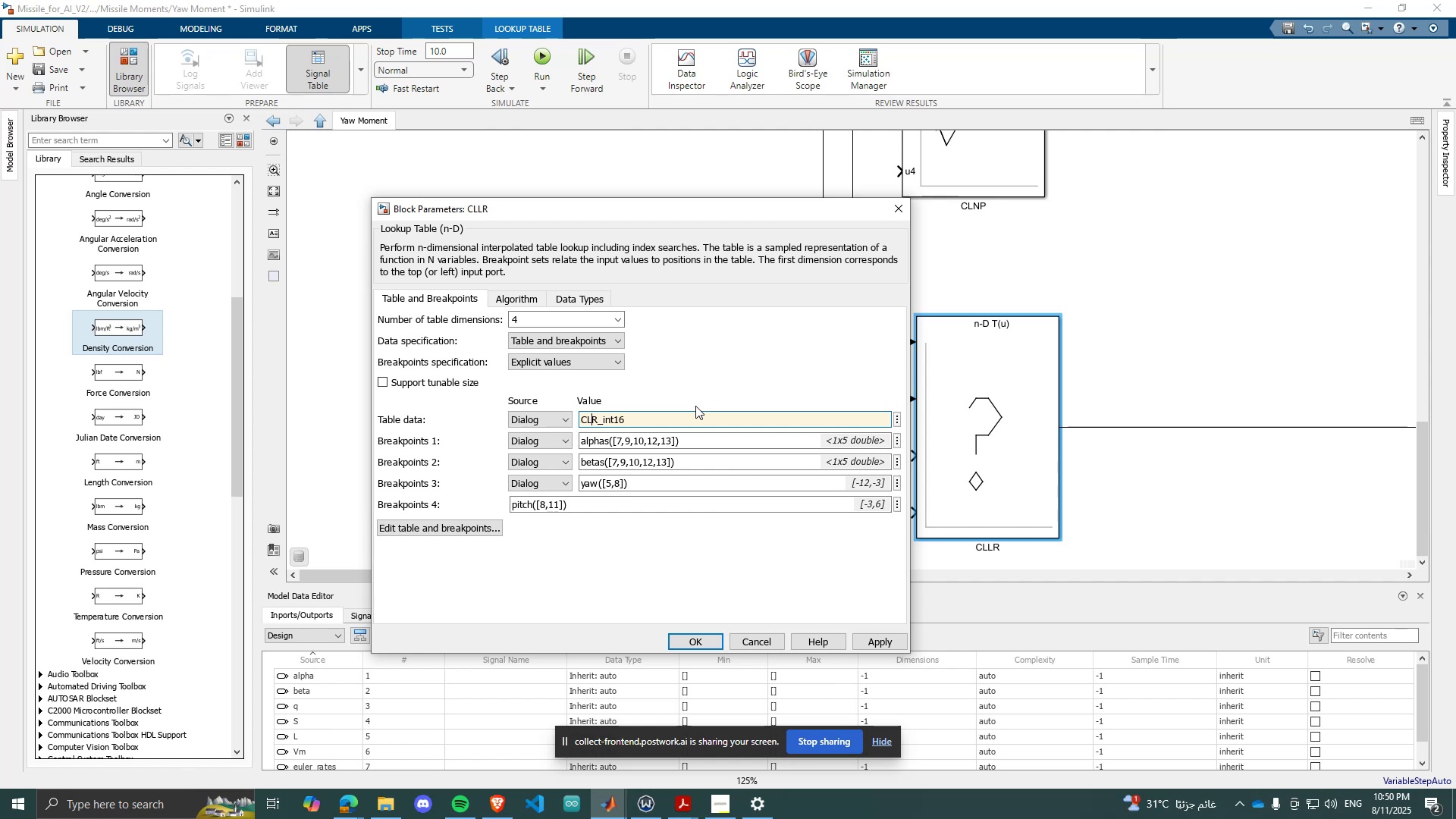 
key(CapsLock)
 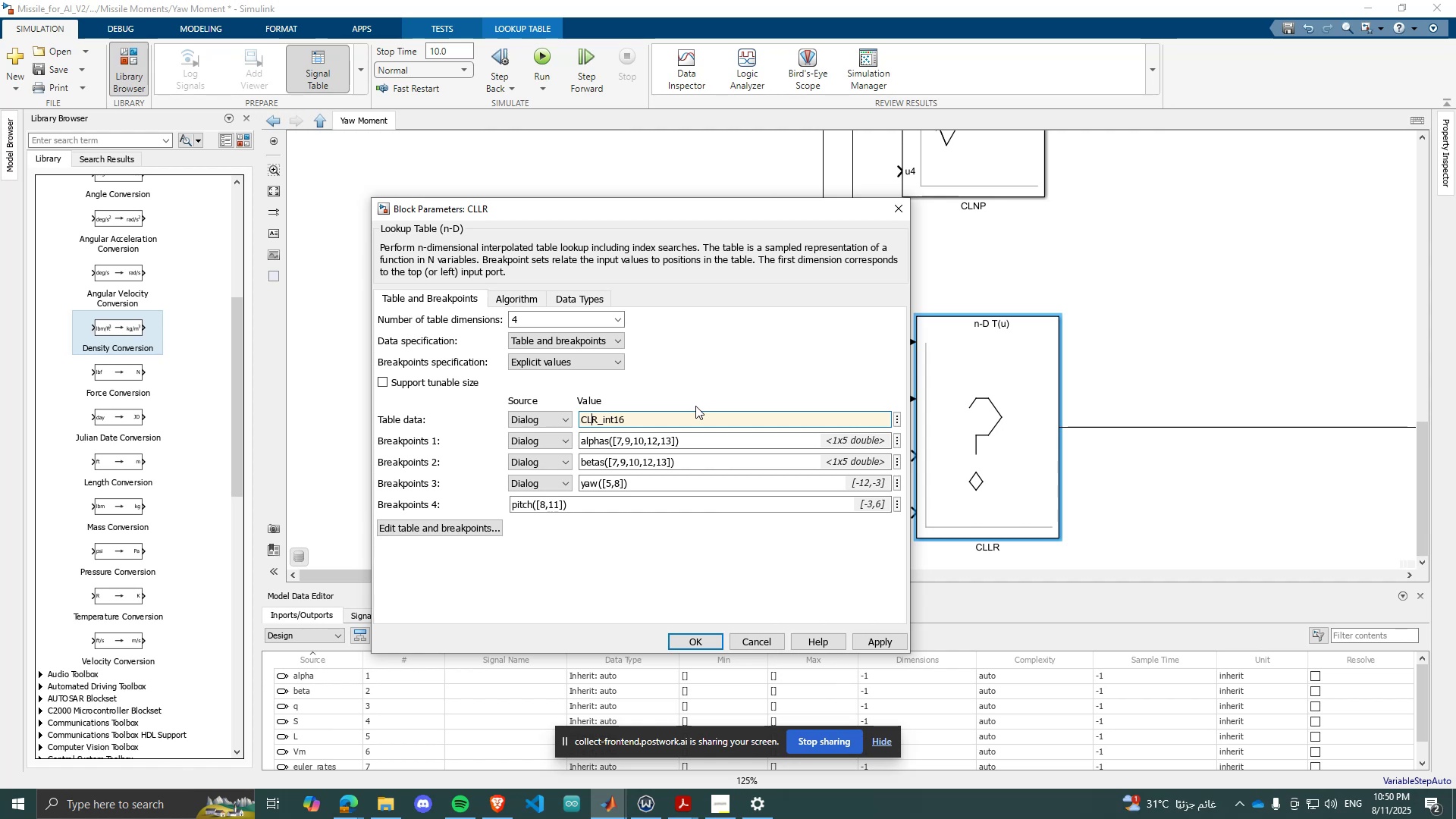 
key(N)
 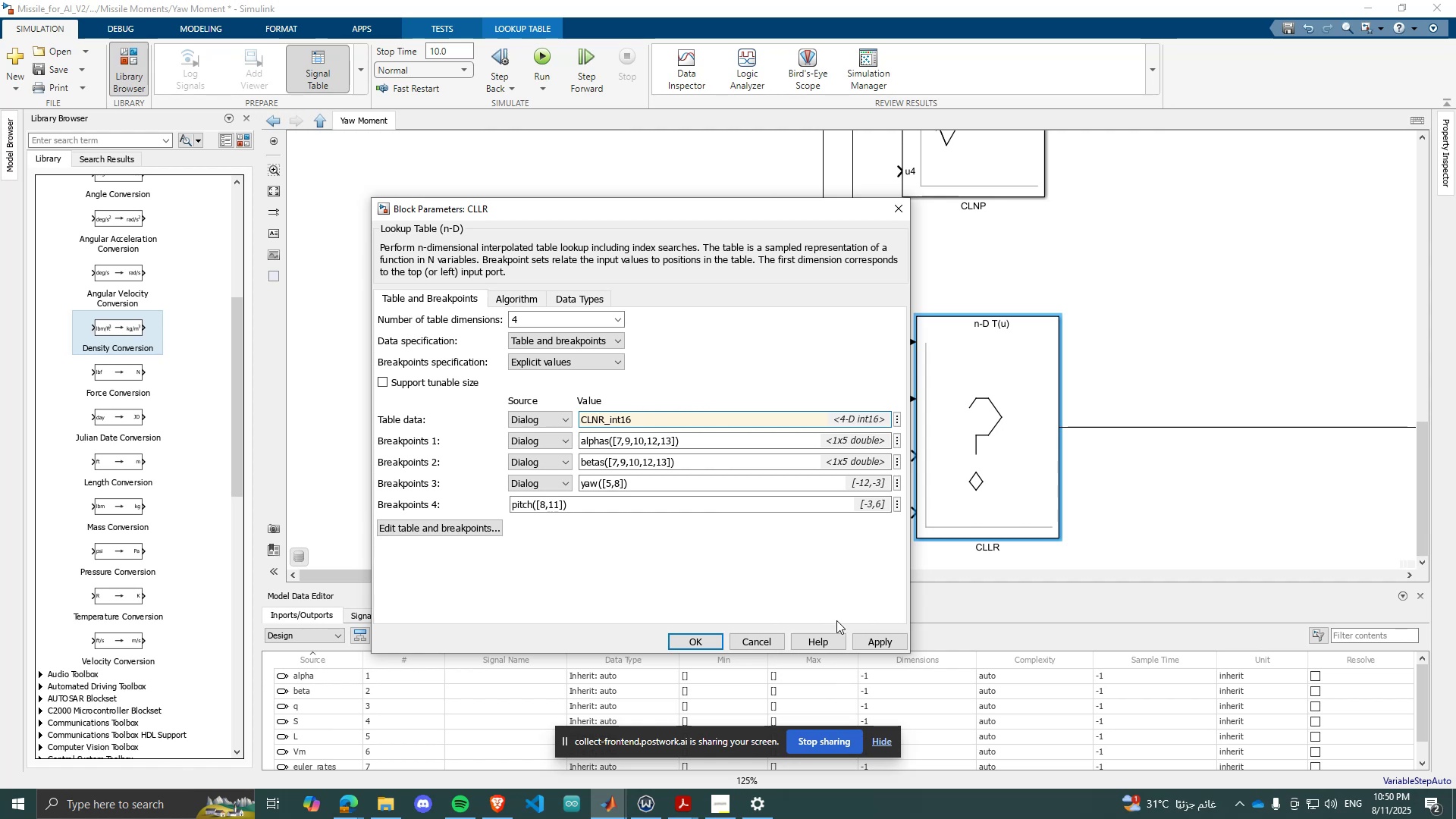 
left_click([882, 646])
 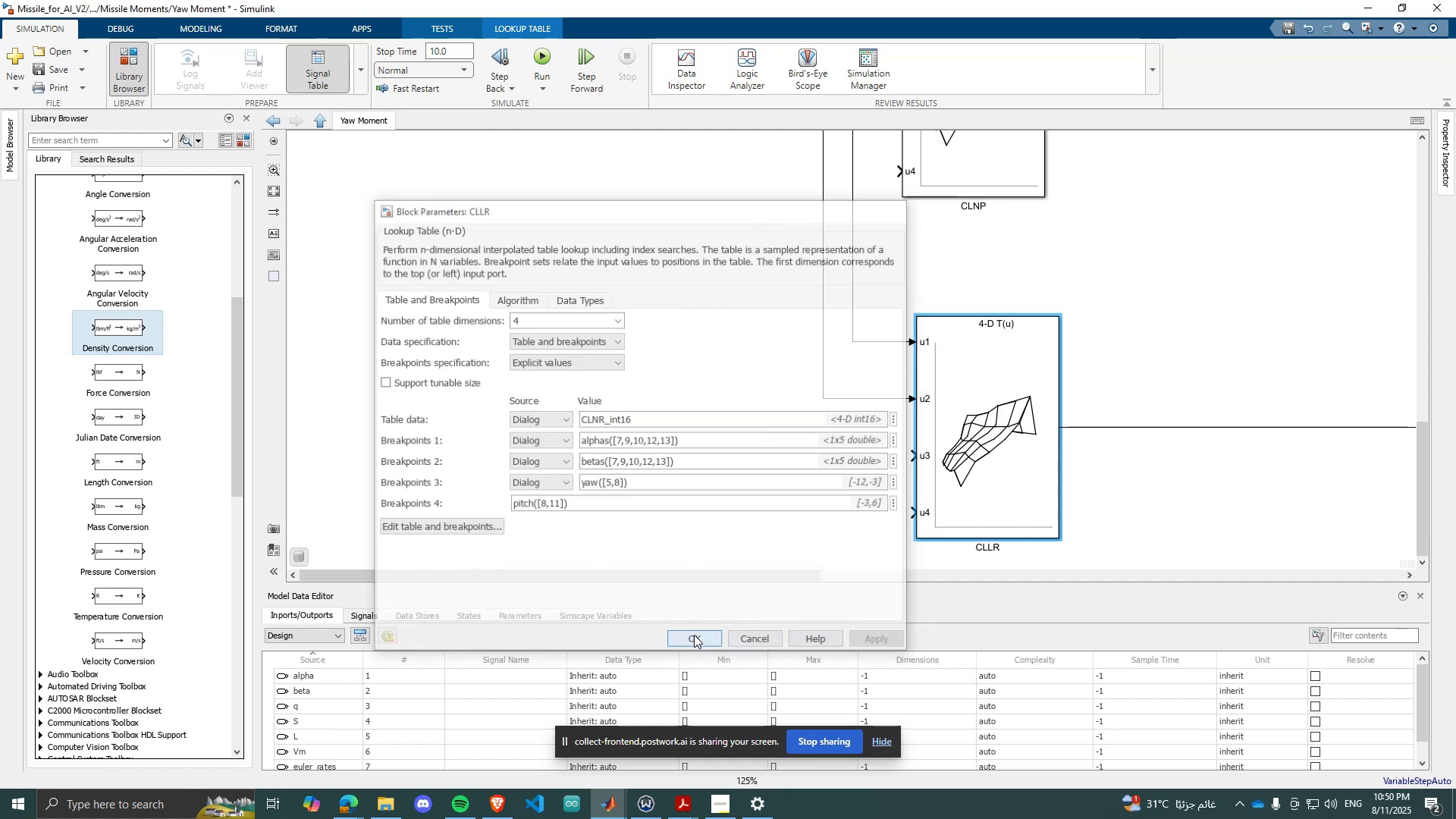 
scroll: coordinate [677, 438], scroll_direction: down, amount: 7.0
 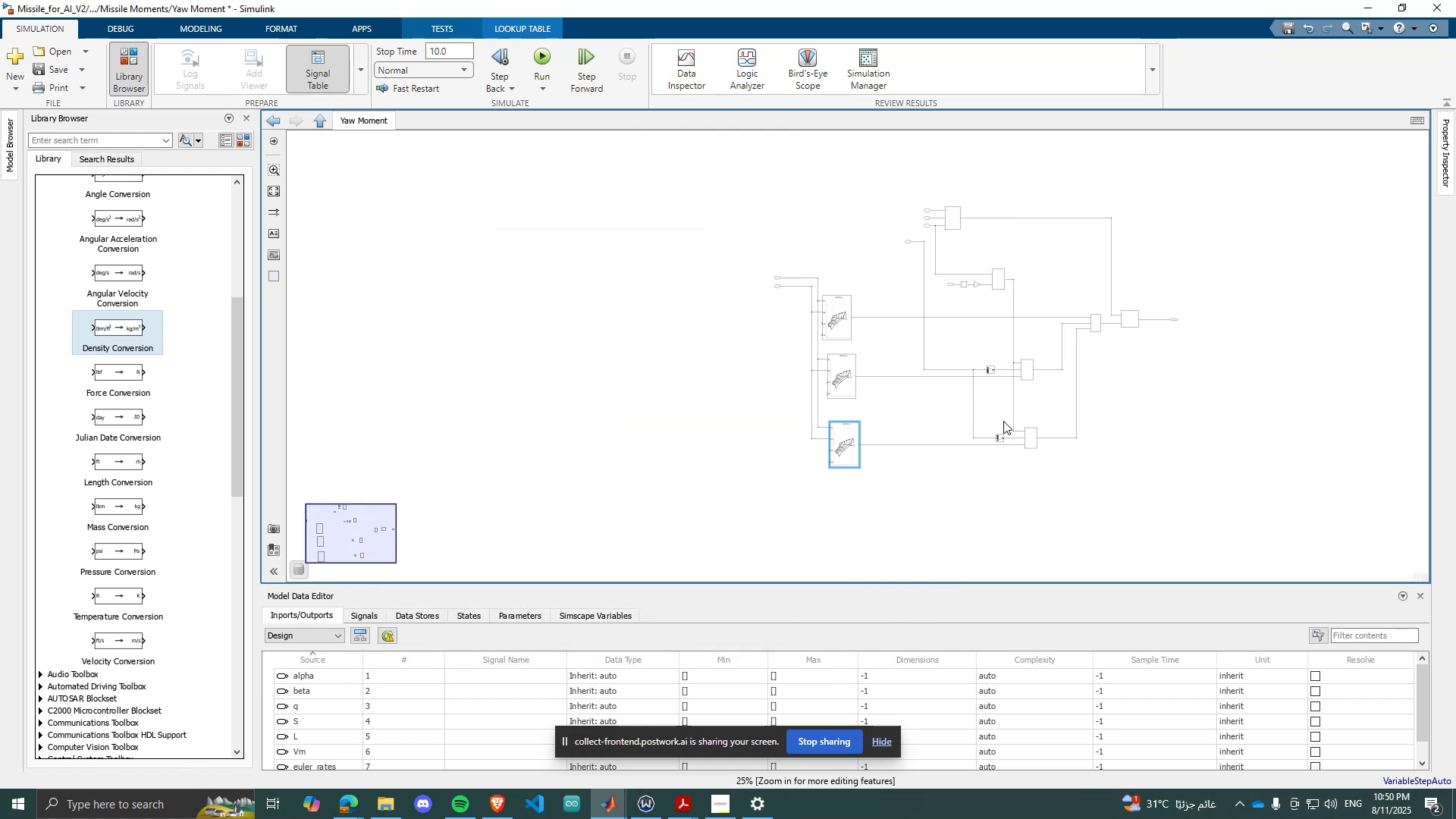 
scroll: coordinate [1156, 353], scroll_direction: up, amount: 8.0
 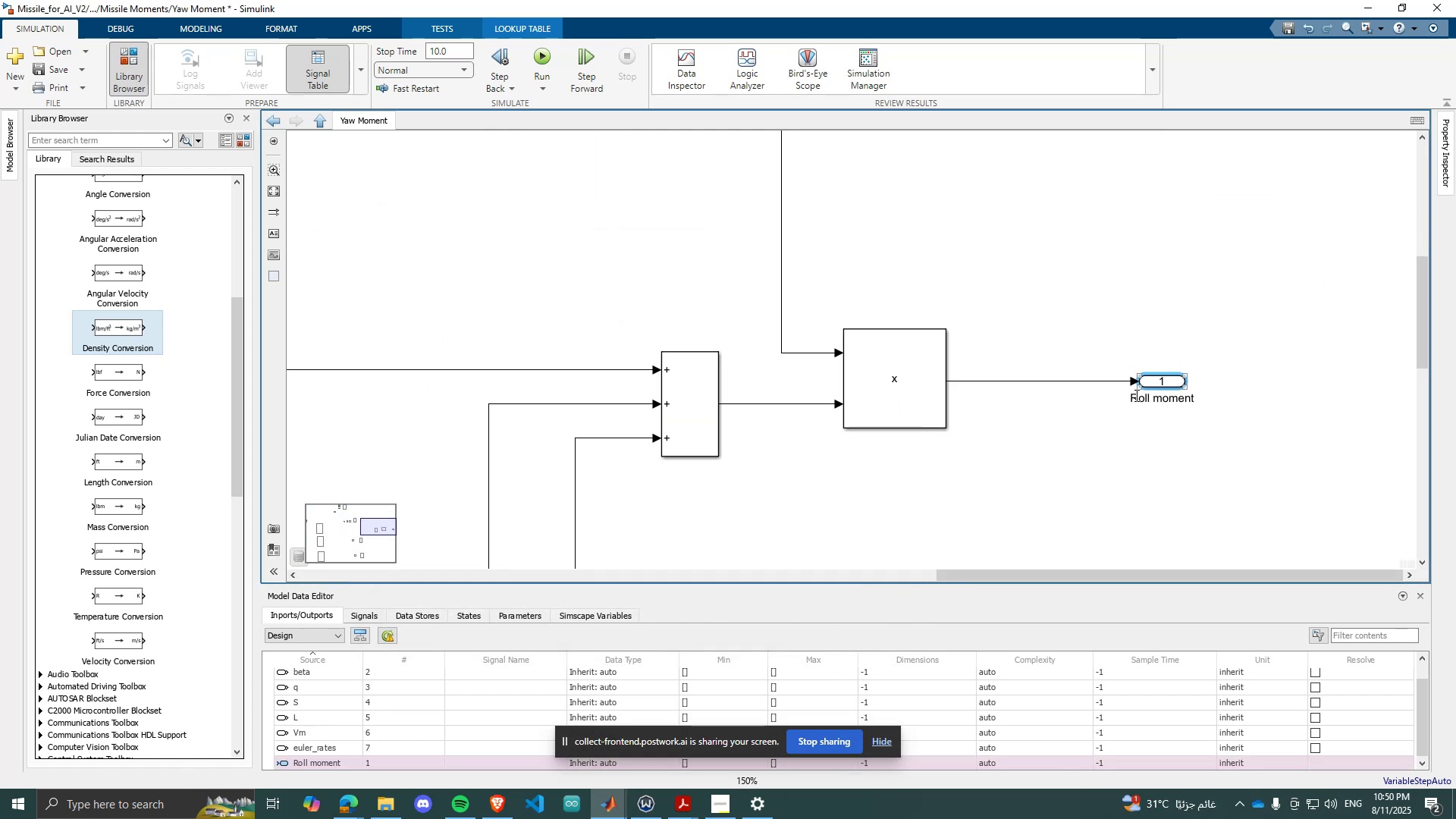 
double_click([1136, 395])
 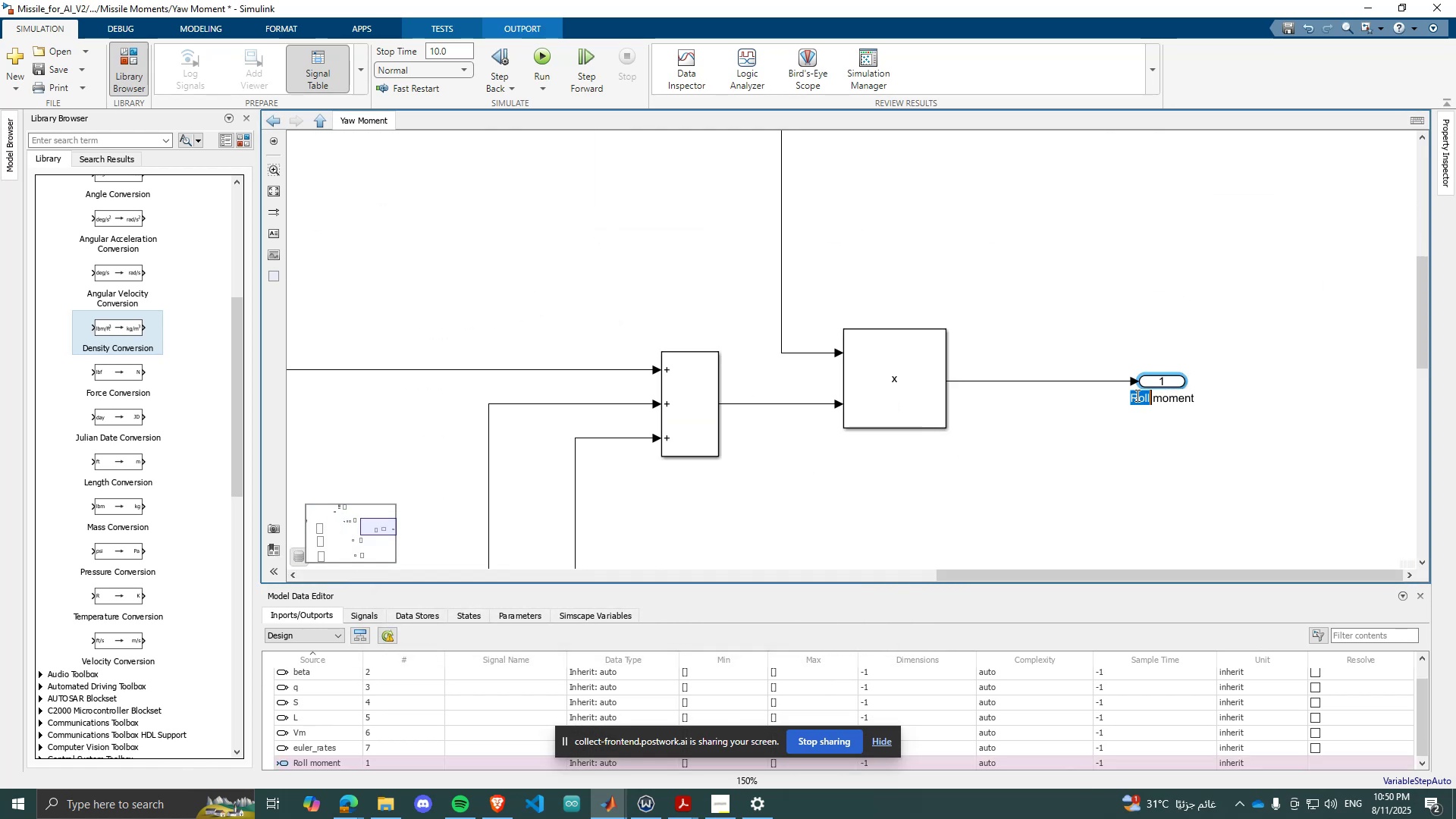 
type(yAW)
key(Backspace)
key(Backspace)
key(Backspace)
type(Yaw)
 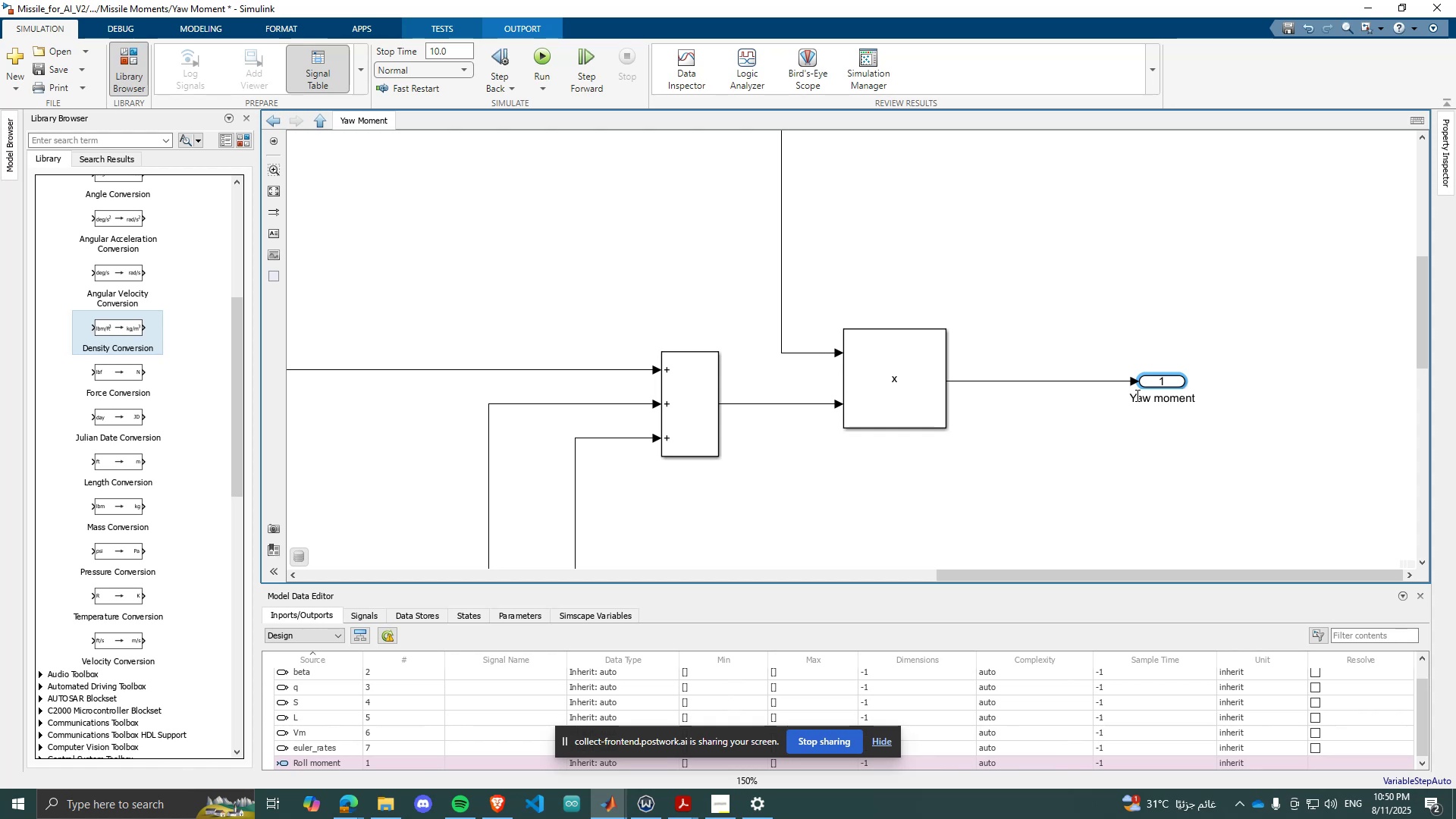 
key(Enter)
 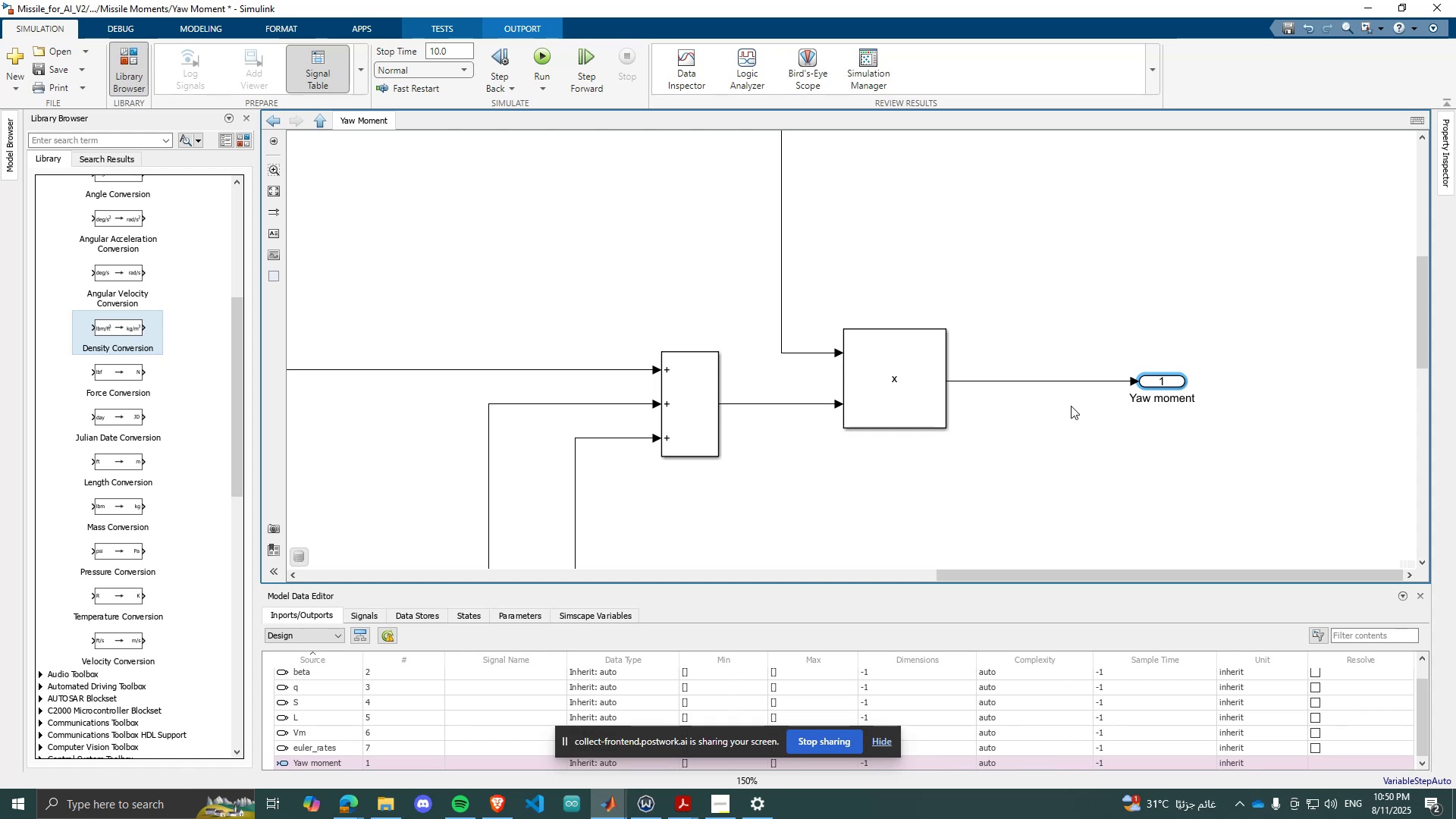 
left_click([1109, 474])
 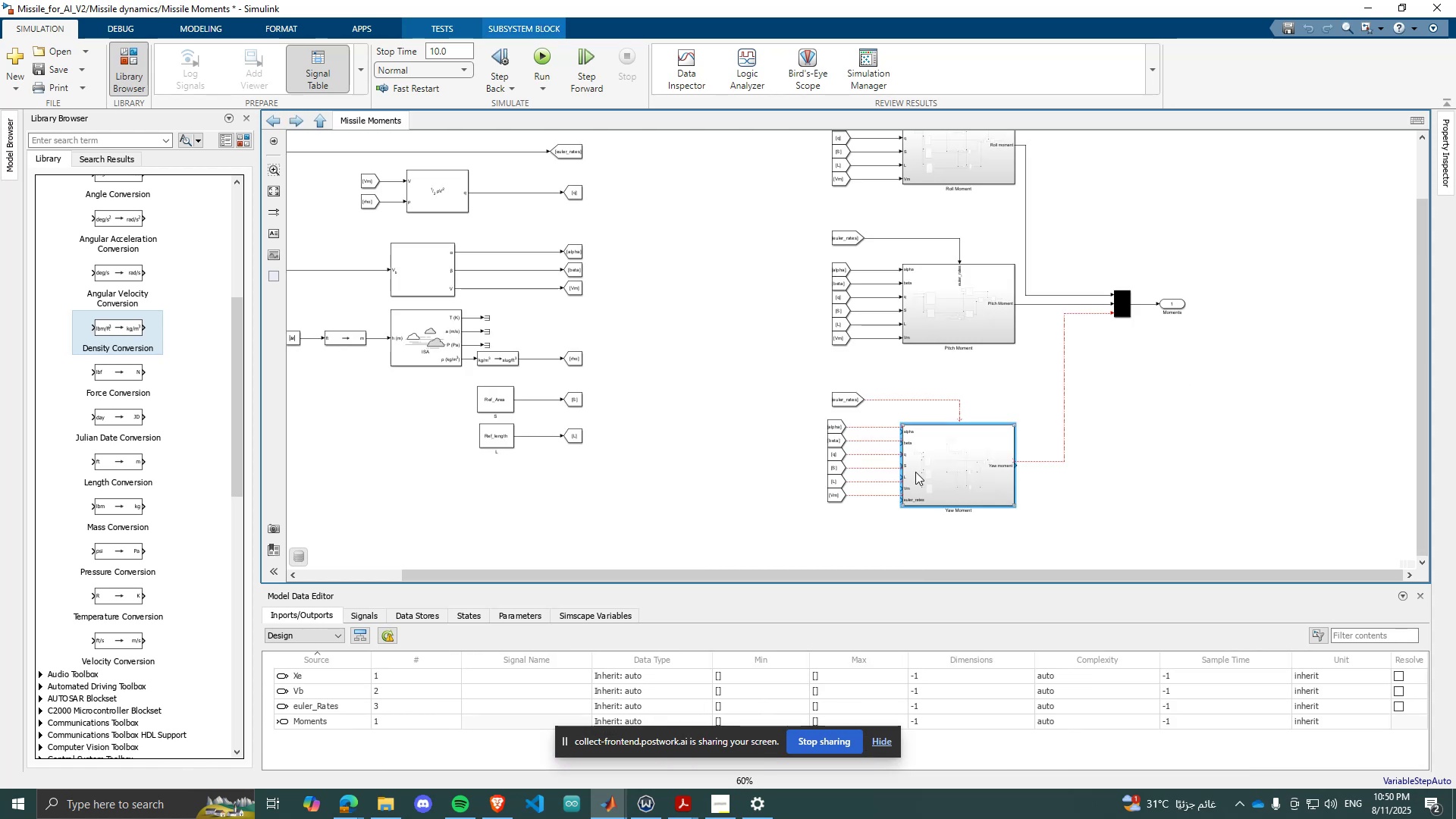 
scroll: coordinate [1128, 317], scroll_direction: up, amount: 2.0
 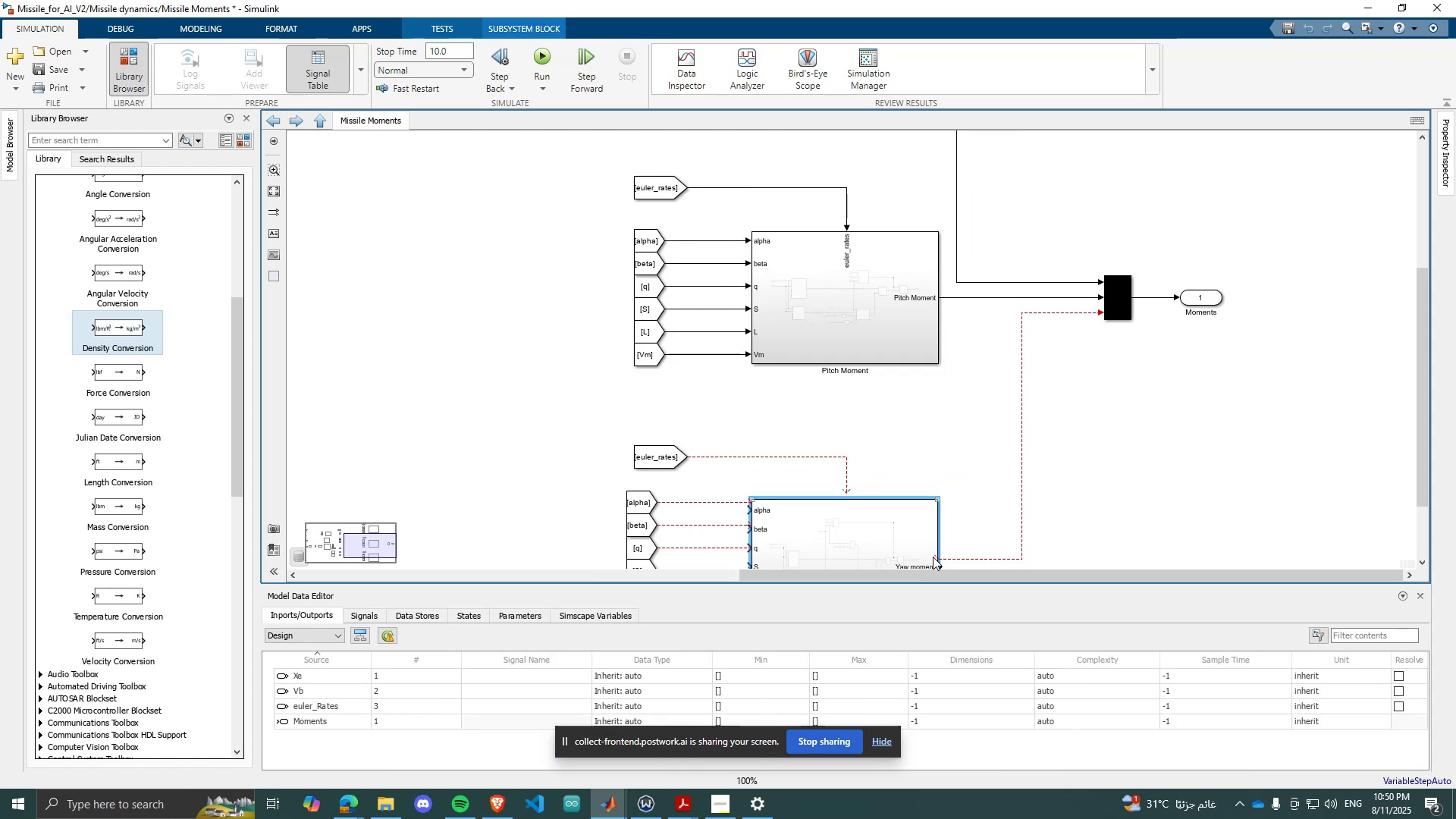 
scroll: coordinate [952, 528], scroll_direction: none, amount: 0.0
 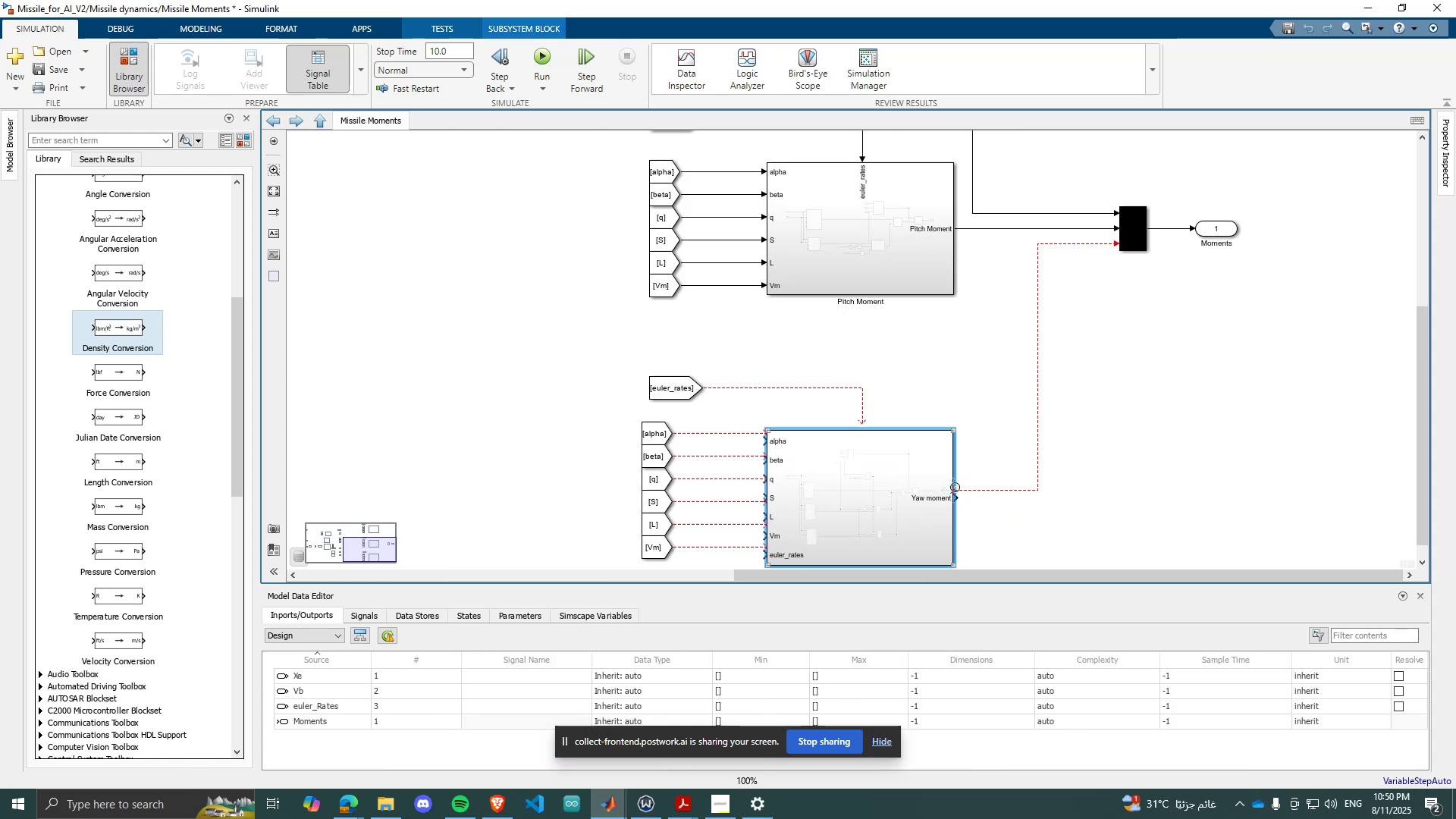 
left_click_drag(start_coordinate=[953, 488], to_coordinate=[957, 498])
 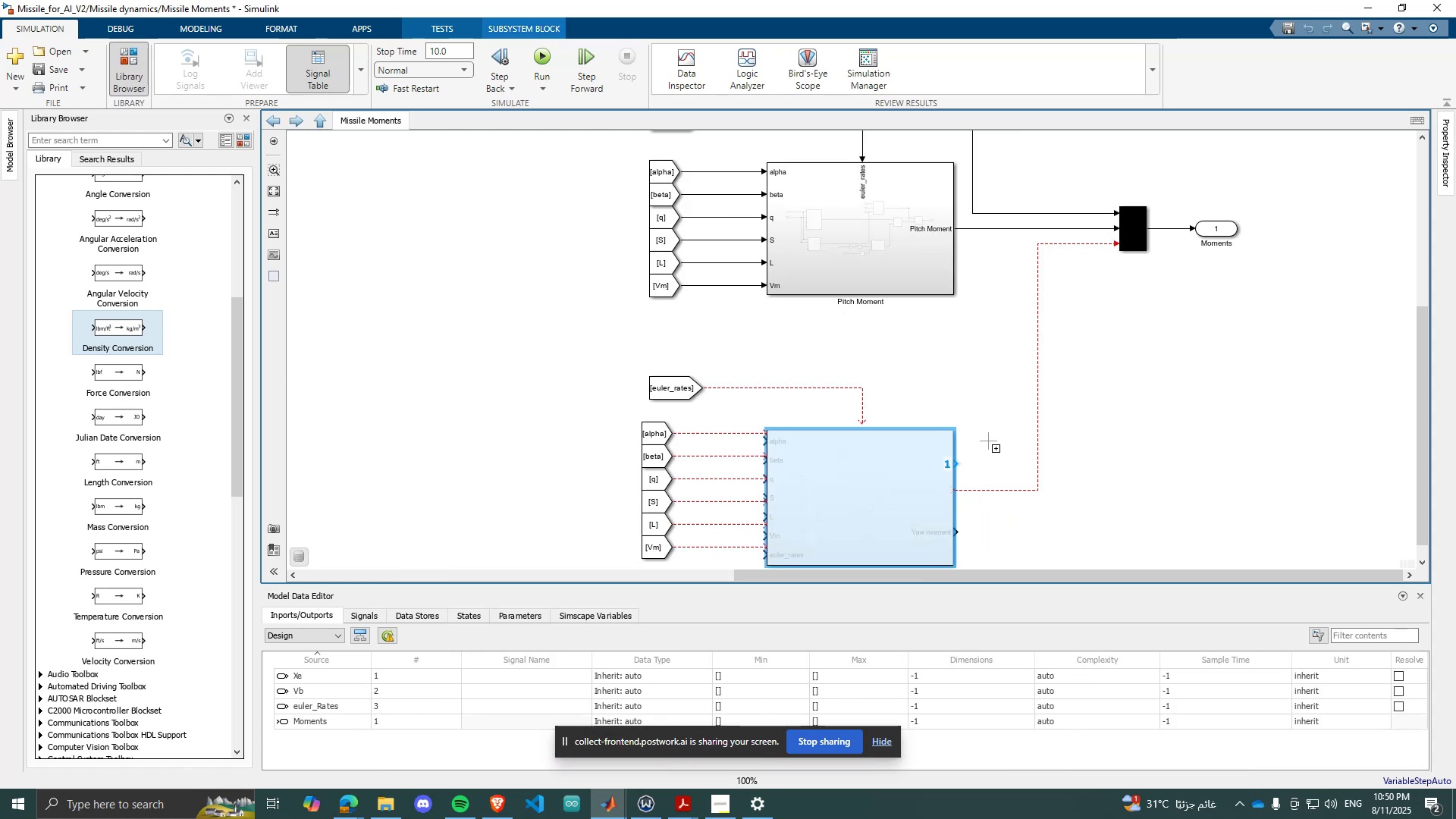 
left_click([987, 439])
 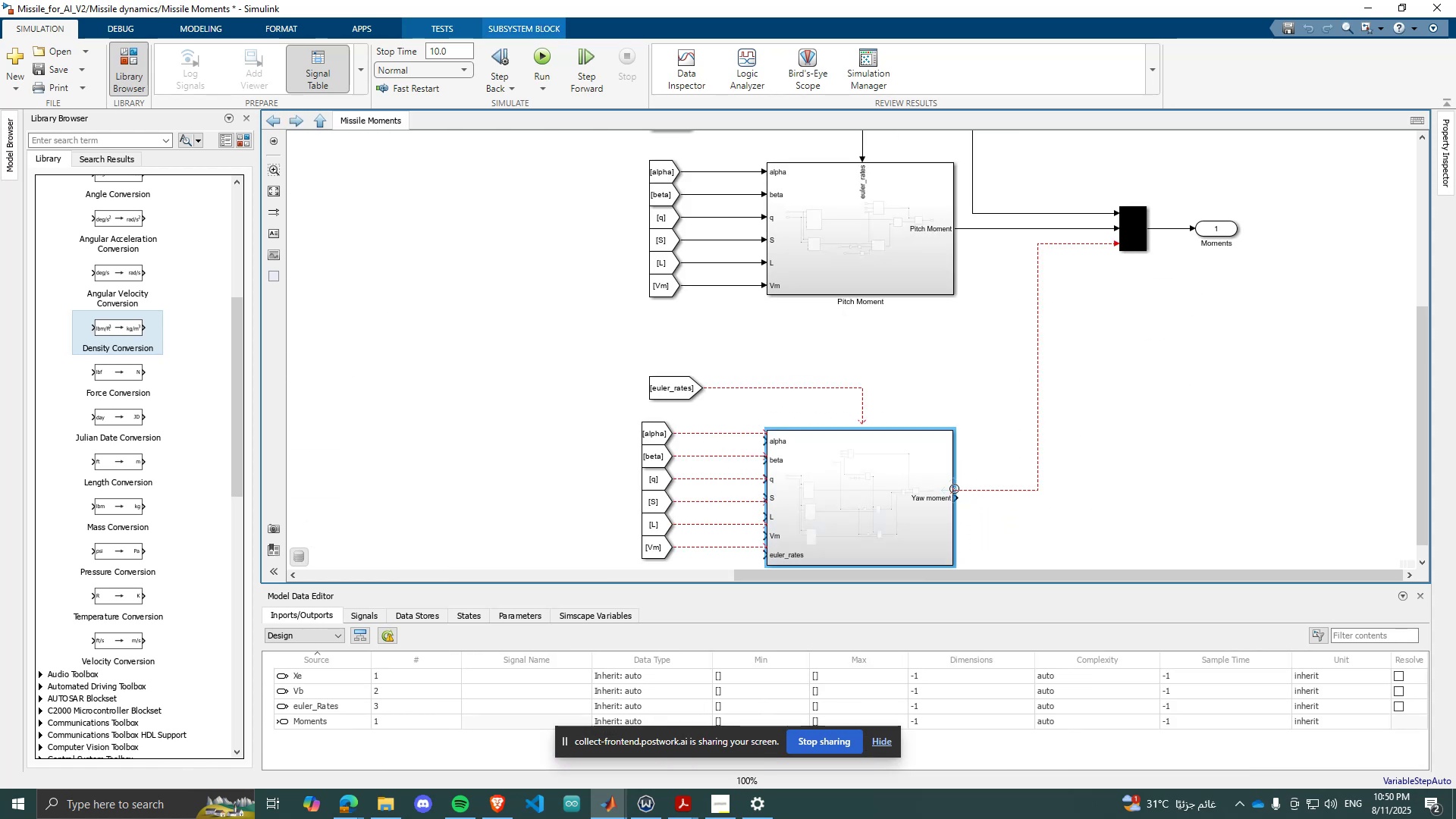 
left_click_drag(start_coordinate=[952, 493], to_coordinate=[956, 502])
 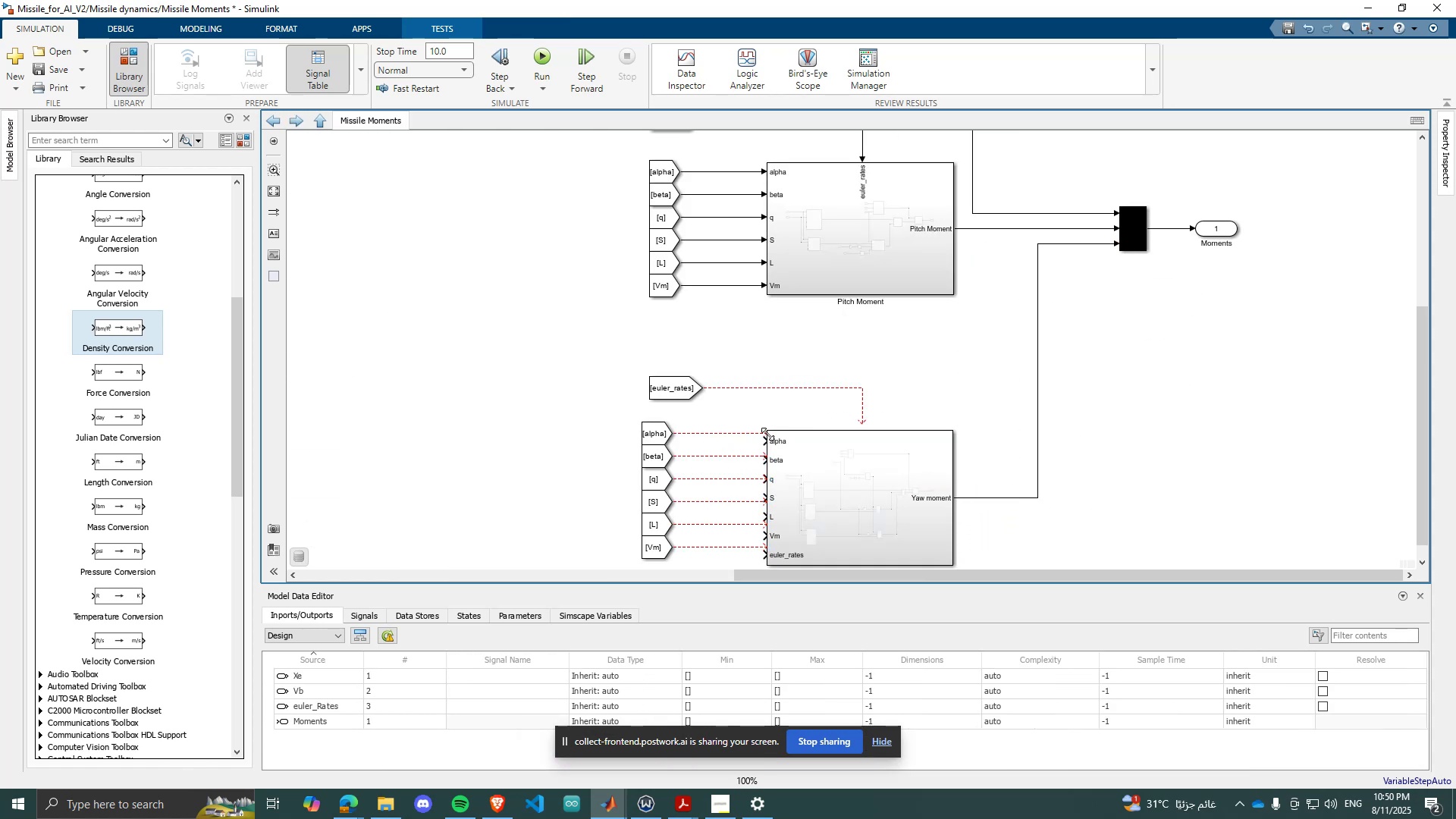 
left_click_drag(start_coordinate=[767, 434], to_coordinate=[762, 441])
 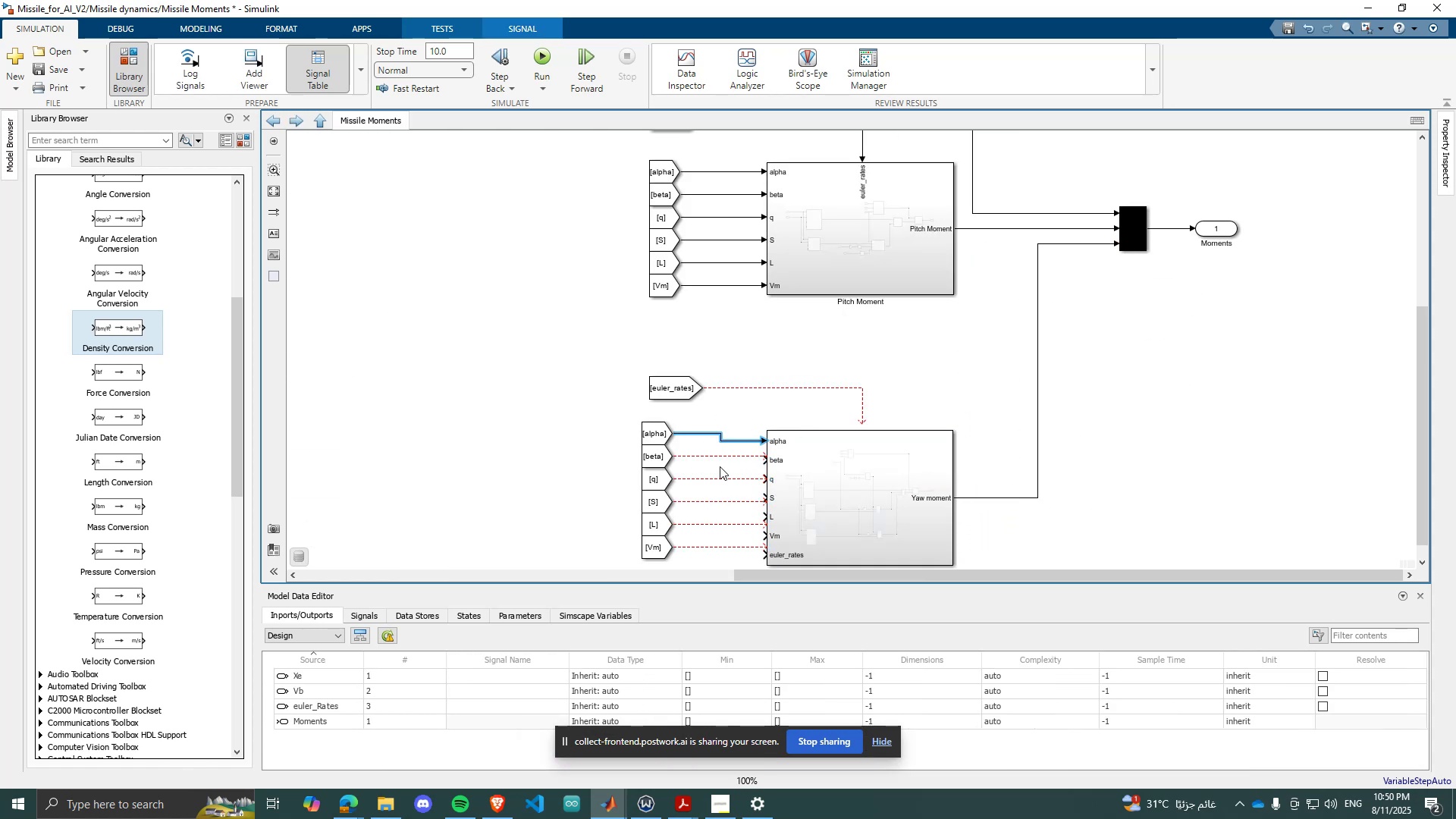 
scroll: coordinate [767, 450], scroll_direction: up, amount: 4.0
 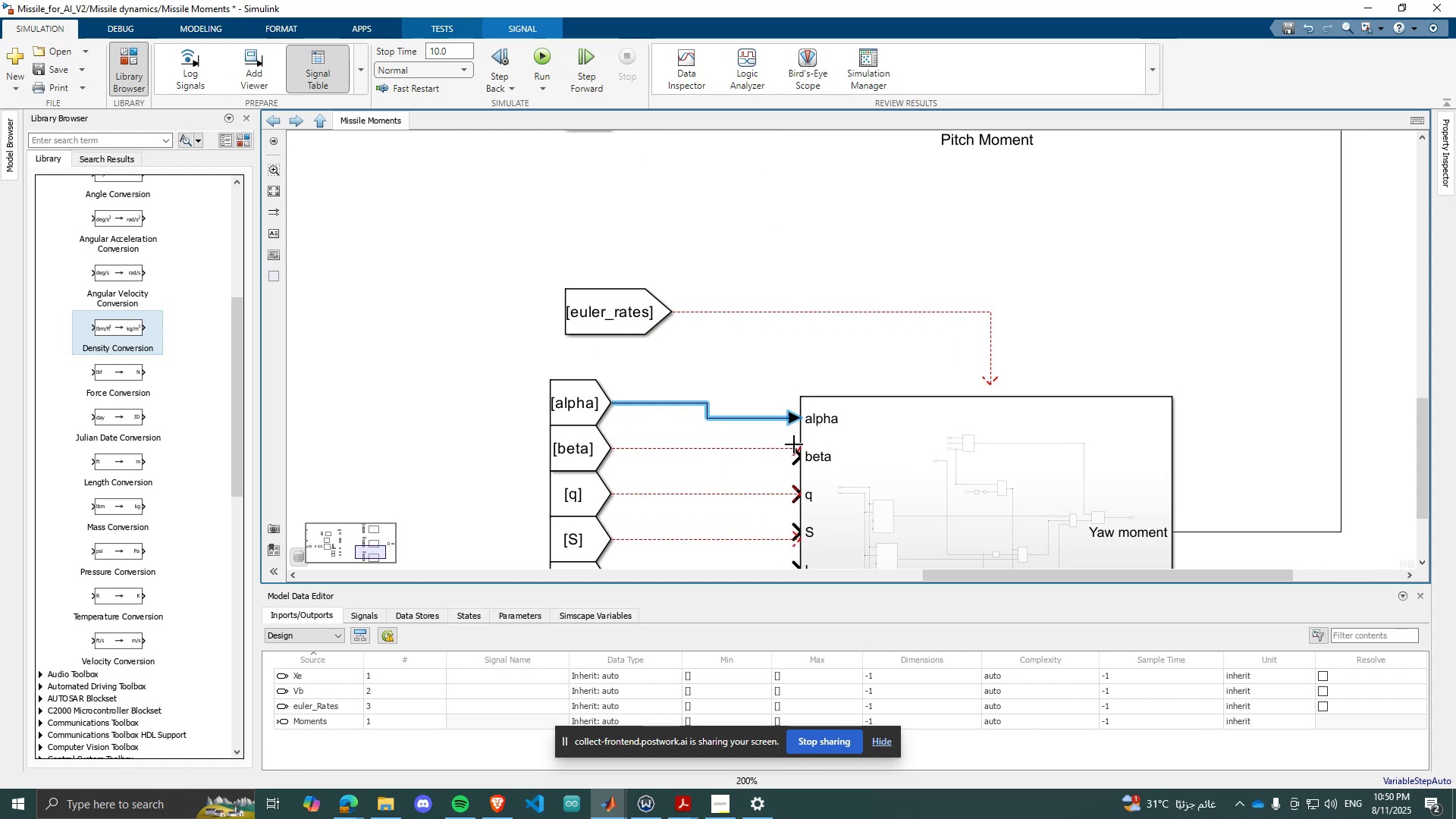 
left_click([793, 444])
 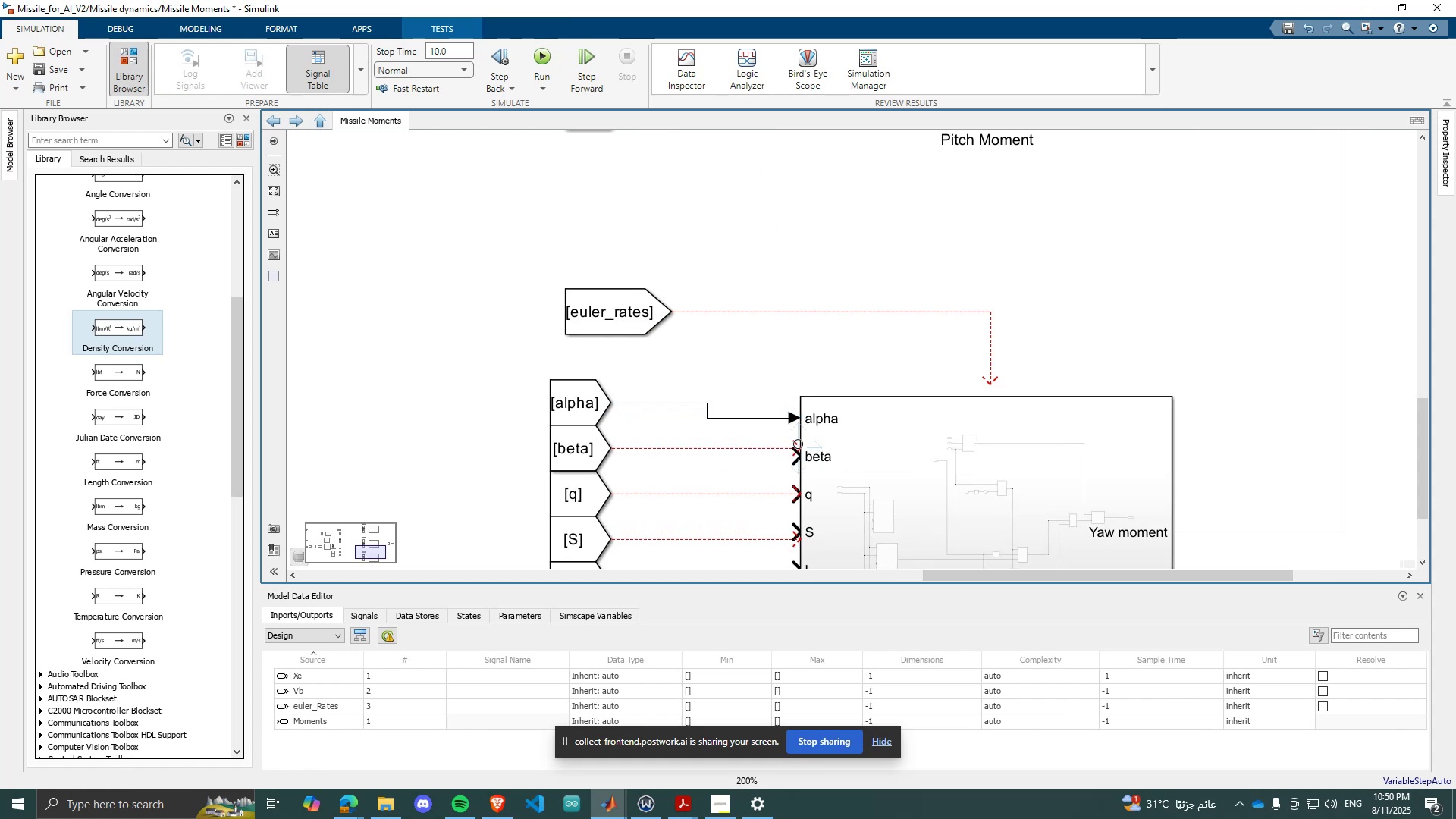 
left_click_drag(start_coordinate=[797, 444], to_coordinate=[800, 453])
 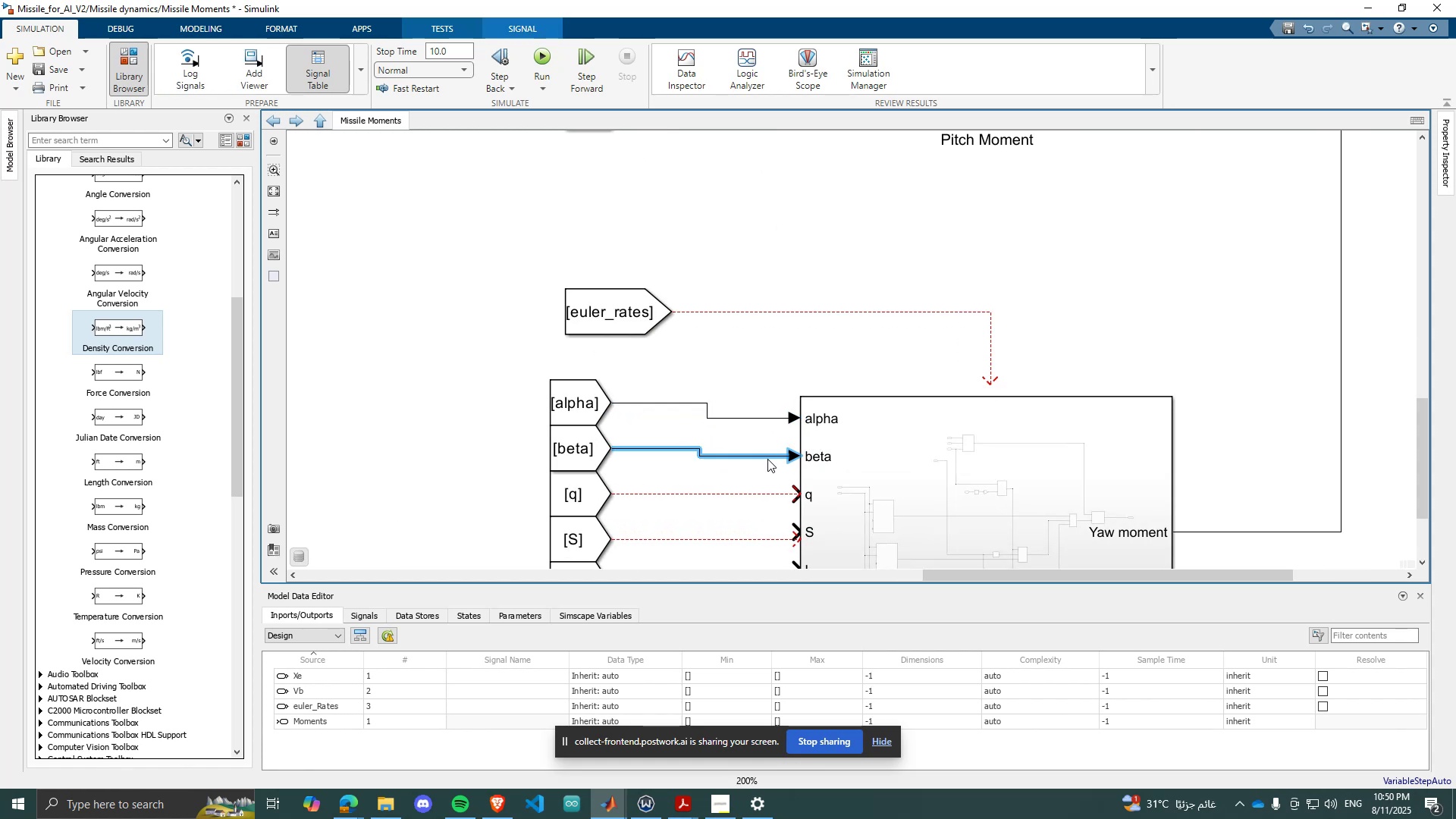 
scroll: coordinate [720, 535], scroll_direction: none, amount: 0.0
 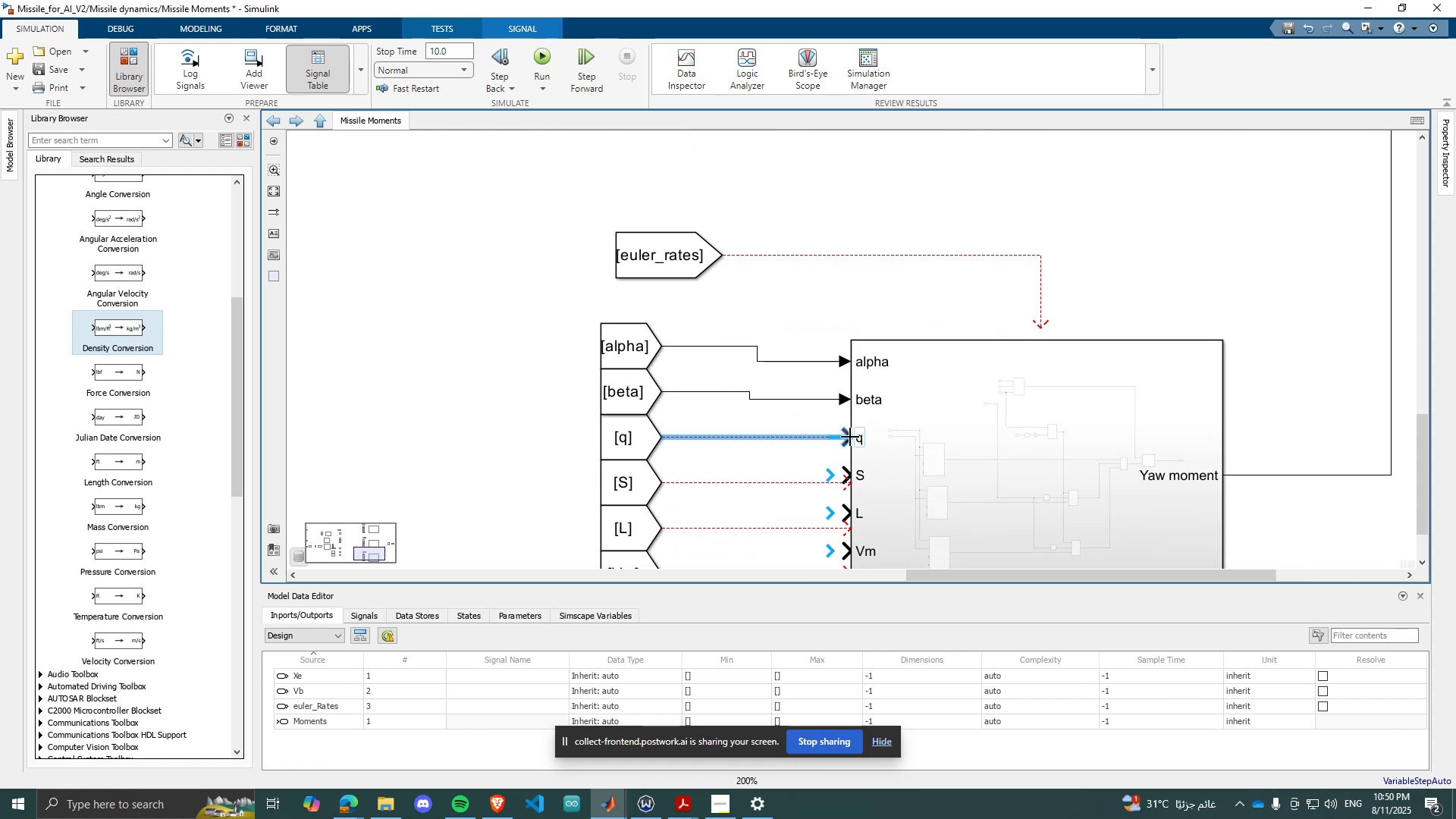 
left_click([840, 438])
 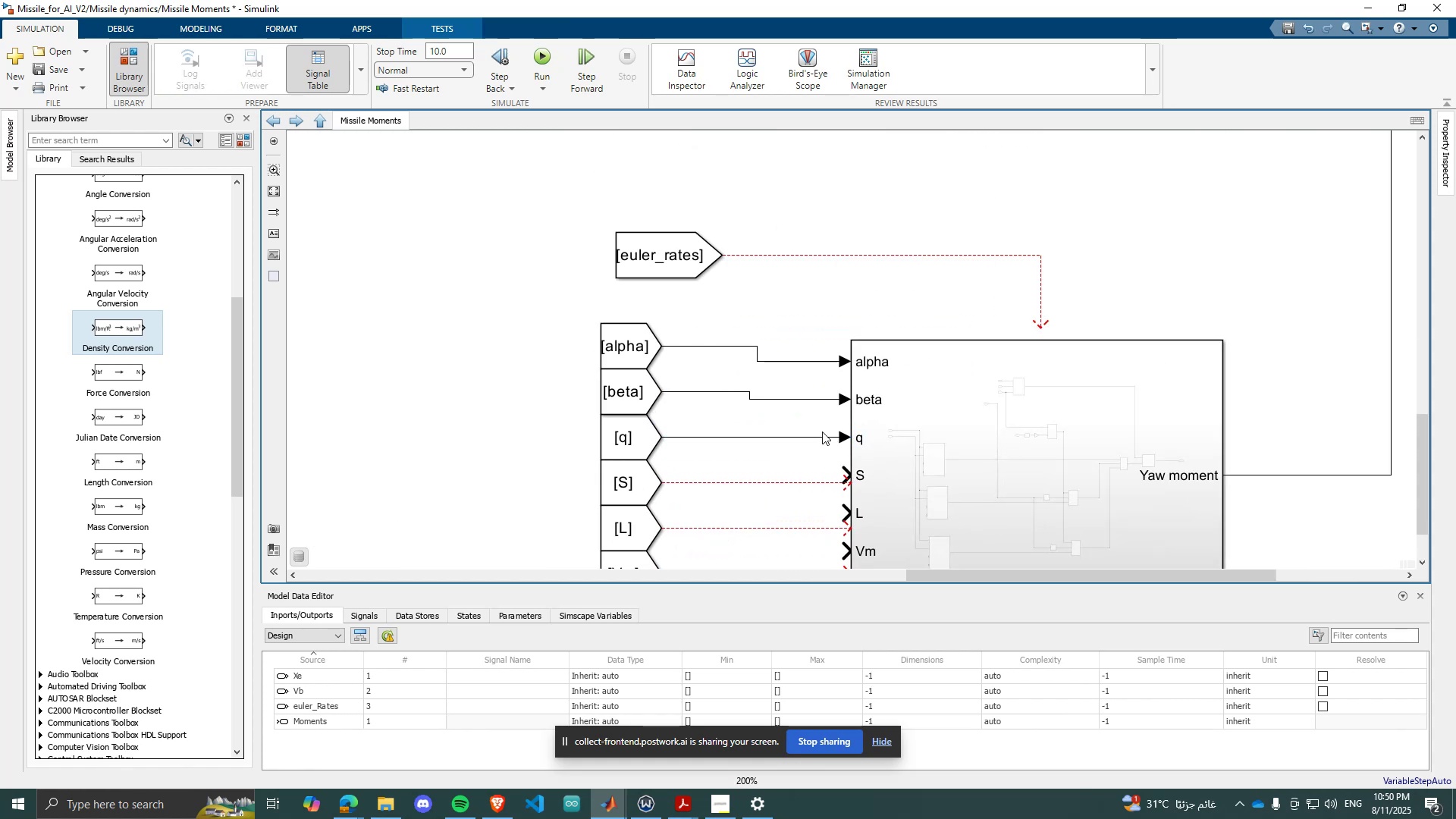 
scroll: coordinate [803, 430], scroll_direction: down, amount: 3.0
 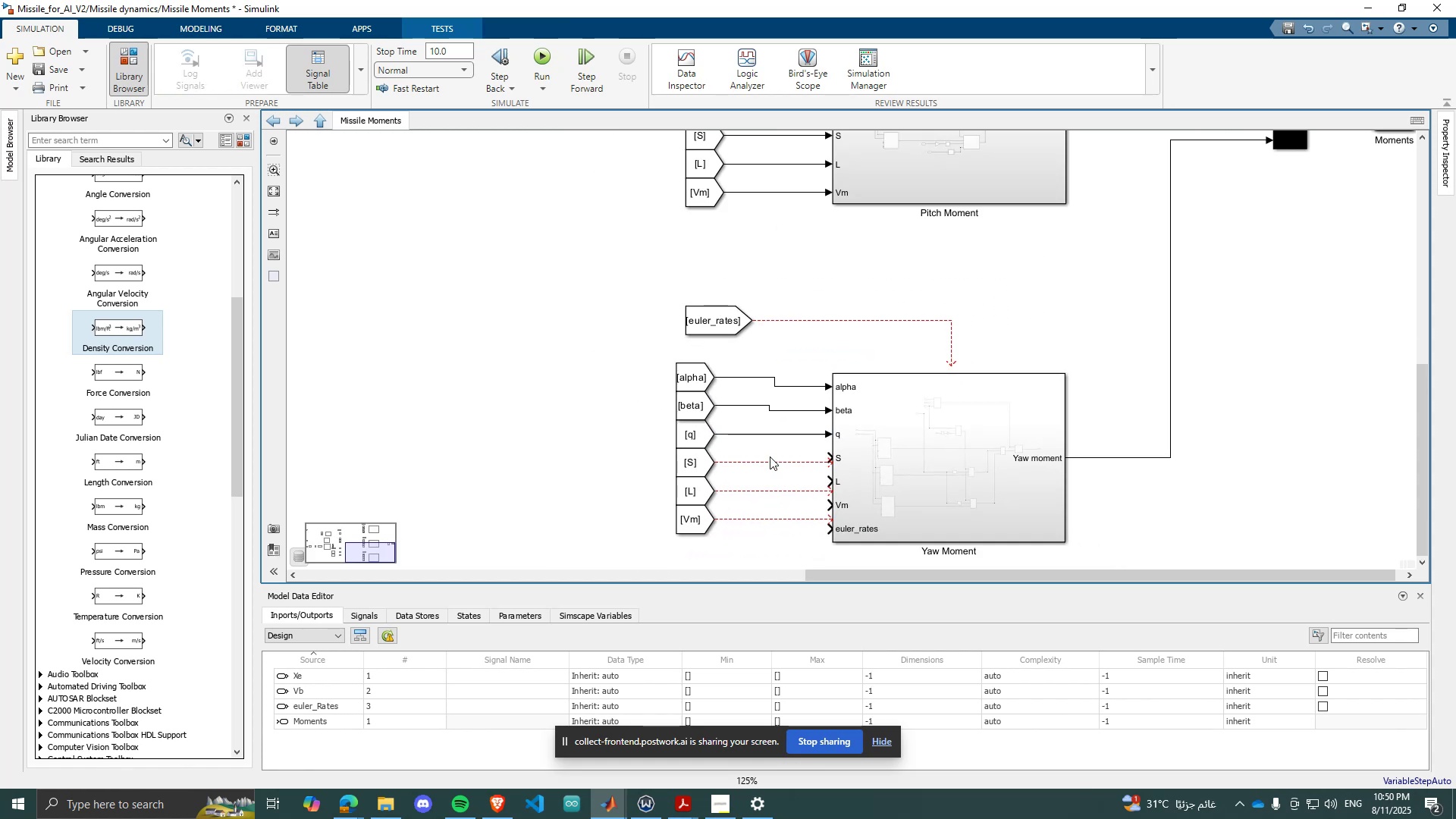 
left_click([770, 456])
 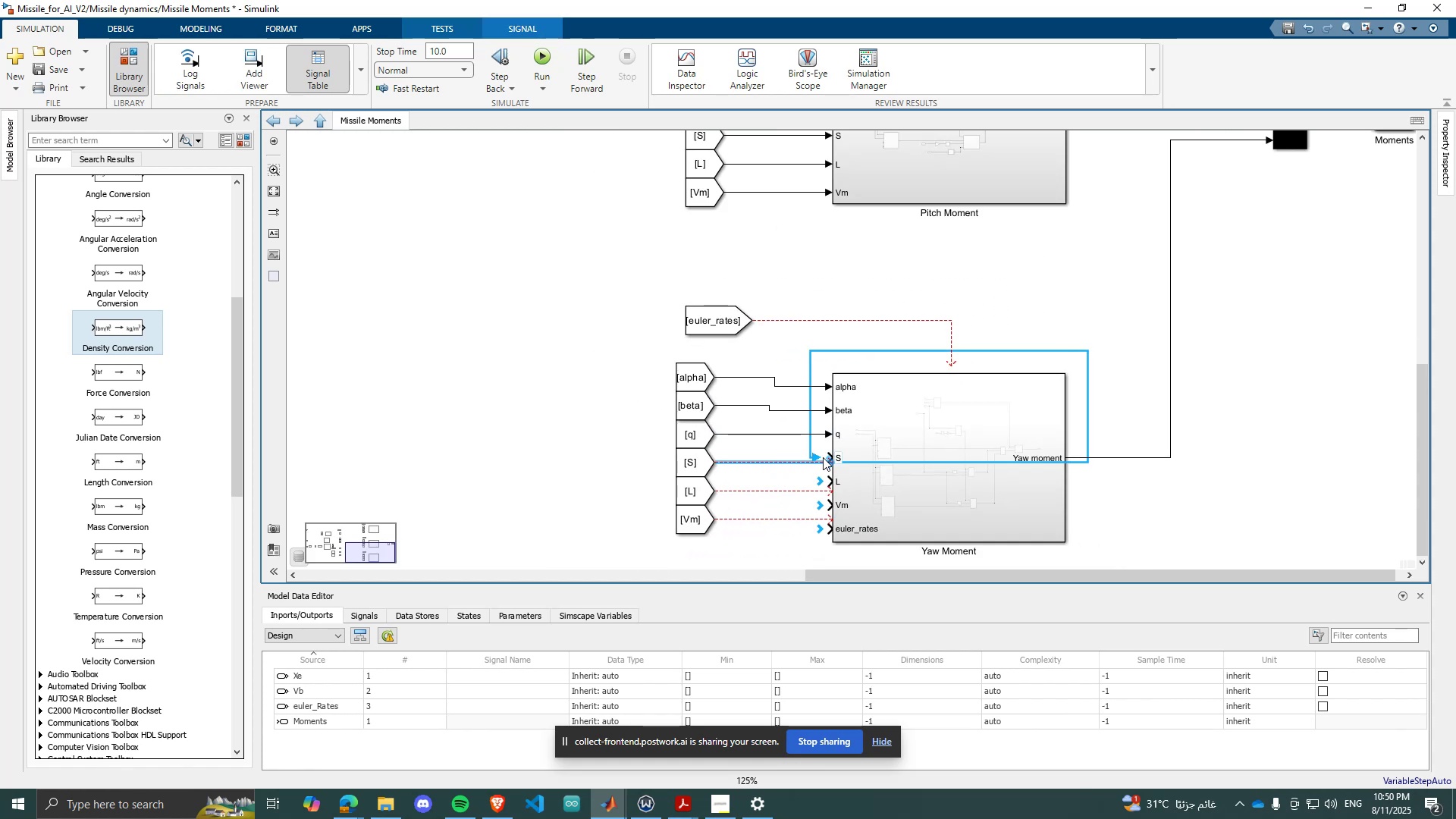 
left_click([819, 457])
 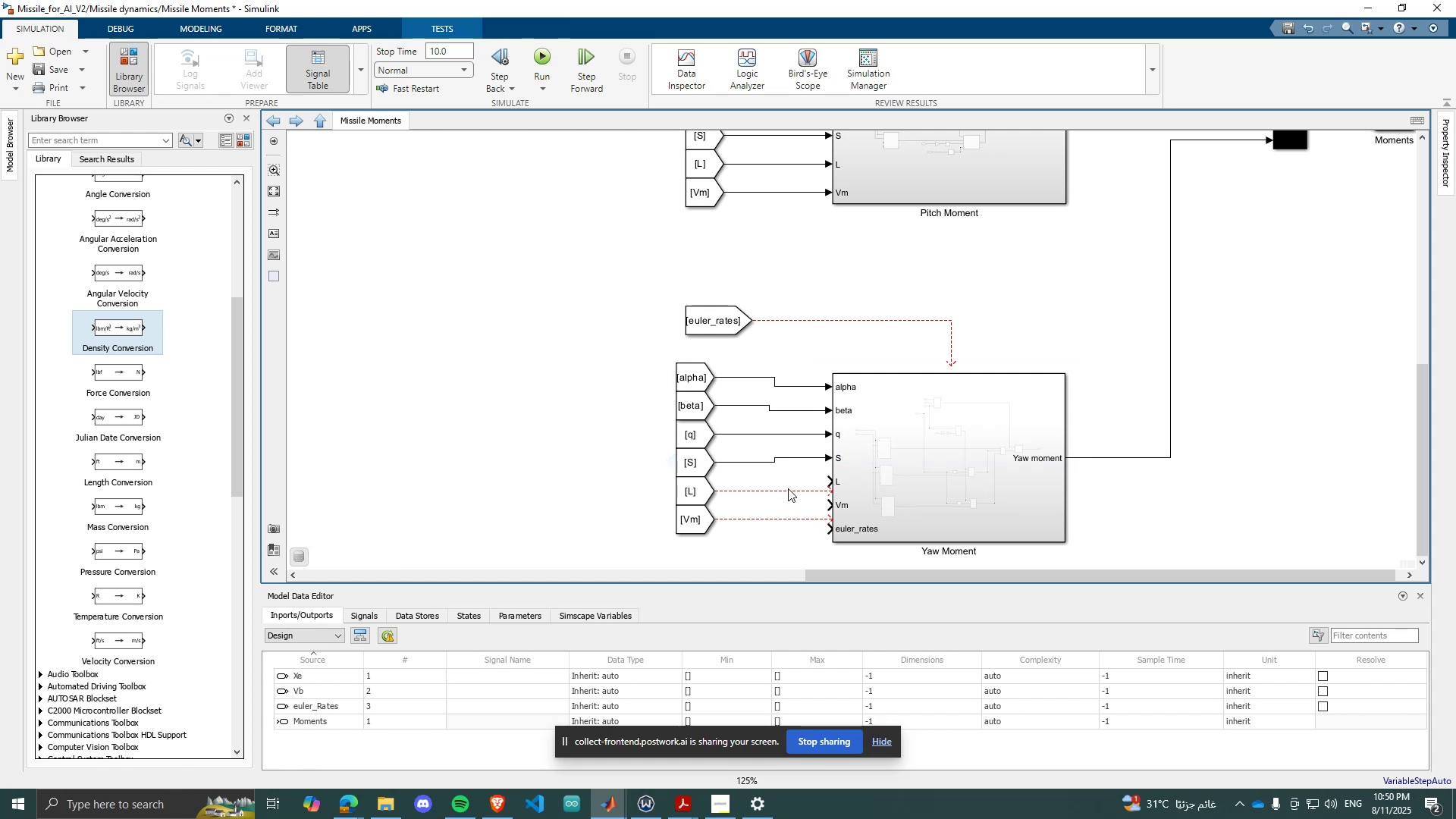 
double_click([798, 493])
 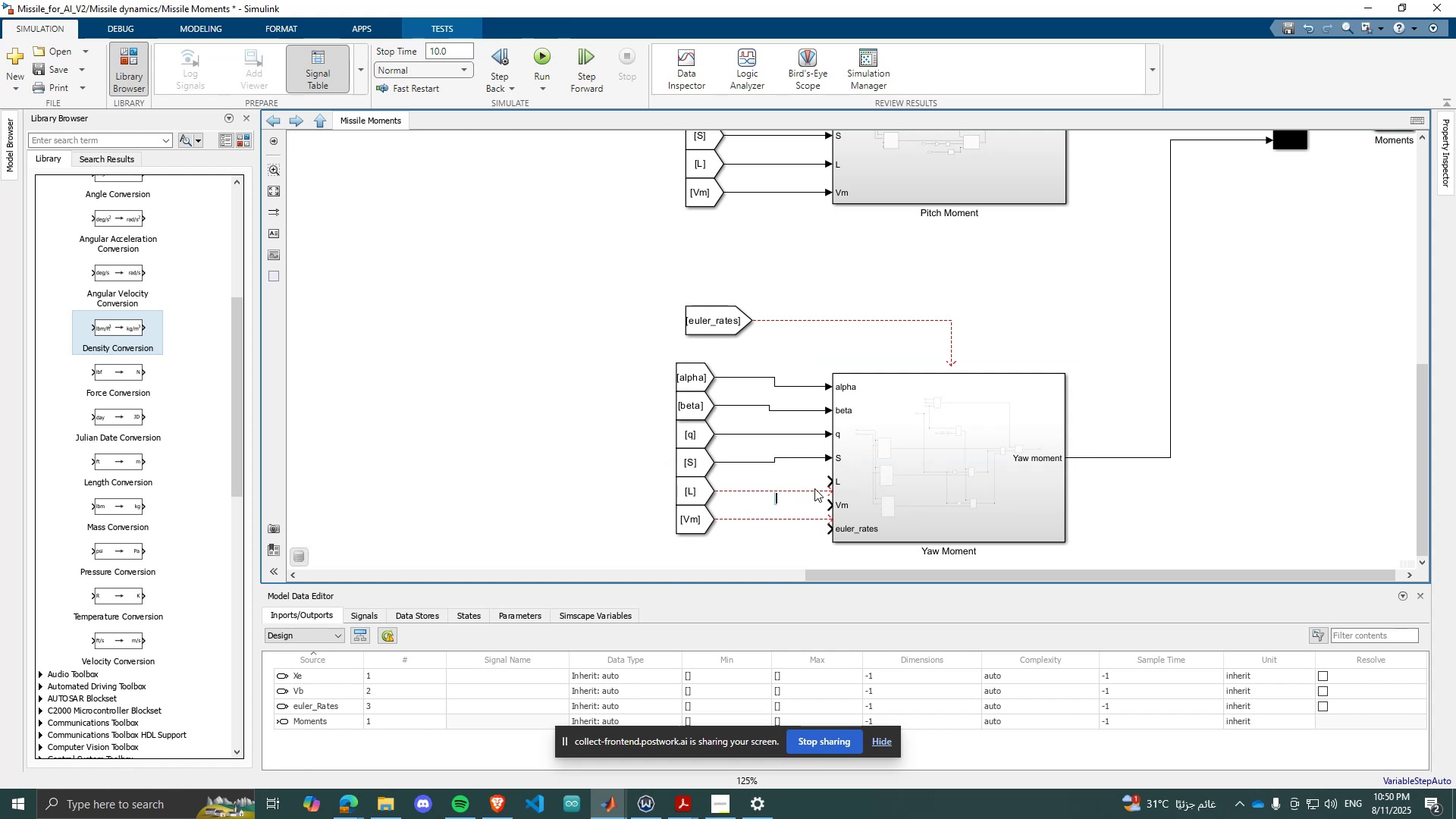 
triple_click([814, 488])
 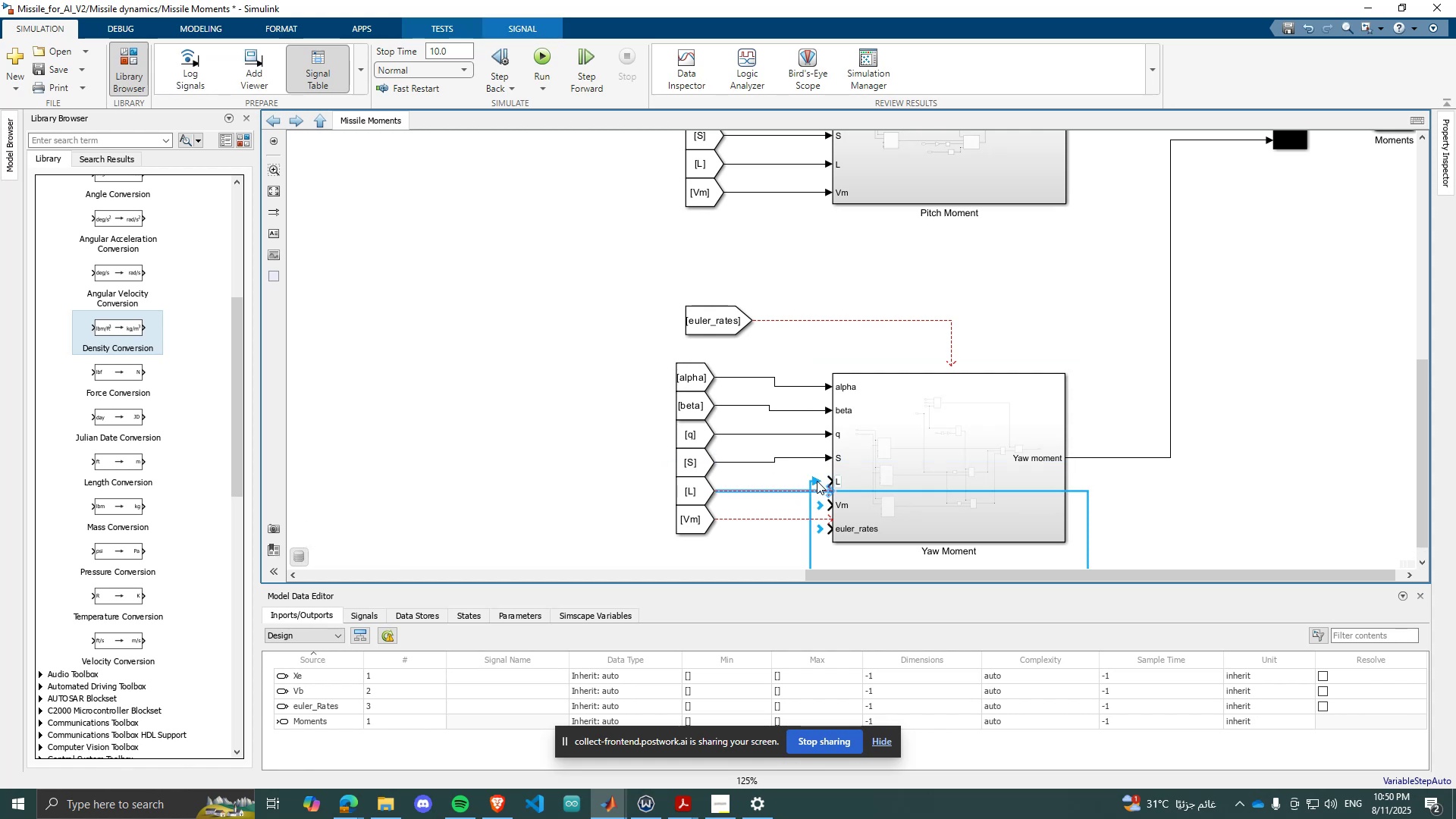 
left_click([817, 481])
 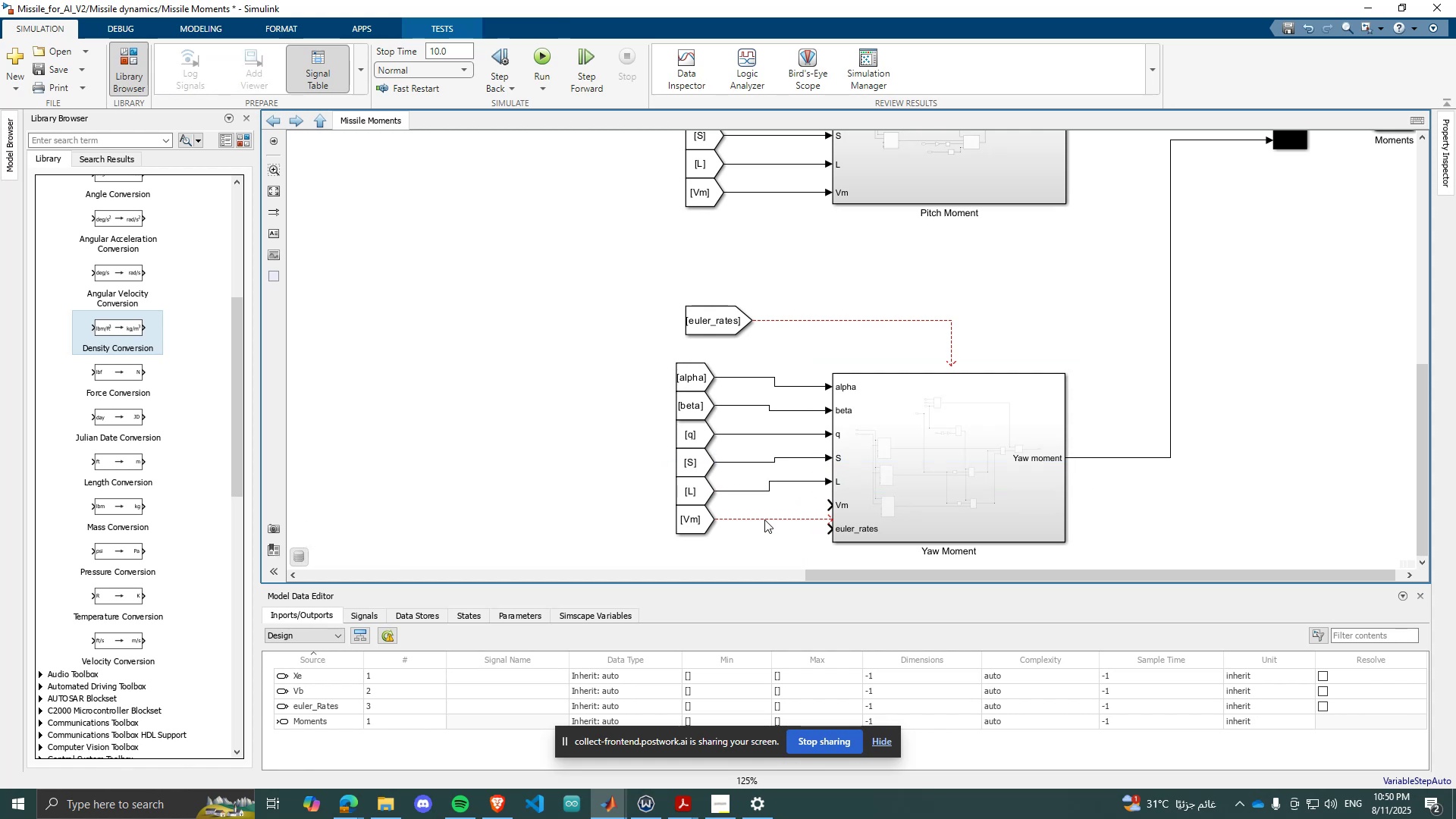 
left_click([764, 519])
 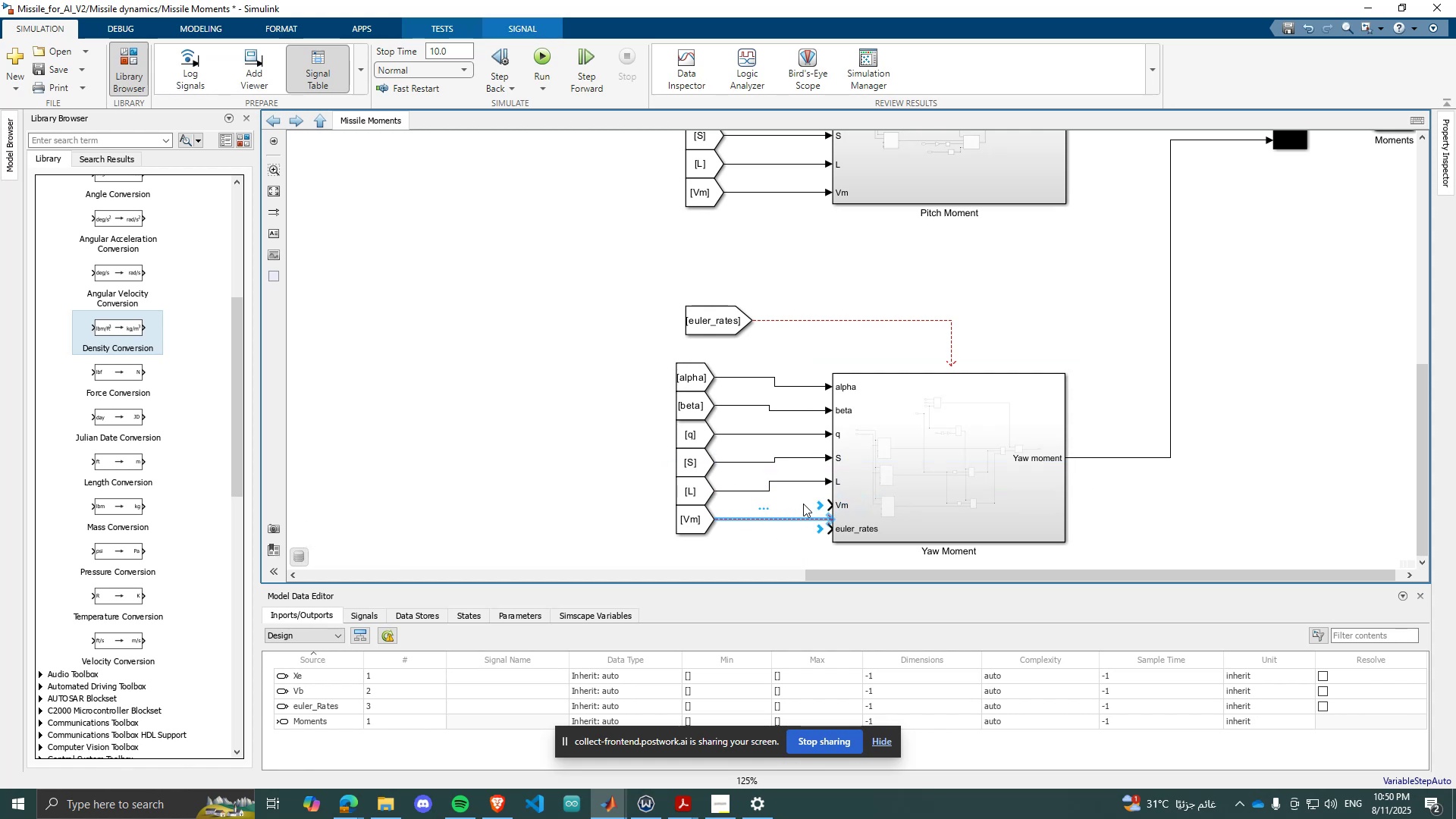 
left_click([817, 505])
 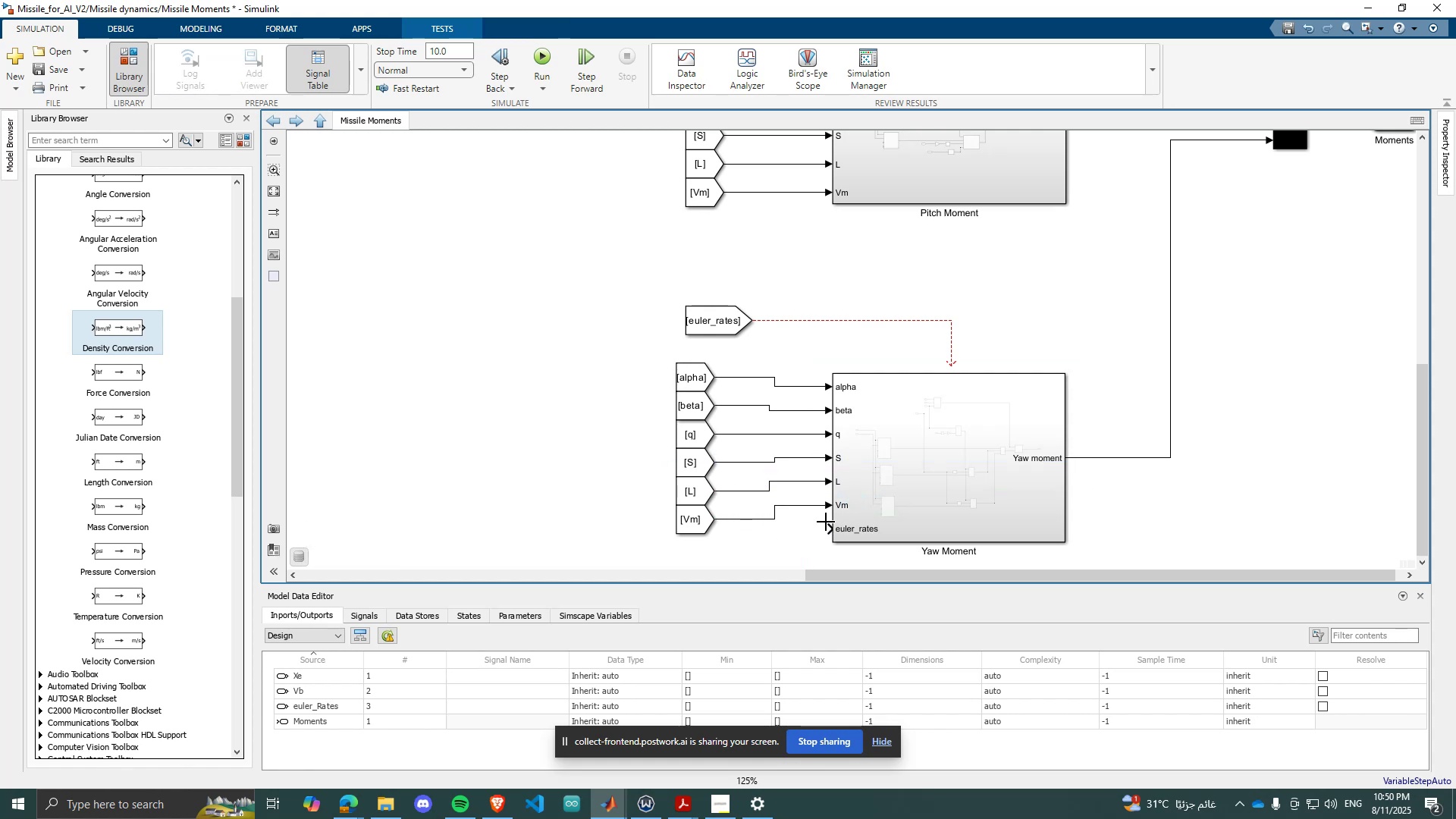 
left_click_drag(start_coordinate=[830, 526], to_coordinate=[956, 373])
 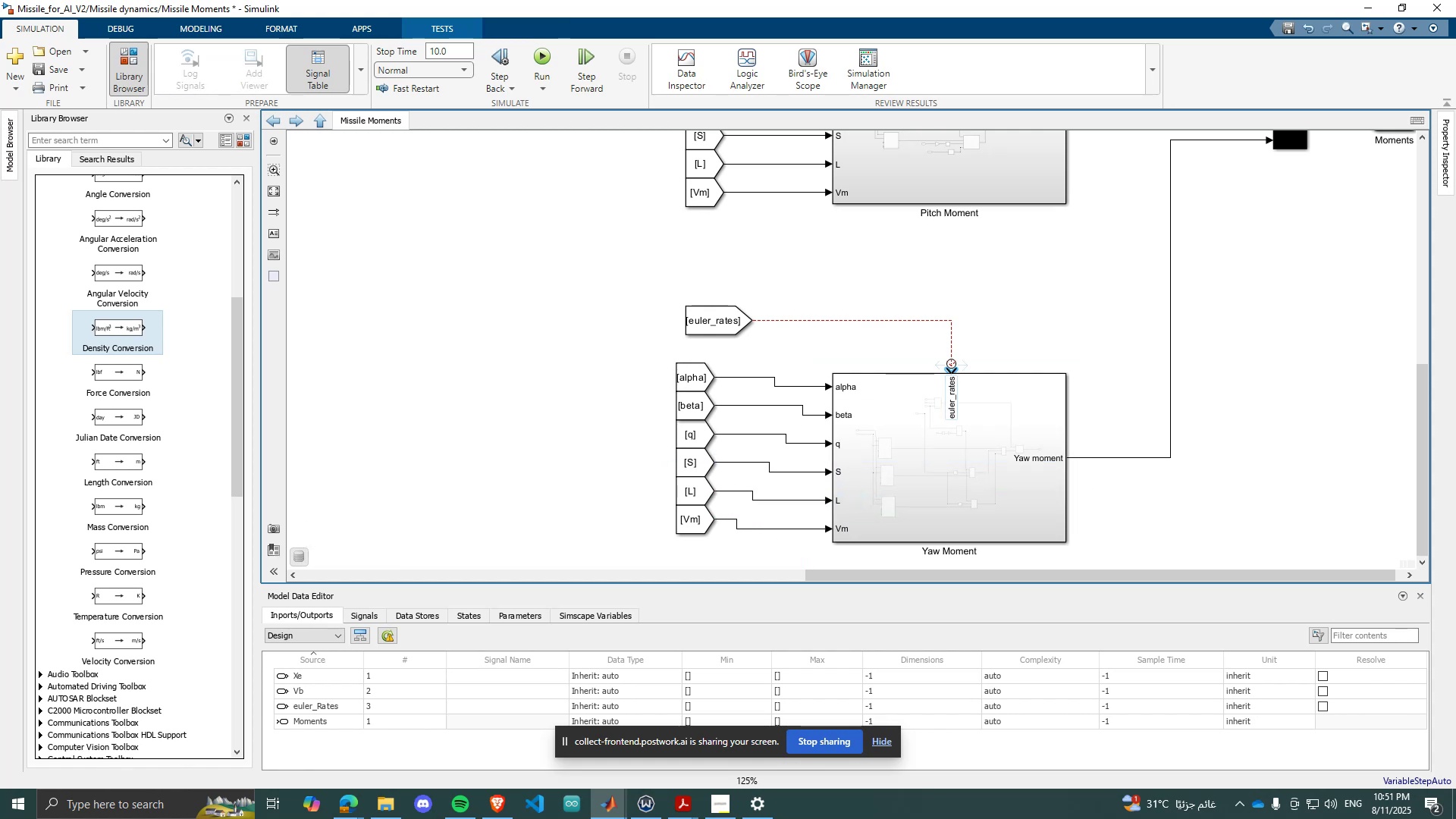 
left_click_drag(start_coordinate=[951, 364], to_coordinate=[946, 377])
 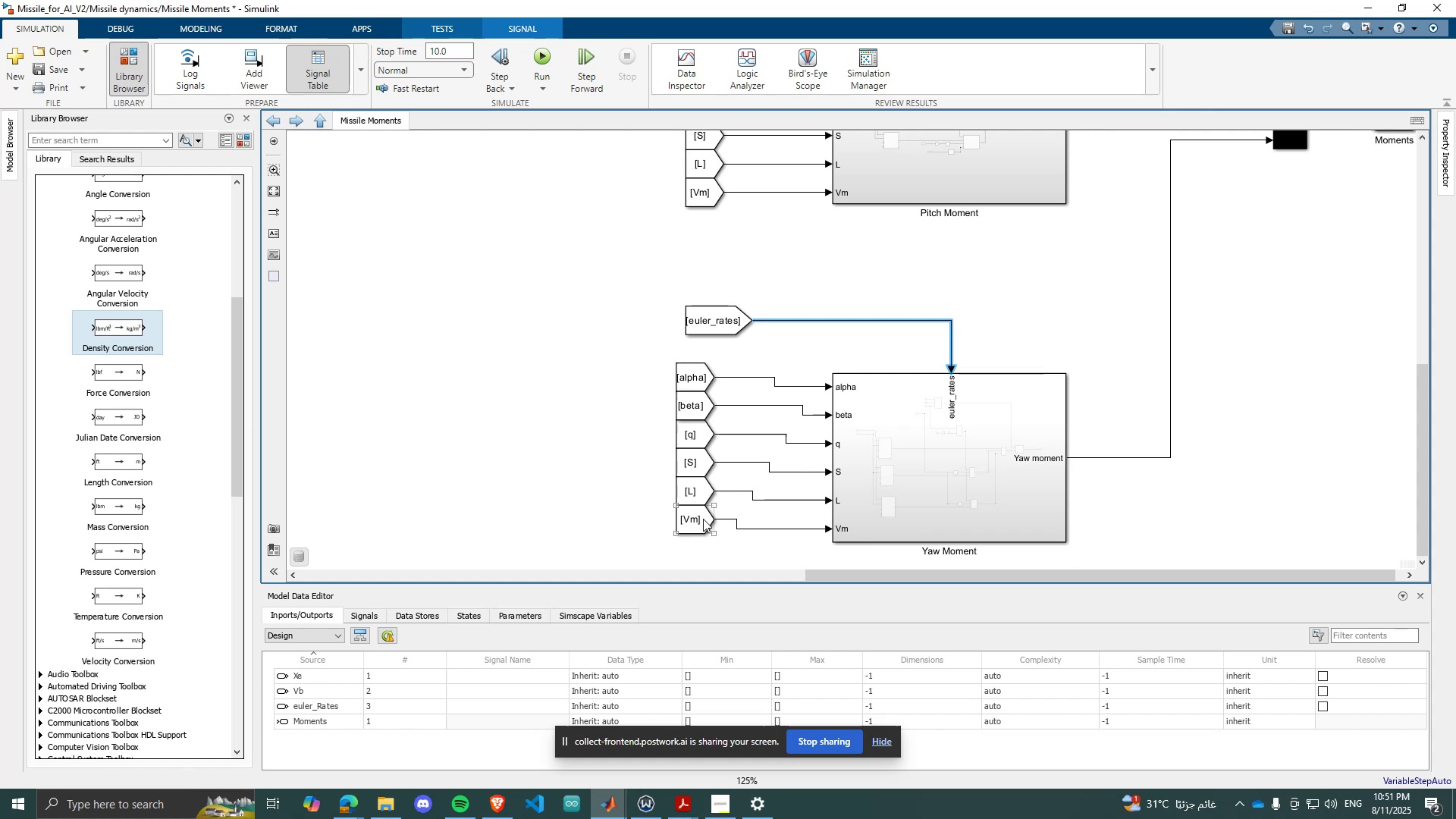 
left_click_drag(start_coordinate=[703, 519], to_coordinate=[702, 526])
 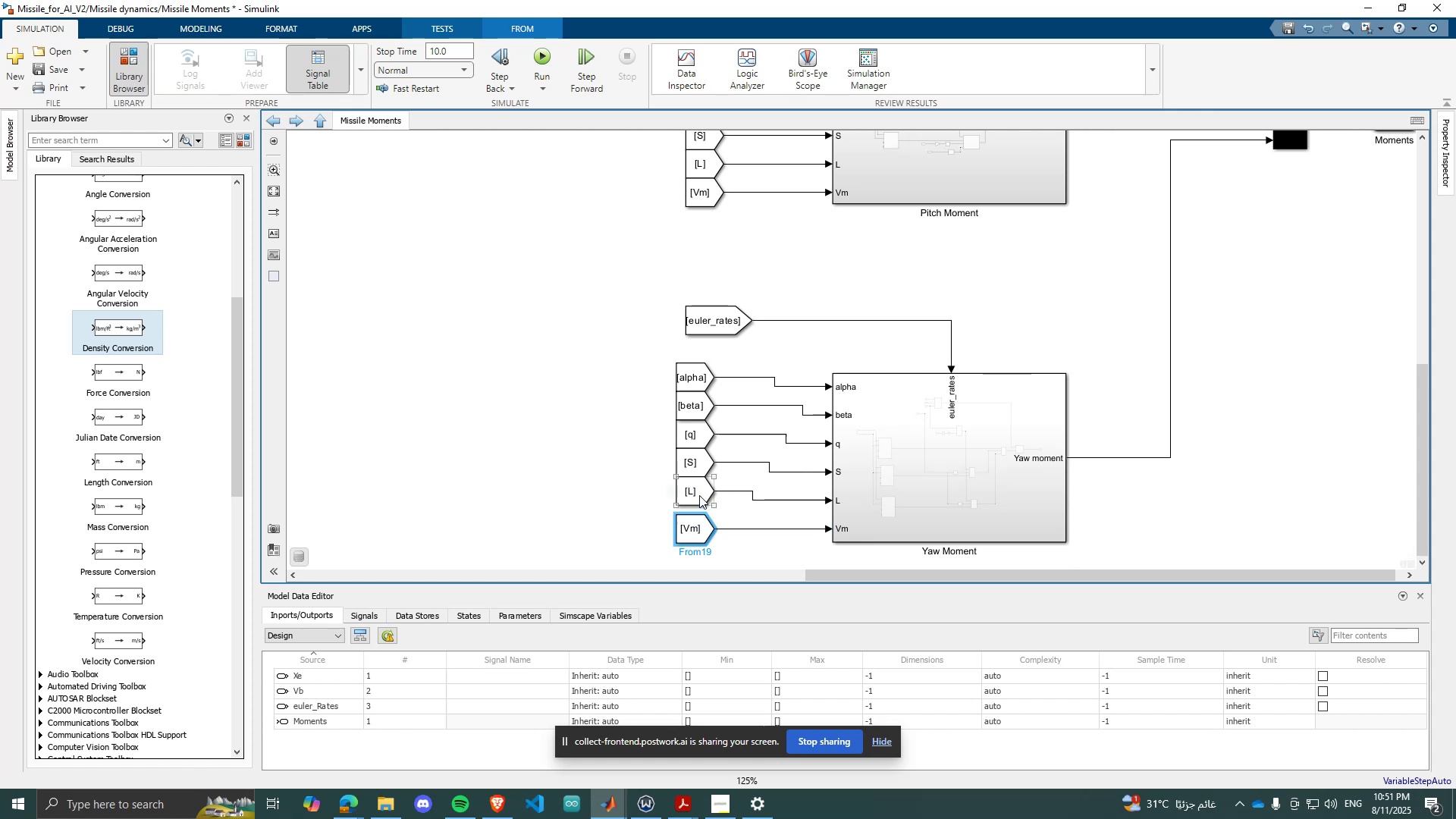 
left_click_drag(start_coordinate=[697, 494], to_coordinate=[694, 504])
 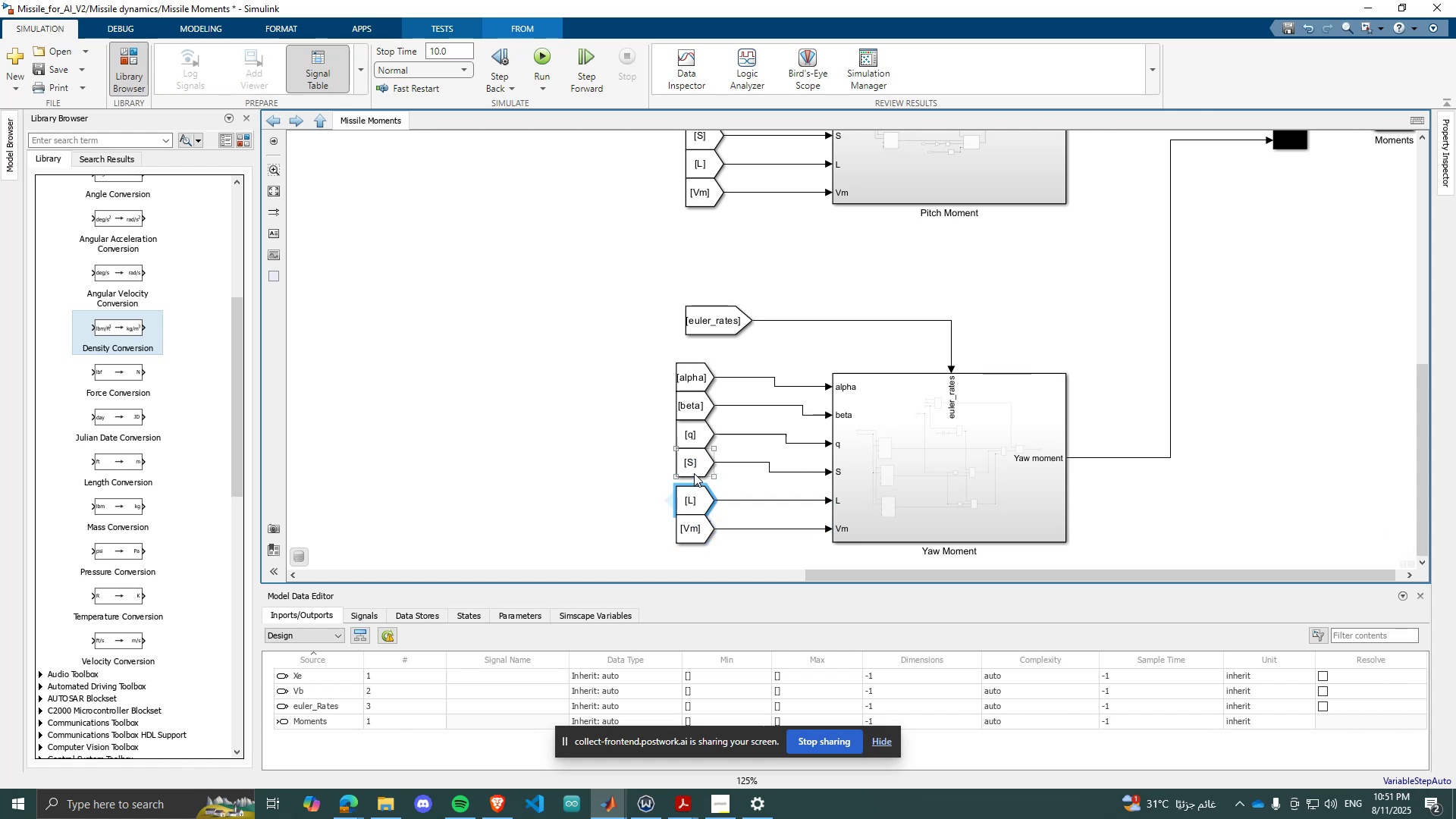 
left_click_drag(start_coordinate=[692, 472], to_coordinate=[689, 481])
 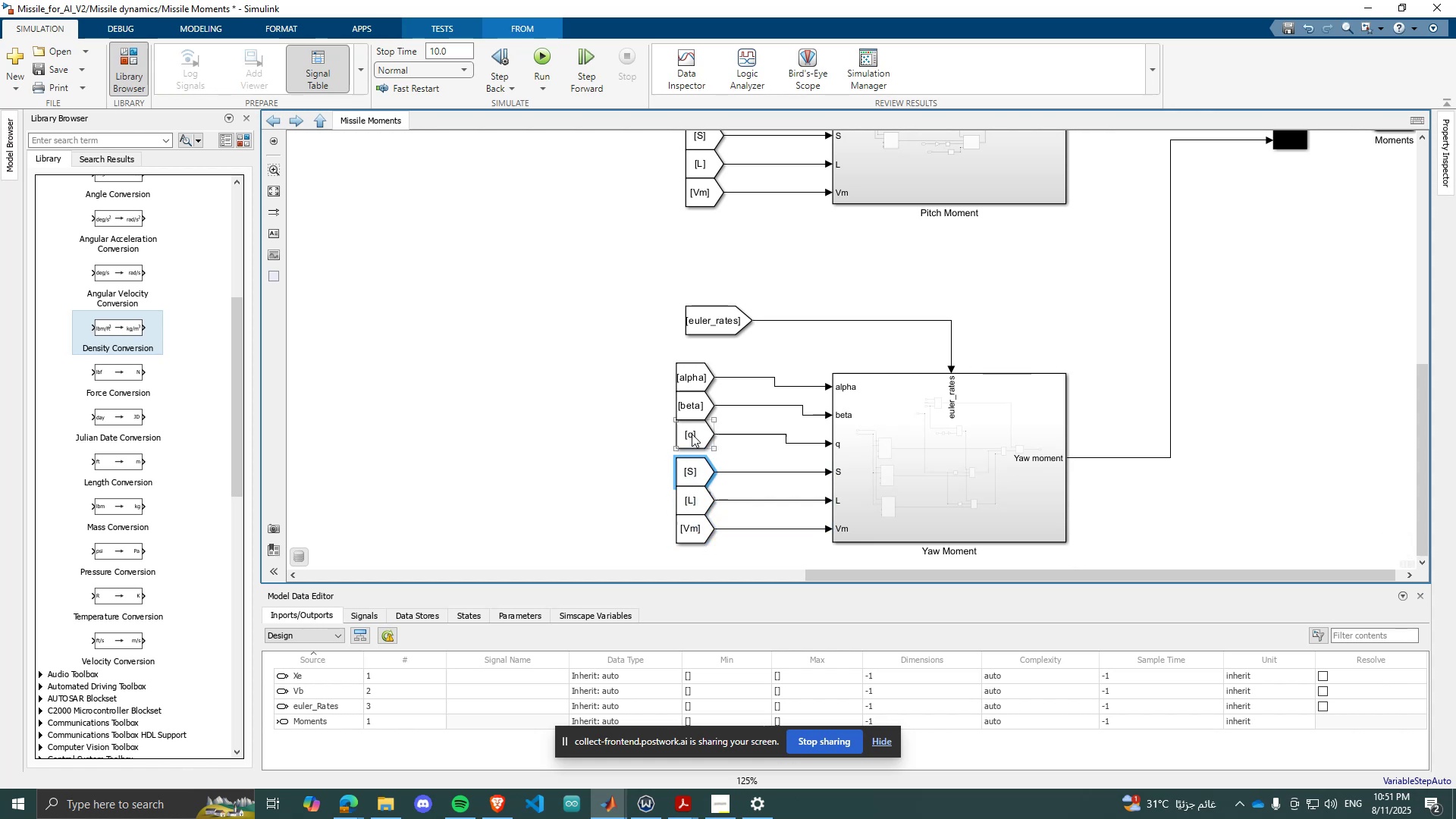 
left_click_drag(start_coordinate=[692, 434], to_coordinate=[692, 441])
 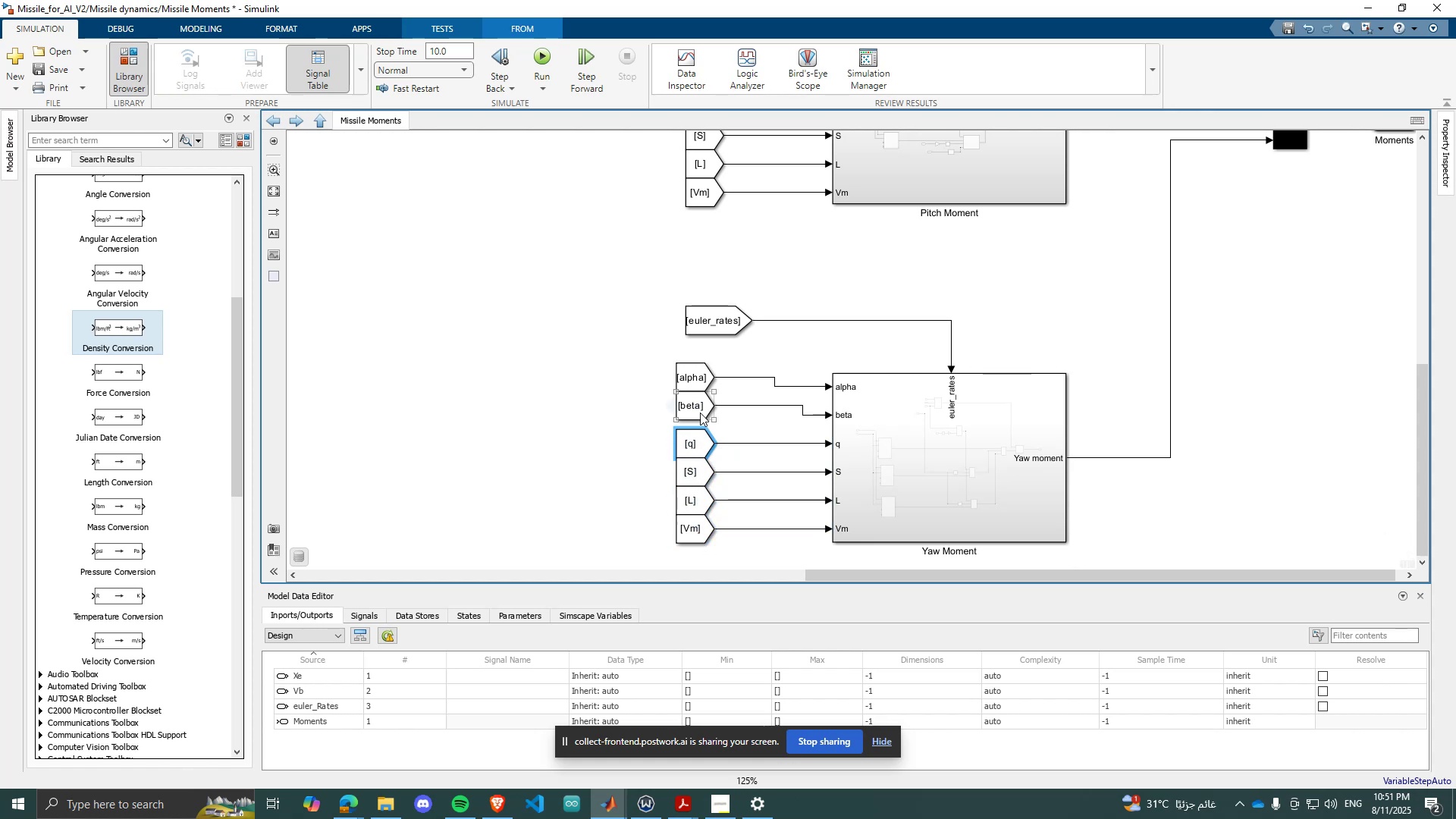 
left_click_drag(start_coordinate=[695, 412], to_coordinate=[692, 423])
 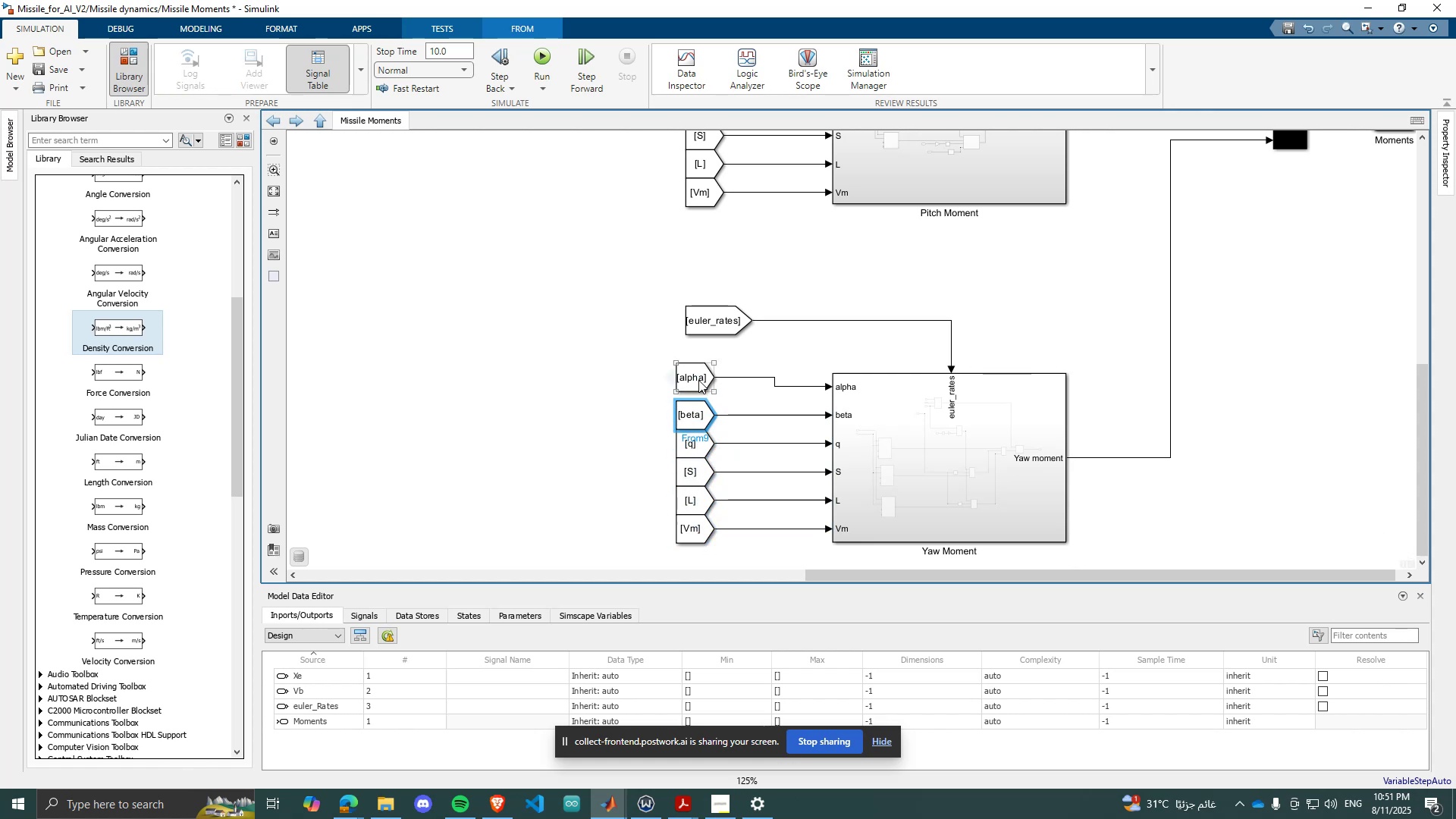 
left_click_drag(start_coordinate=[698, 380], to_coordinate=[694, 393])
 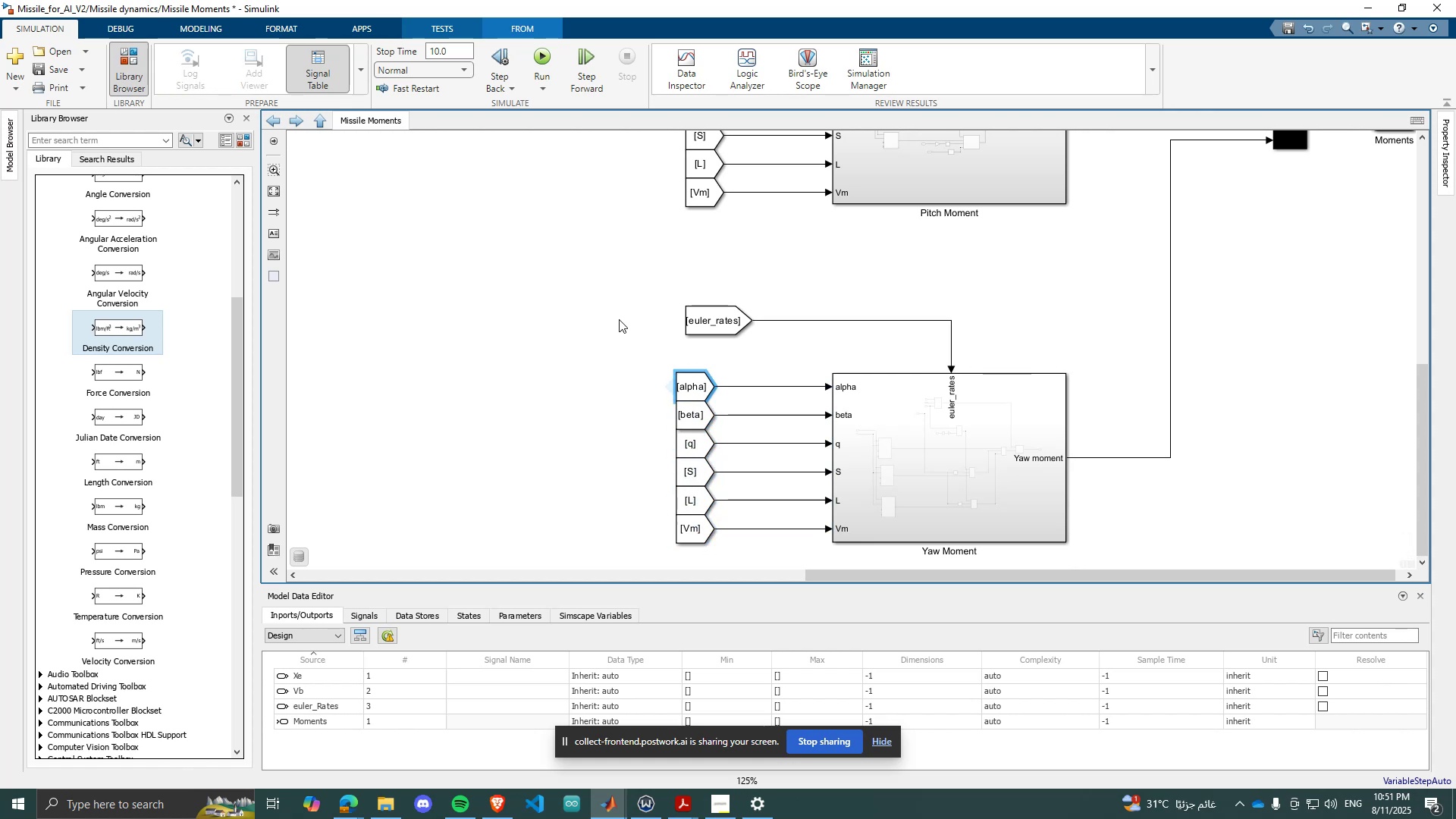 
left_click([617, 318])
 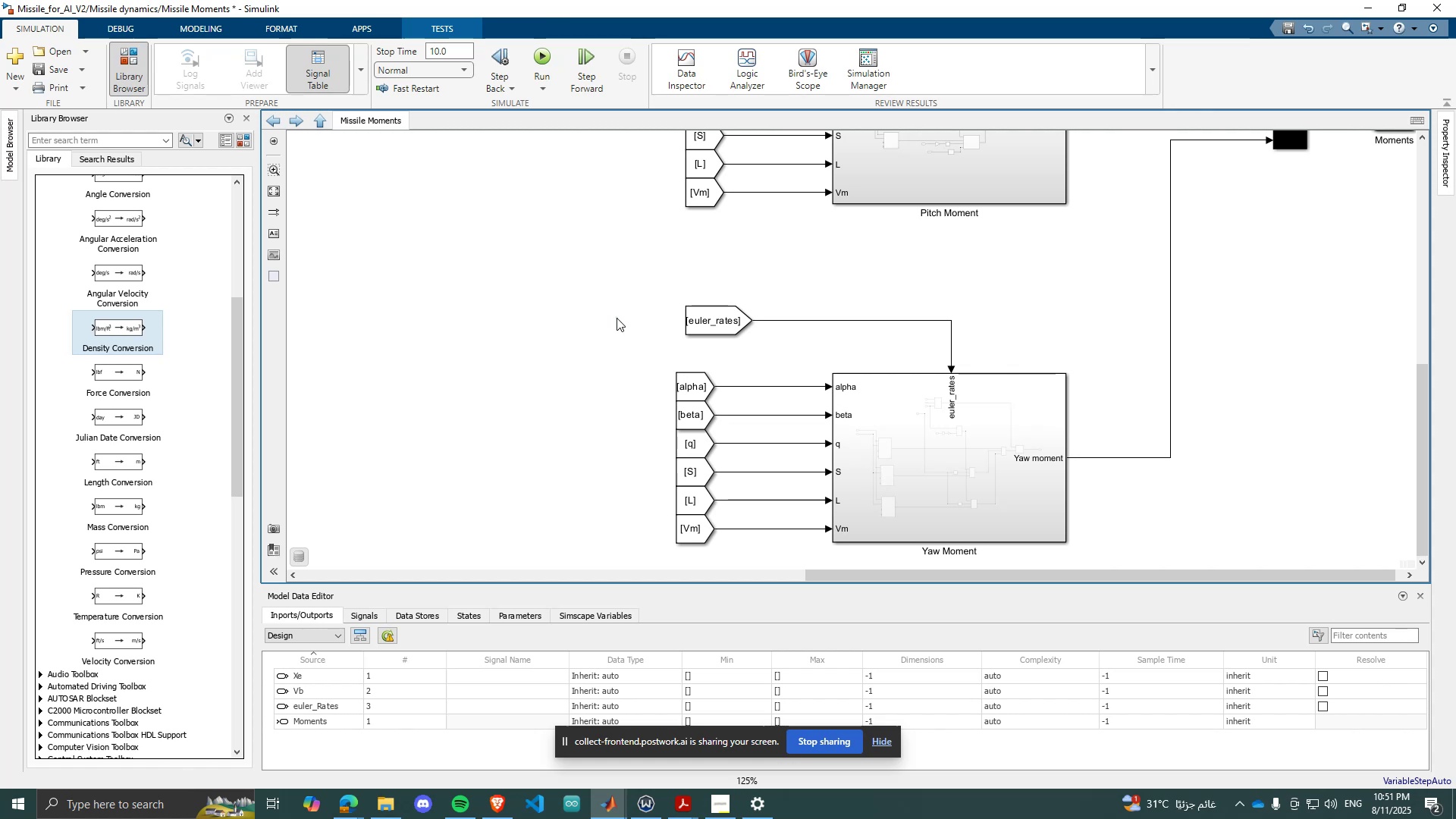 
scroll: coordinate [661, 372], scroll_direction: down, amount: 3.0
 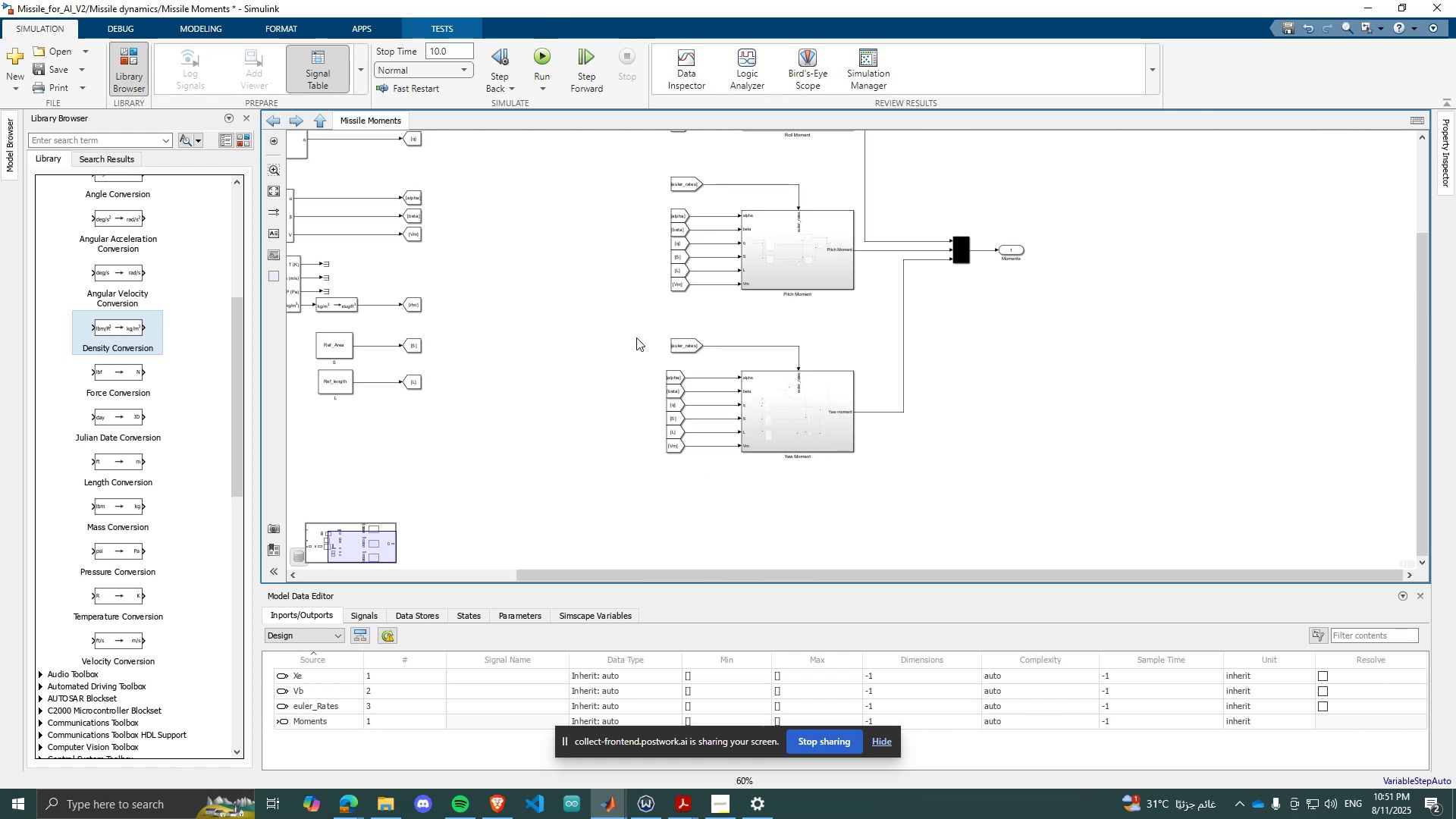 
scroll: coordinate [630, 387], scroll_direction: up, amount: 2.0
 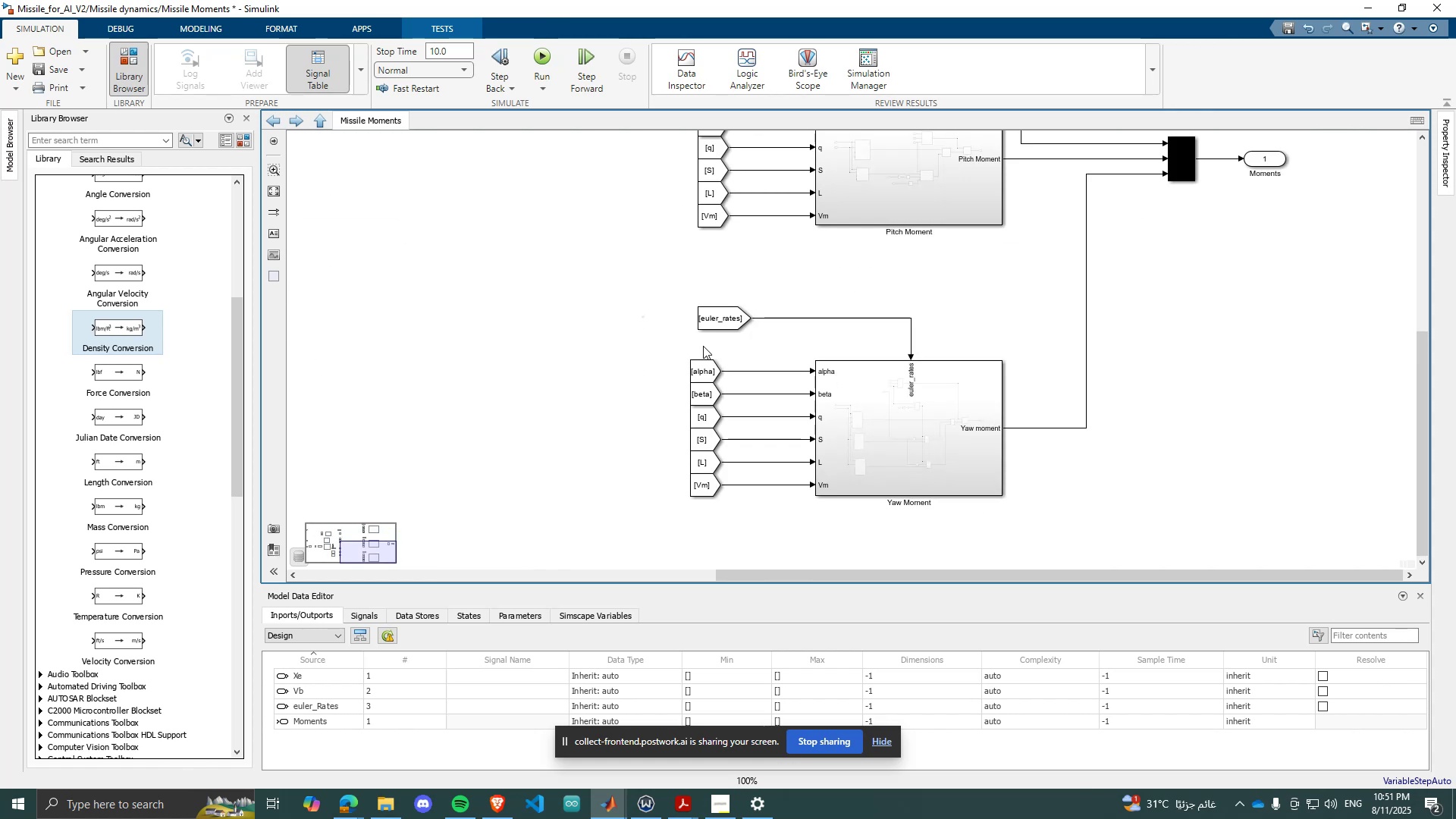 
left_click_drag(start_coordinate=[703, 344], to_coordinate=[650, 522])
 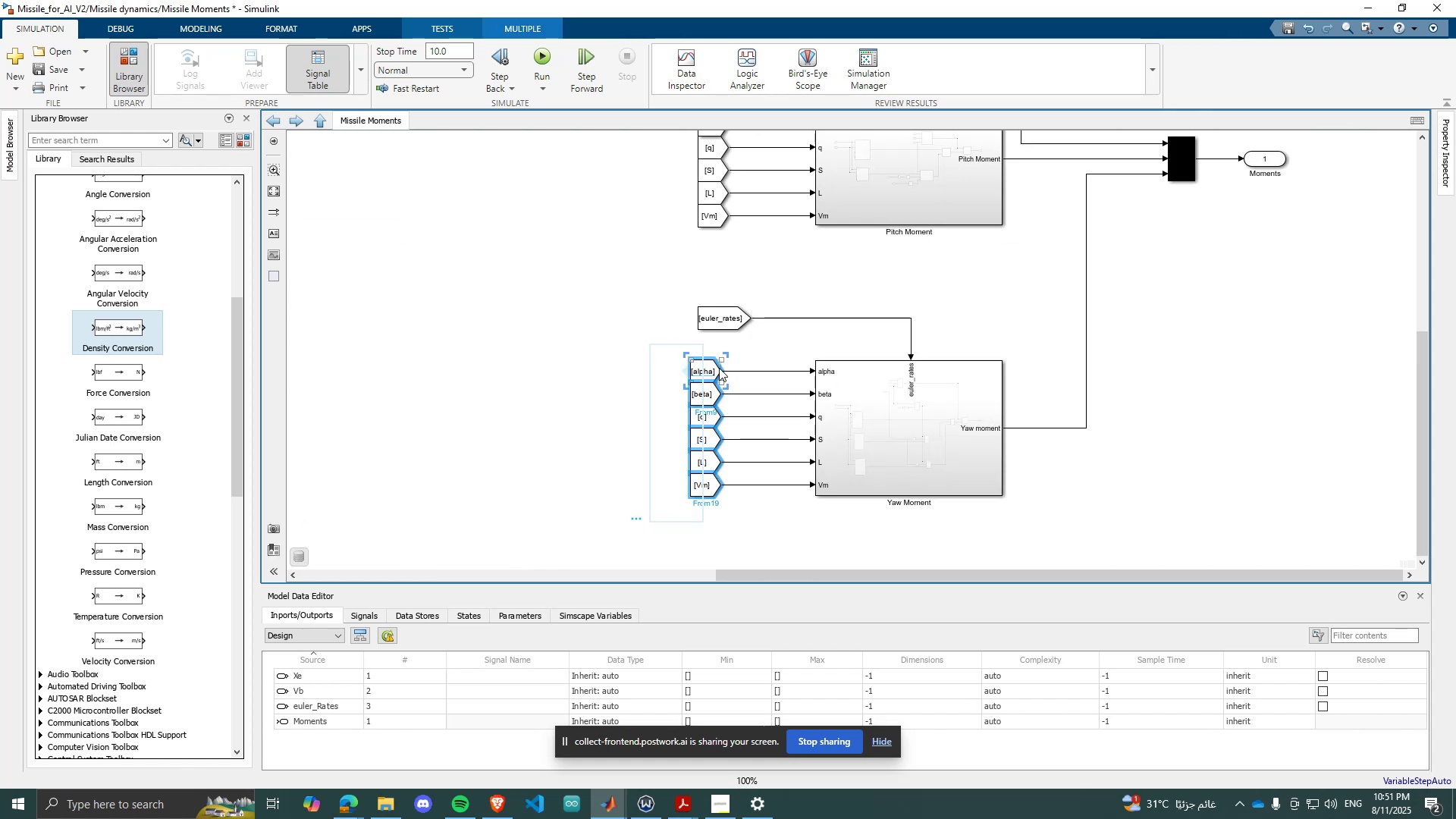 
key(ArrowRight)
 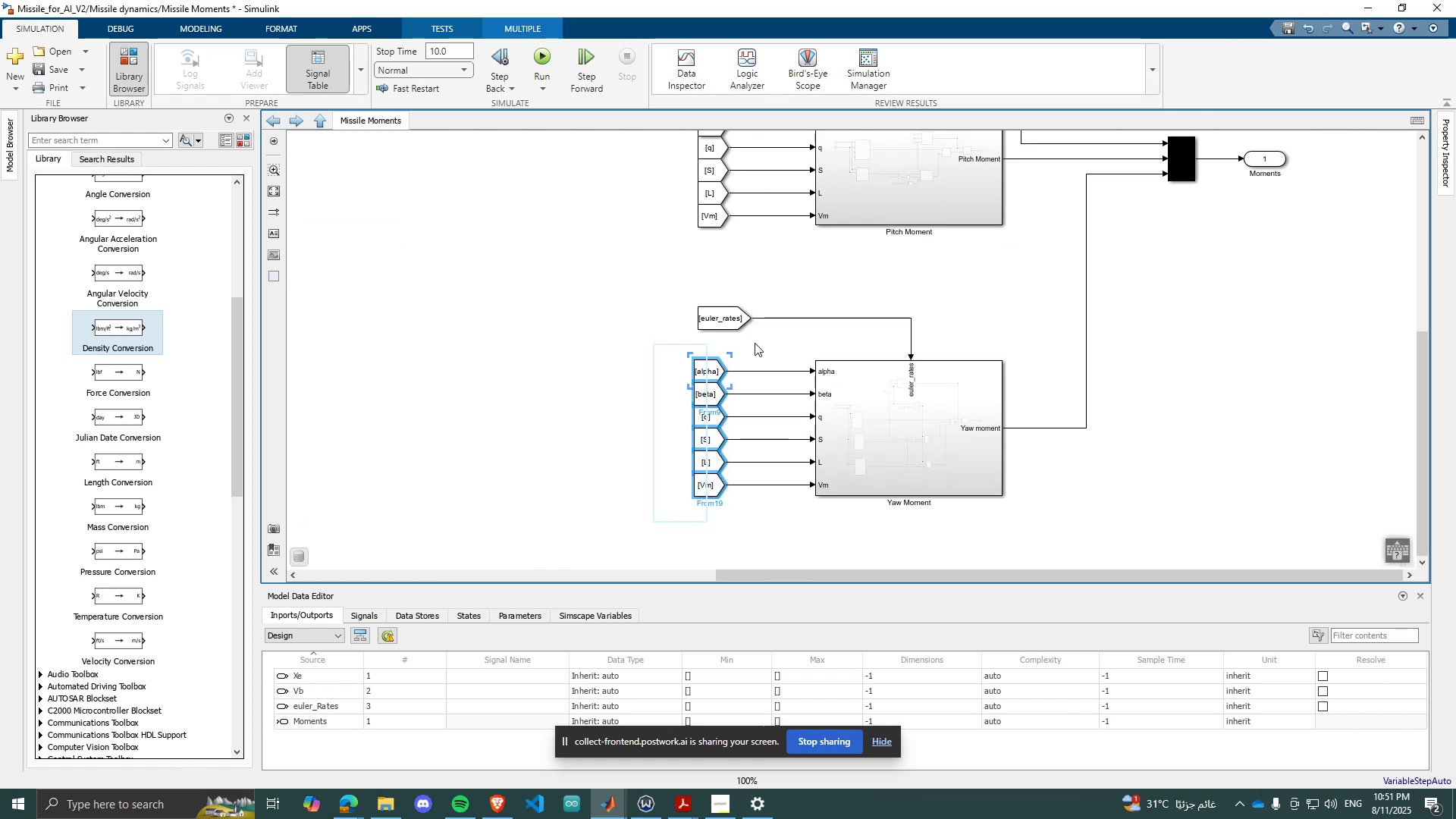 
key(ArrowRight)
 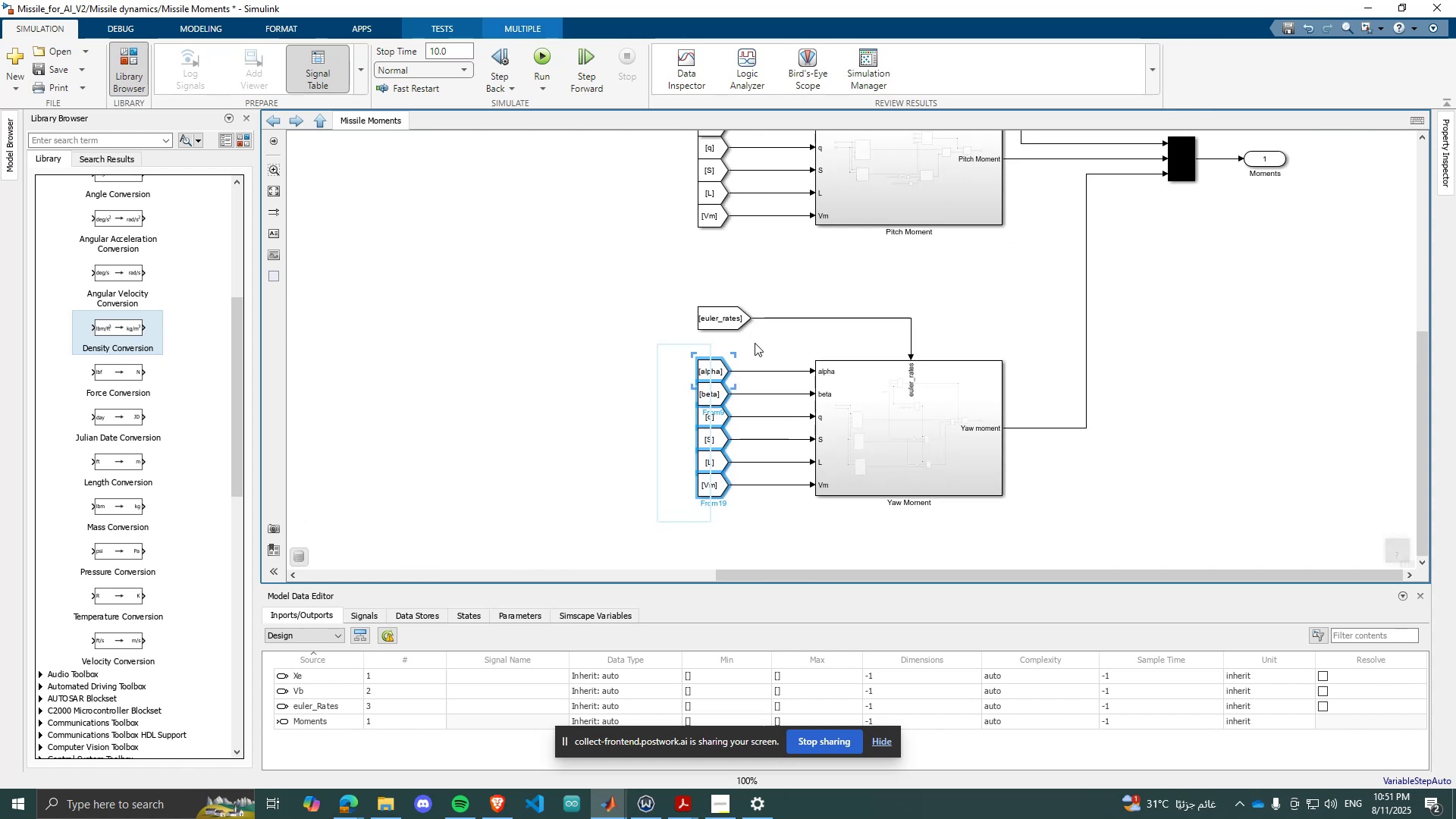 
key(ArrowRight)
 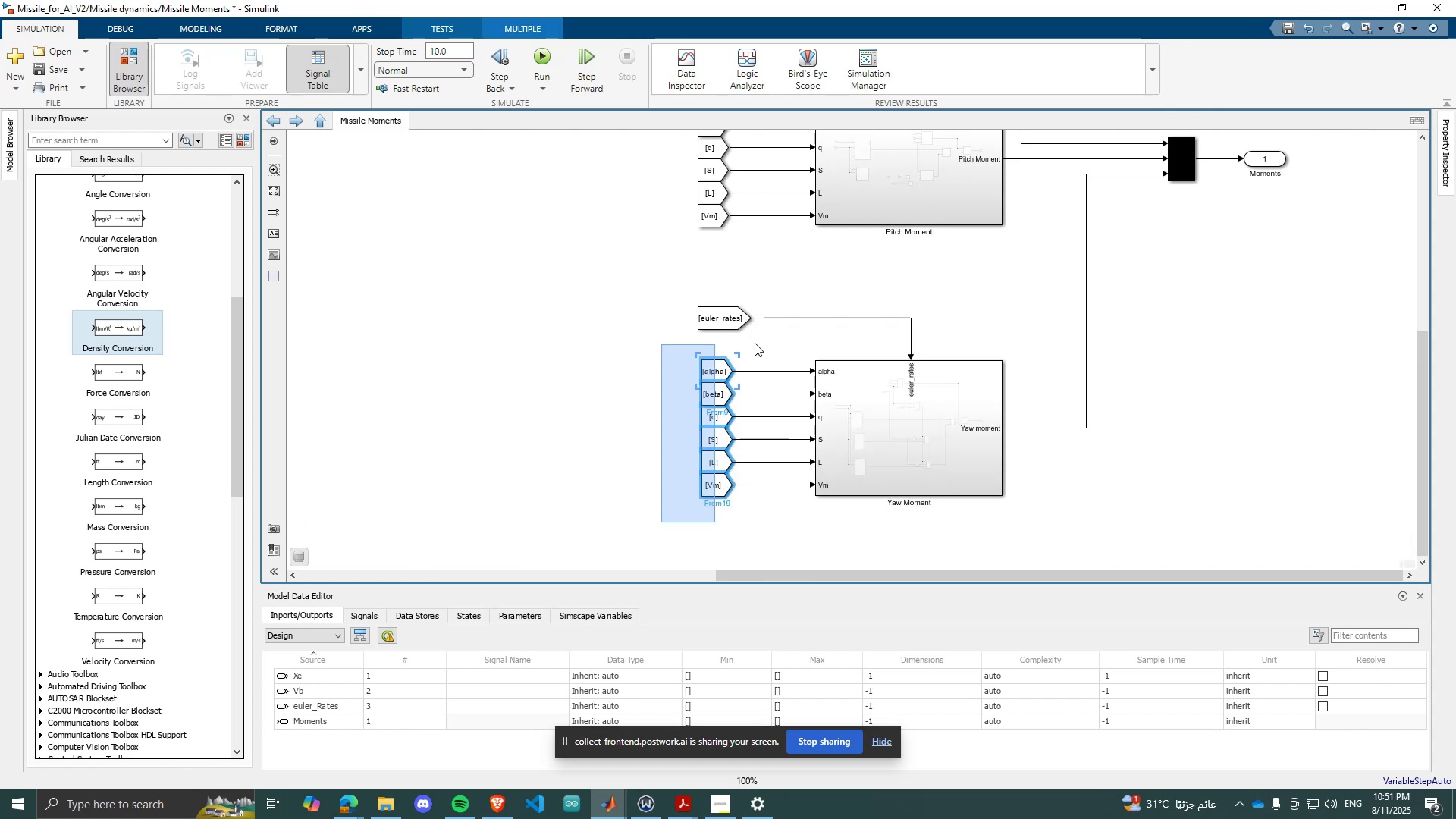 
key(ArrowRight)
 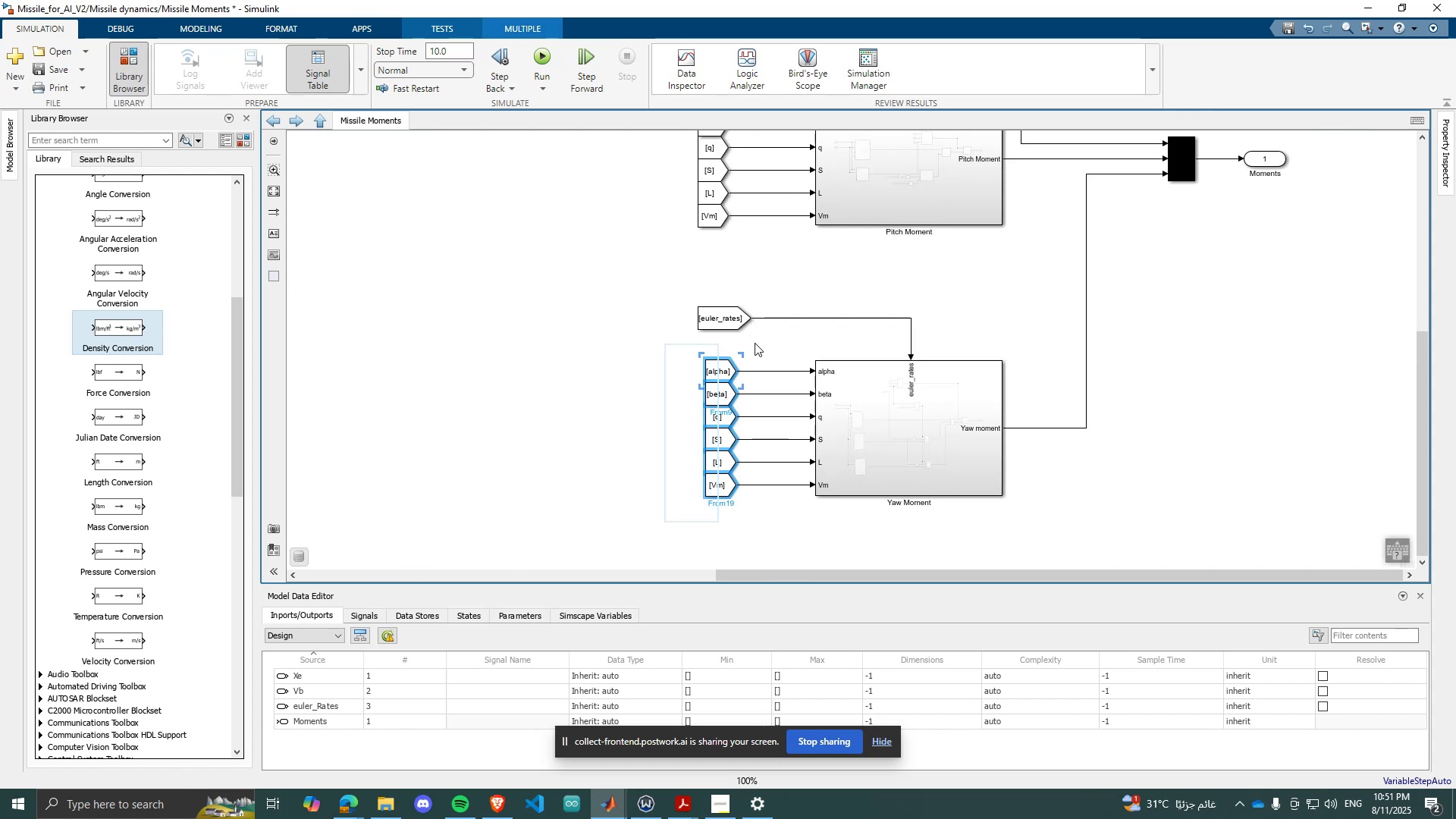 
key(ArrowRight)
 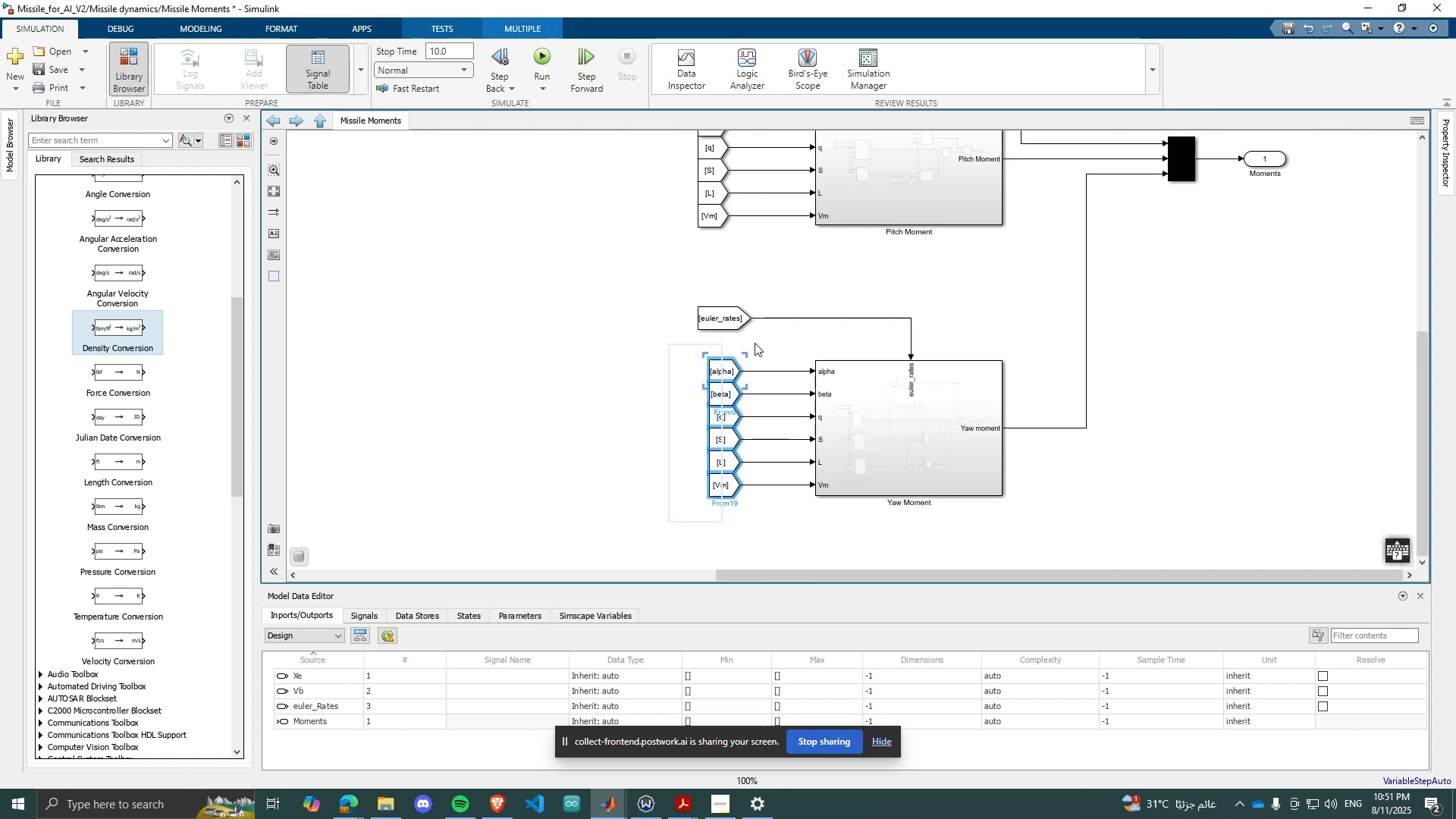 
key(ArrowLeft)
 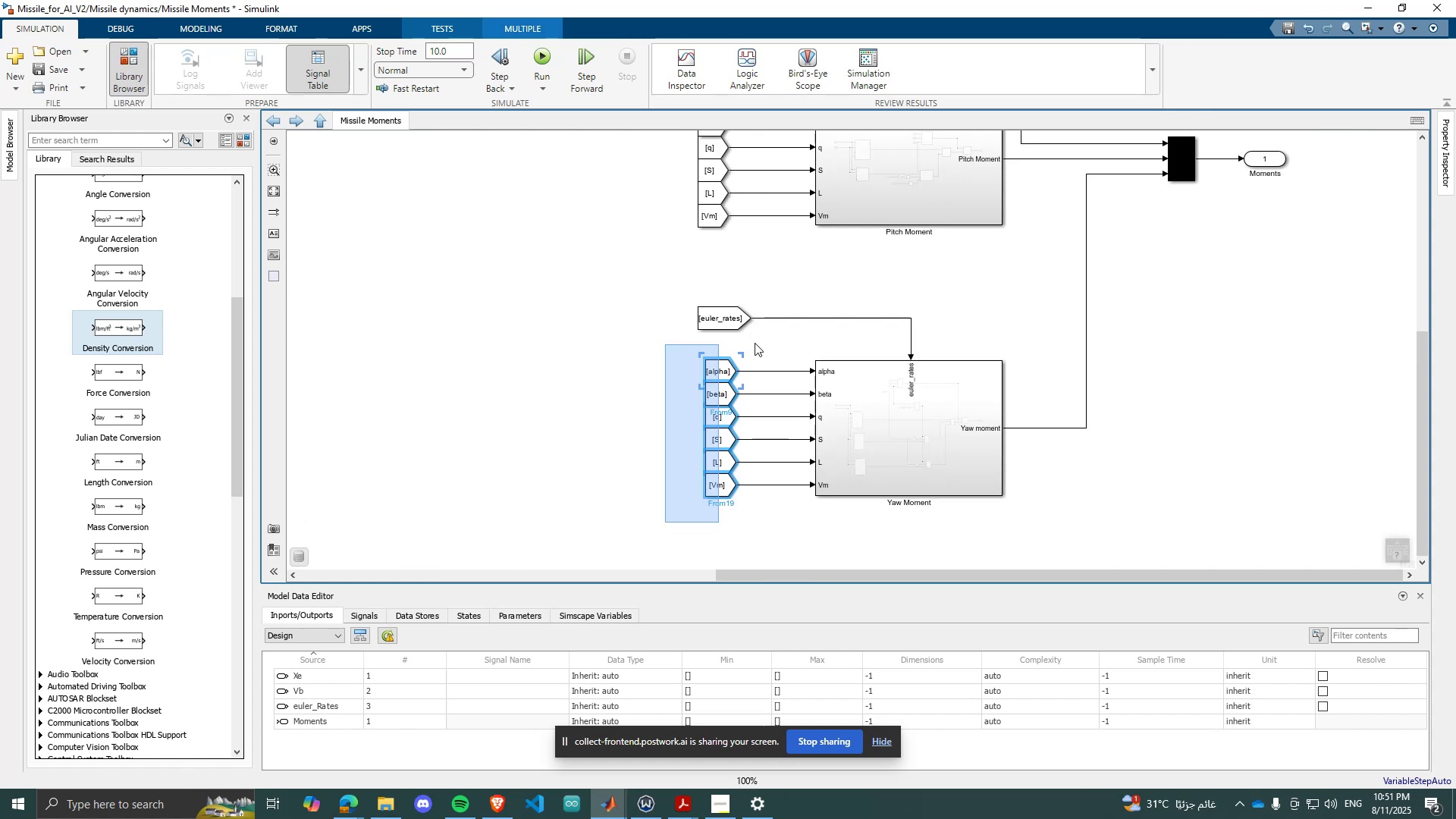 
key(ArrowLeft)
 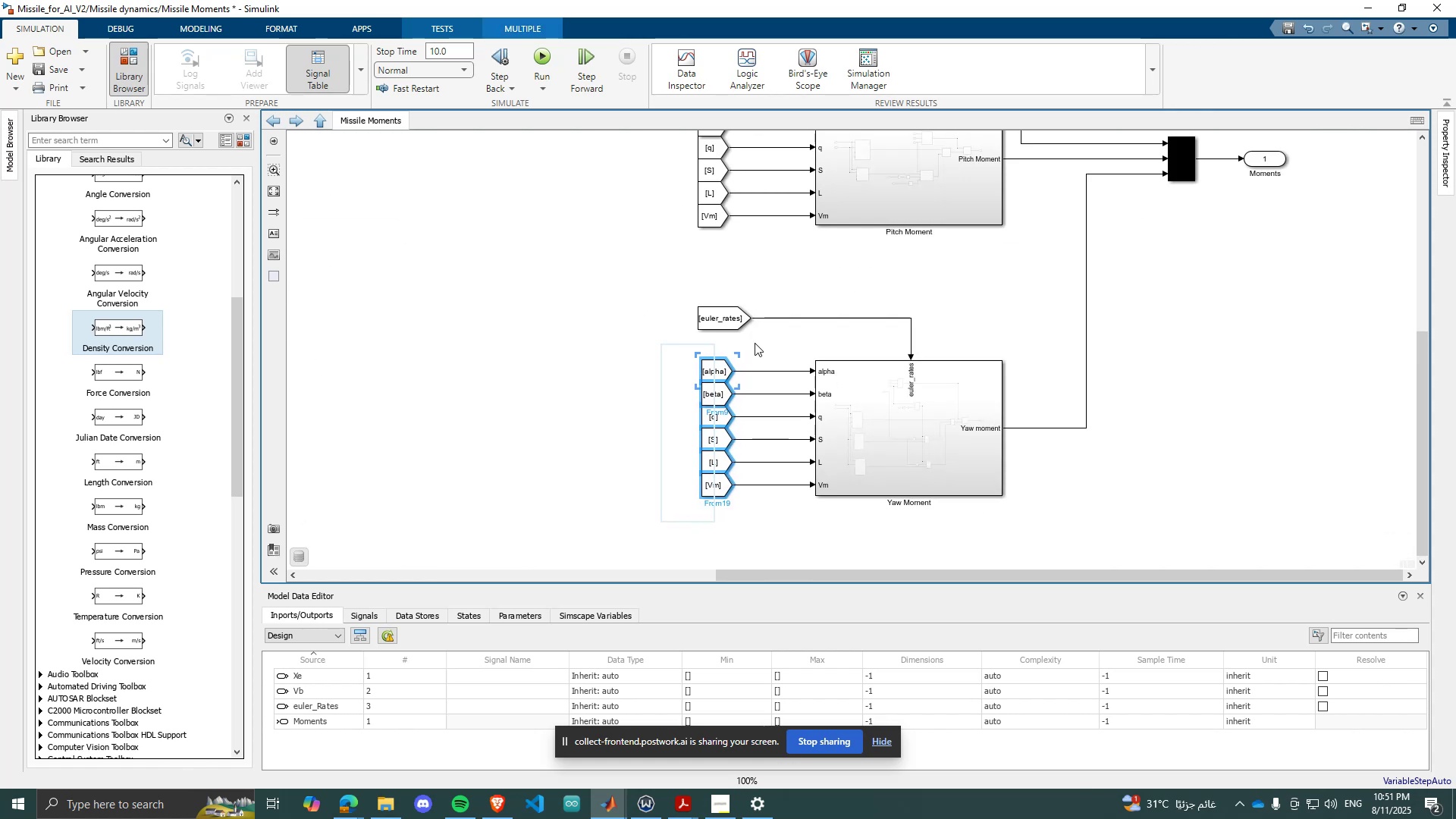 
key(ArrowLeft)
 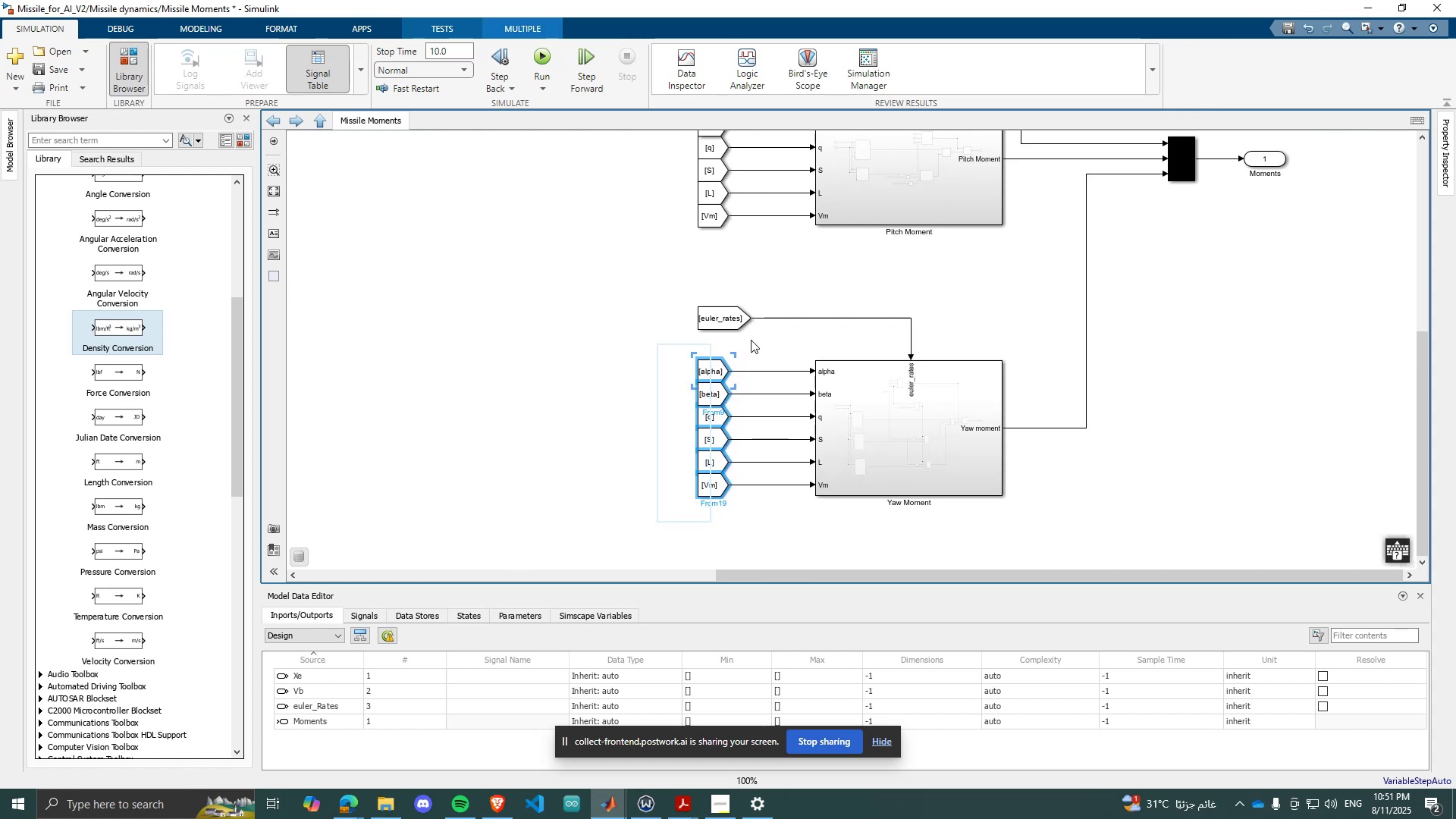 
left_click([687, 273])
 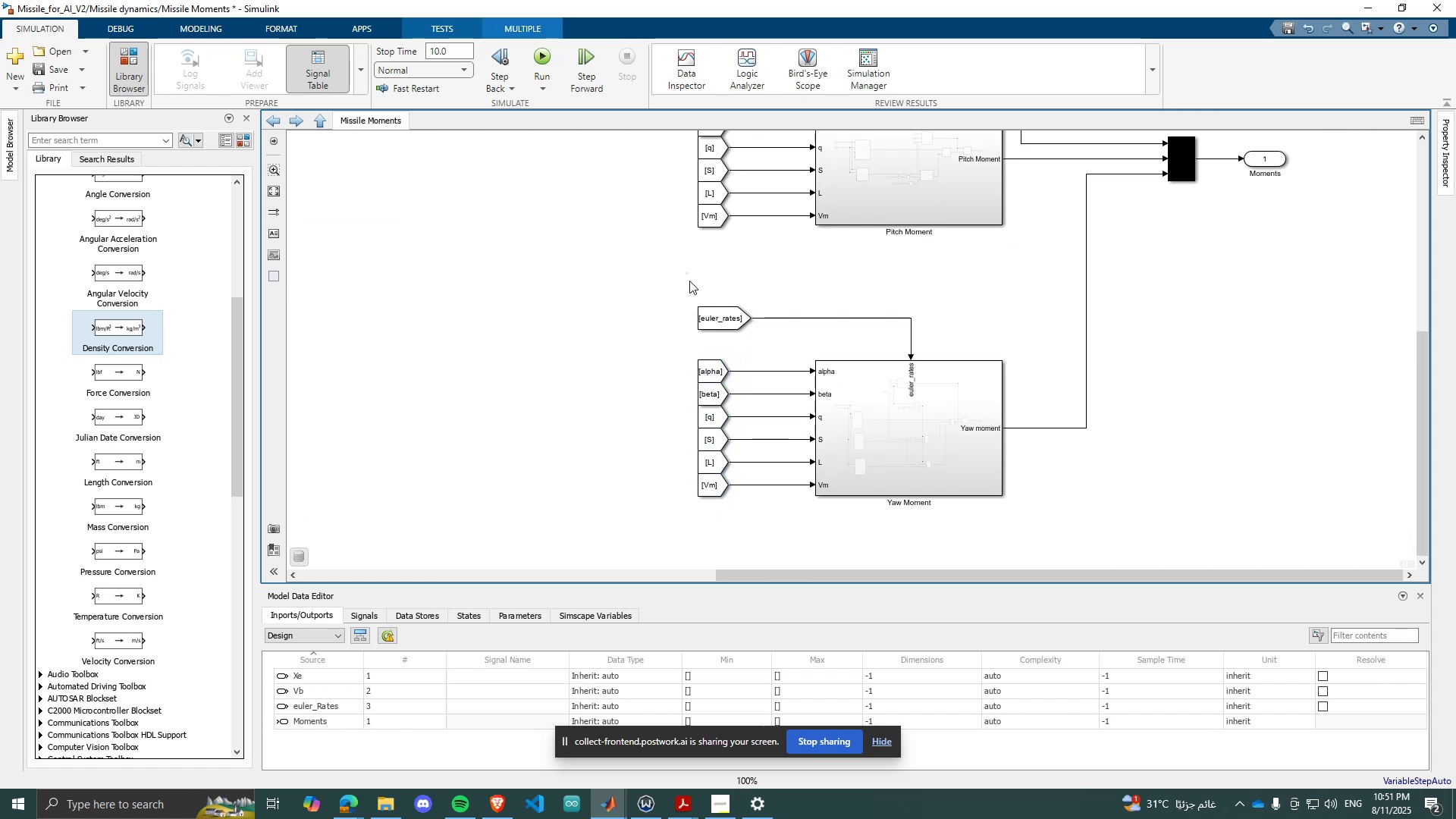 
scroll: coordinate [902, 347], scroll_direction: down, amount: 7.0
 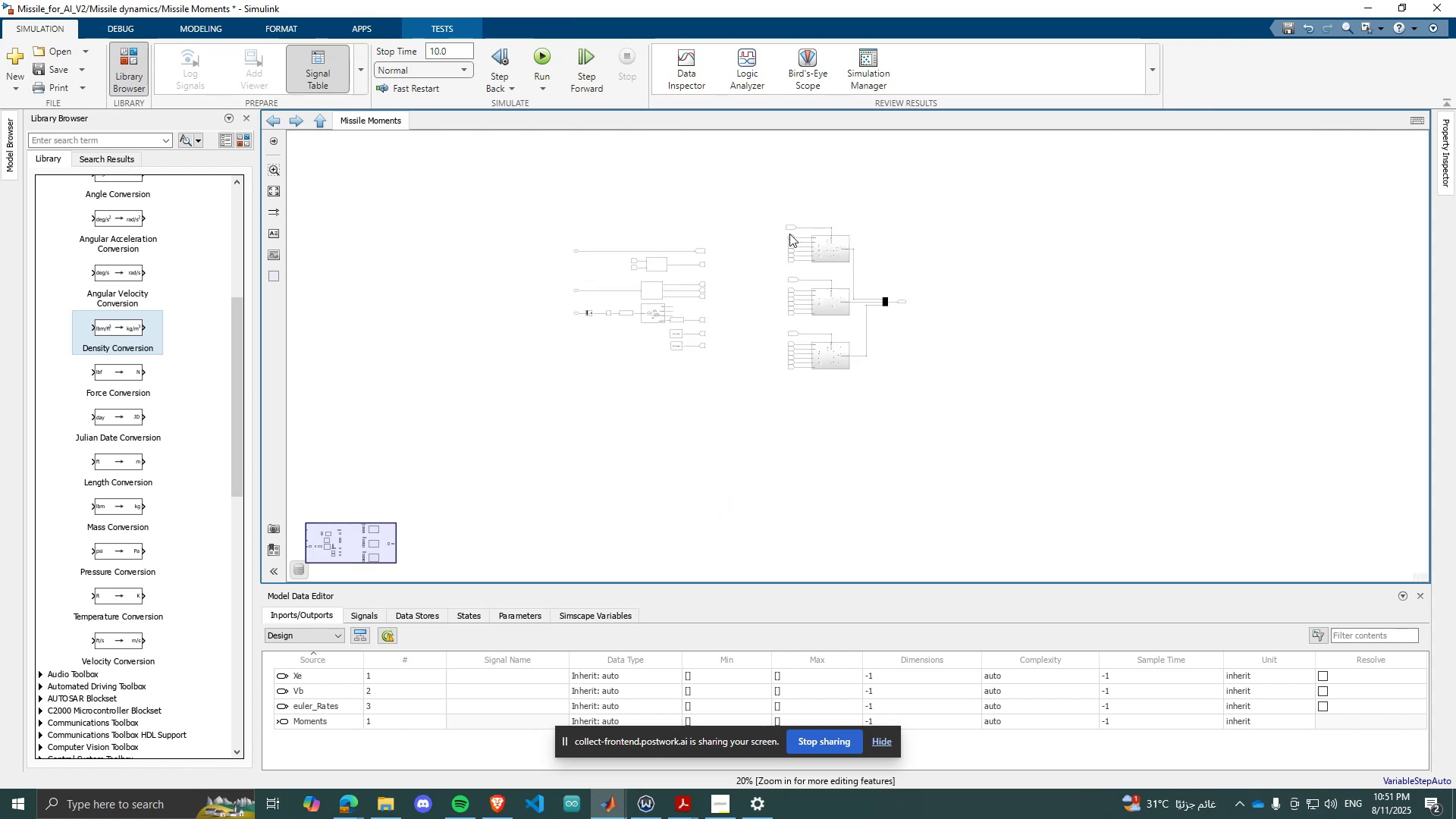 
scroll: coordinate [724, 256], scroll_direction: up, amount: 5.0
 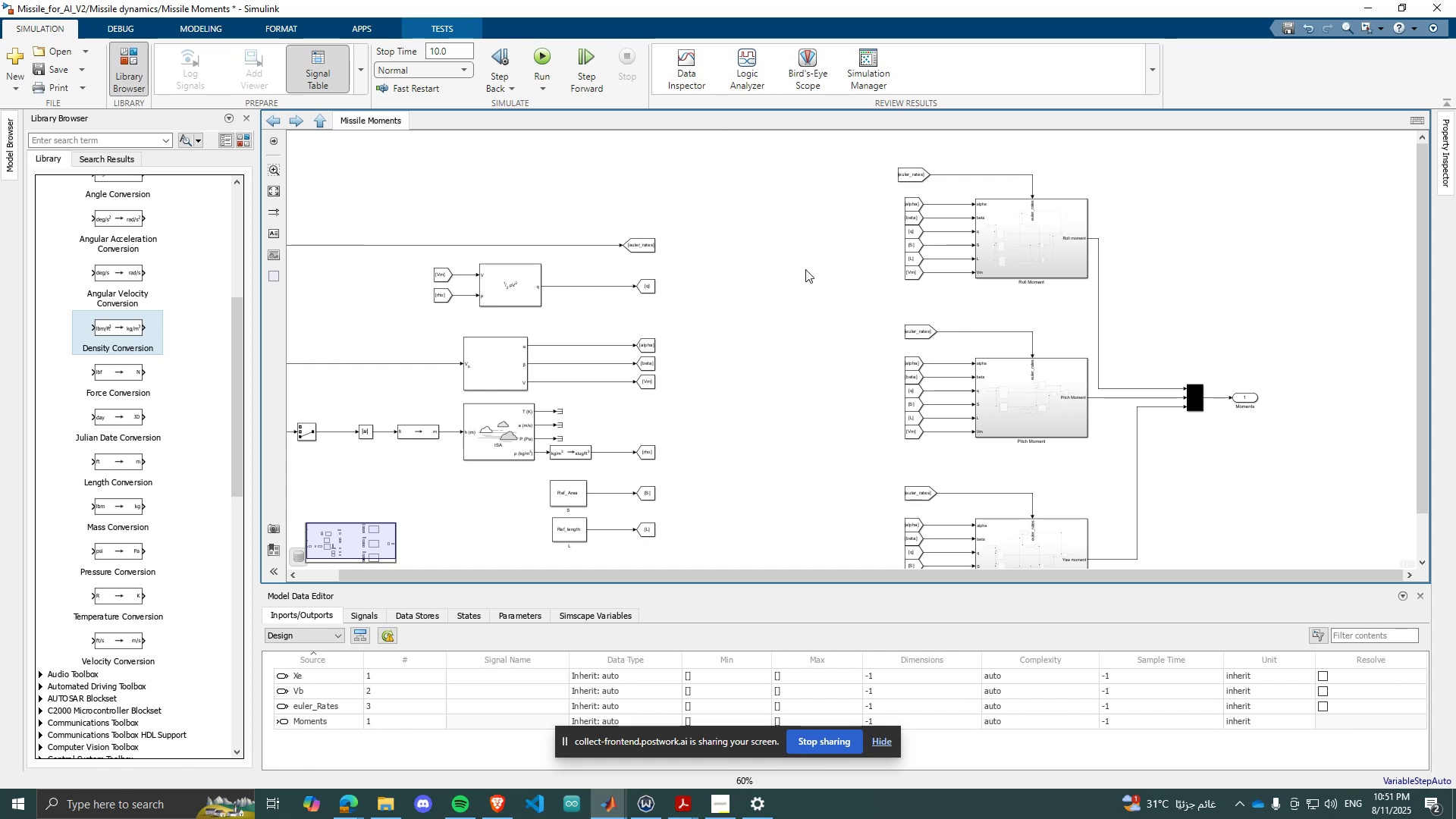 
scroll: coordinate [1084, 317], scroll_direction: down, amount: 2.0
 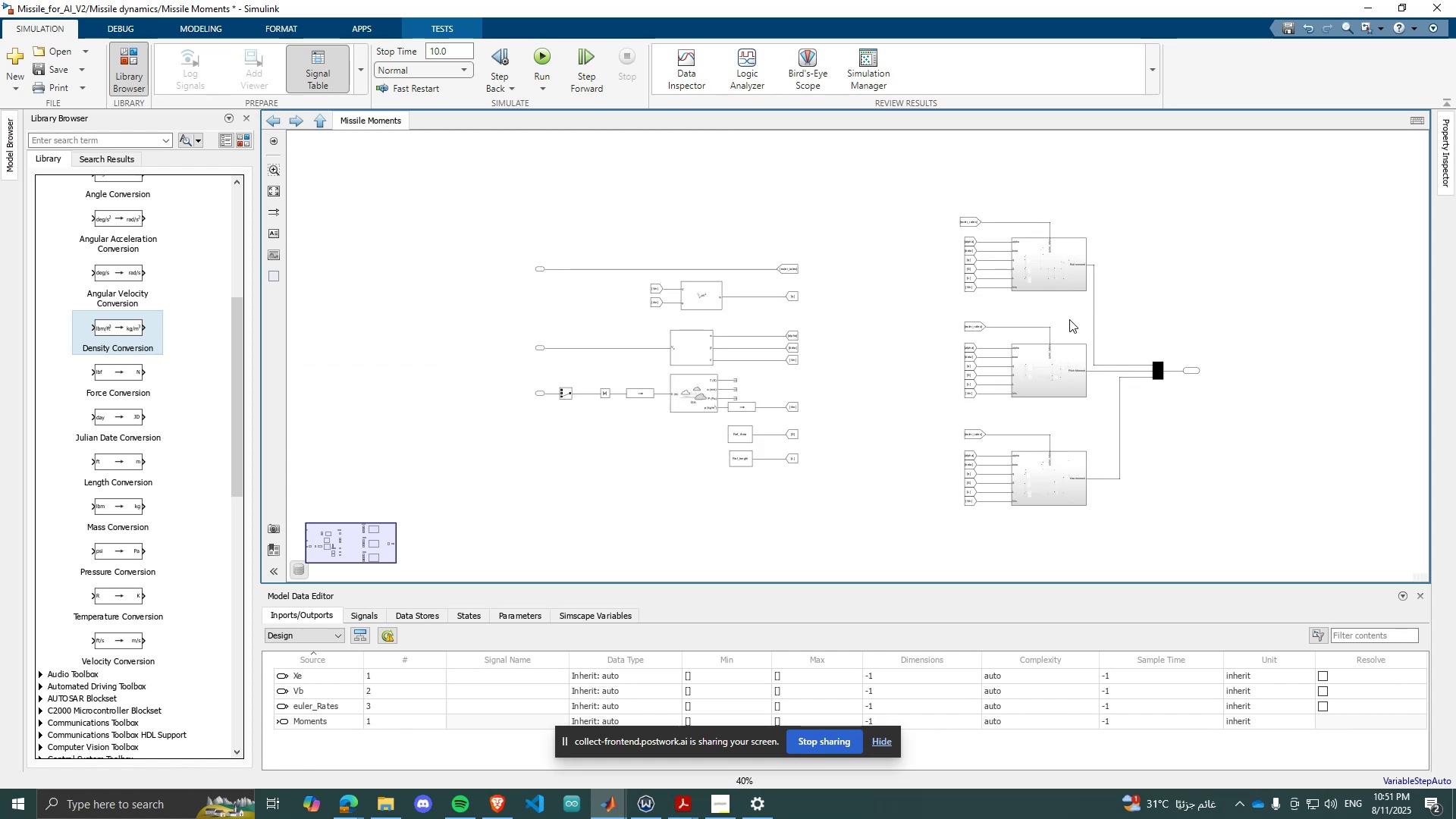 
scroll: coordinate [1068, 319], scroll_direction: up, amount: 2.0
 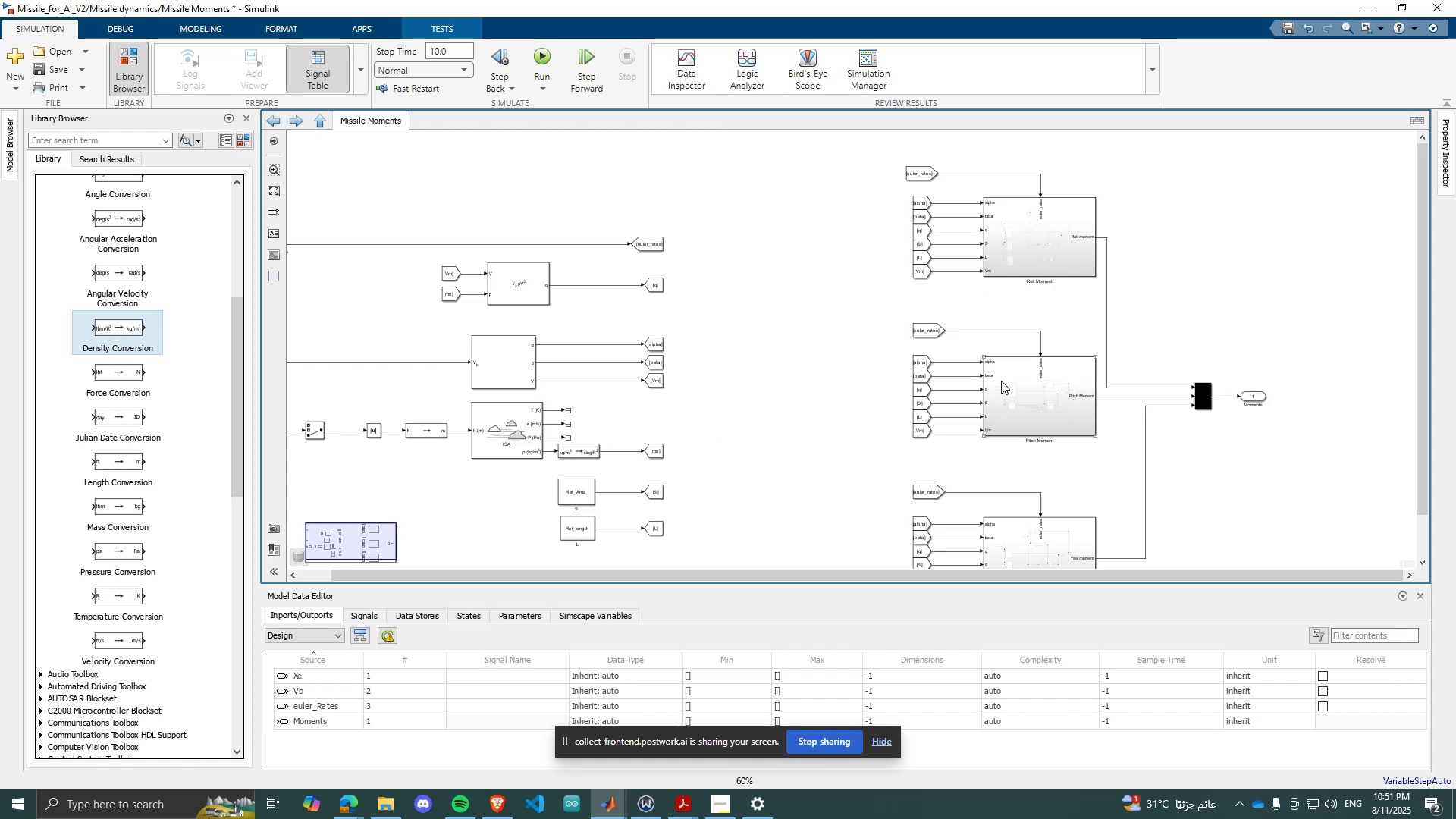 
scroll: coordinate [756, 354], scroll_direction: down, amount: 3.0
 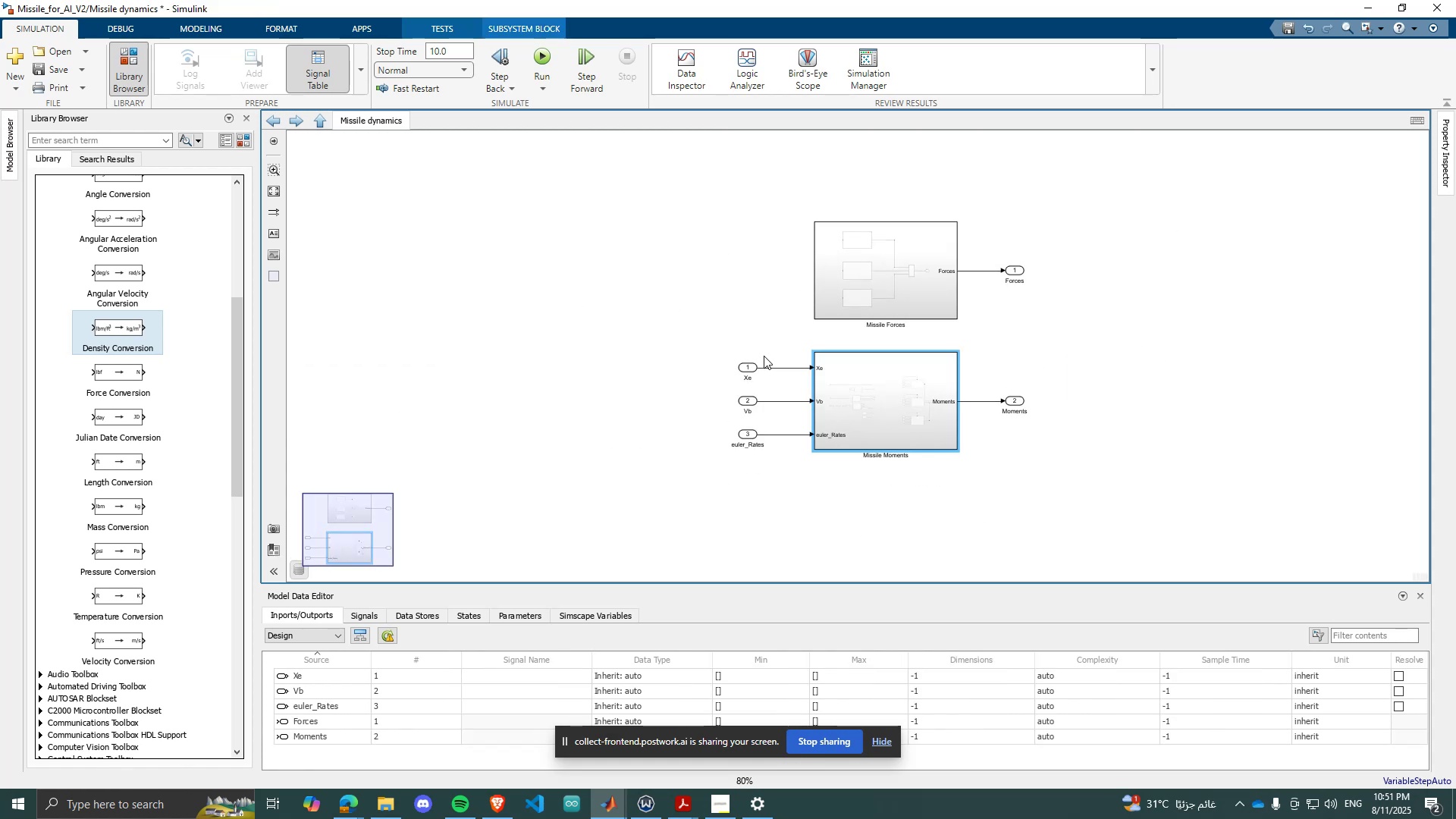 
scroll: coordinate [761, 356], scroll_direction: up, amount: 1.0
 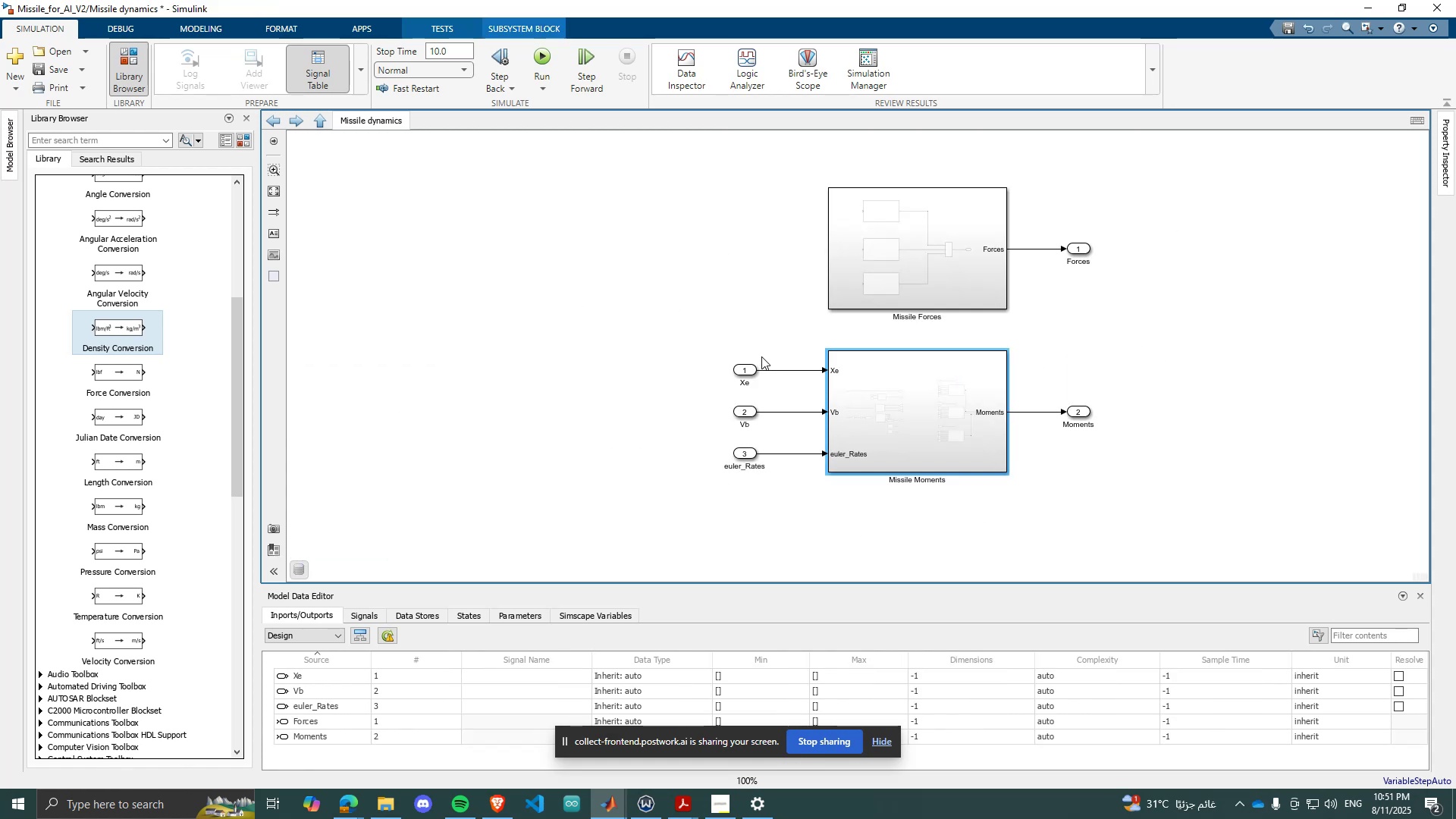 
 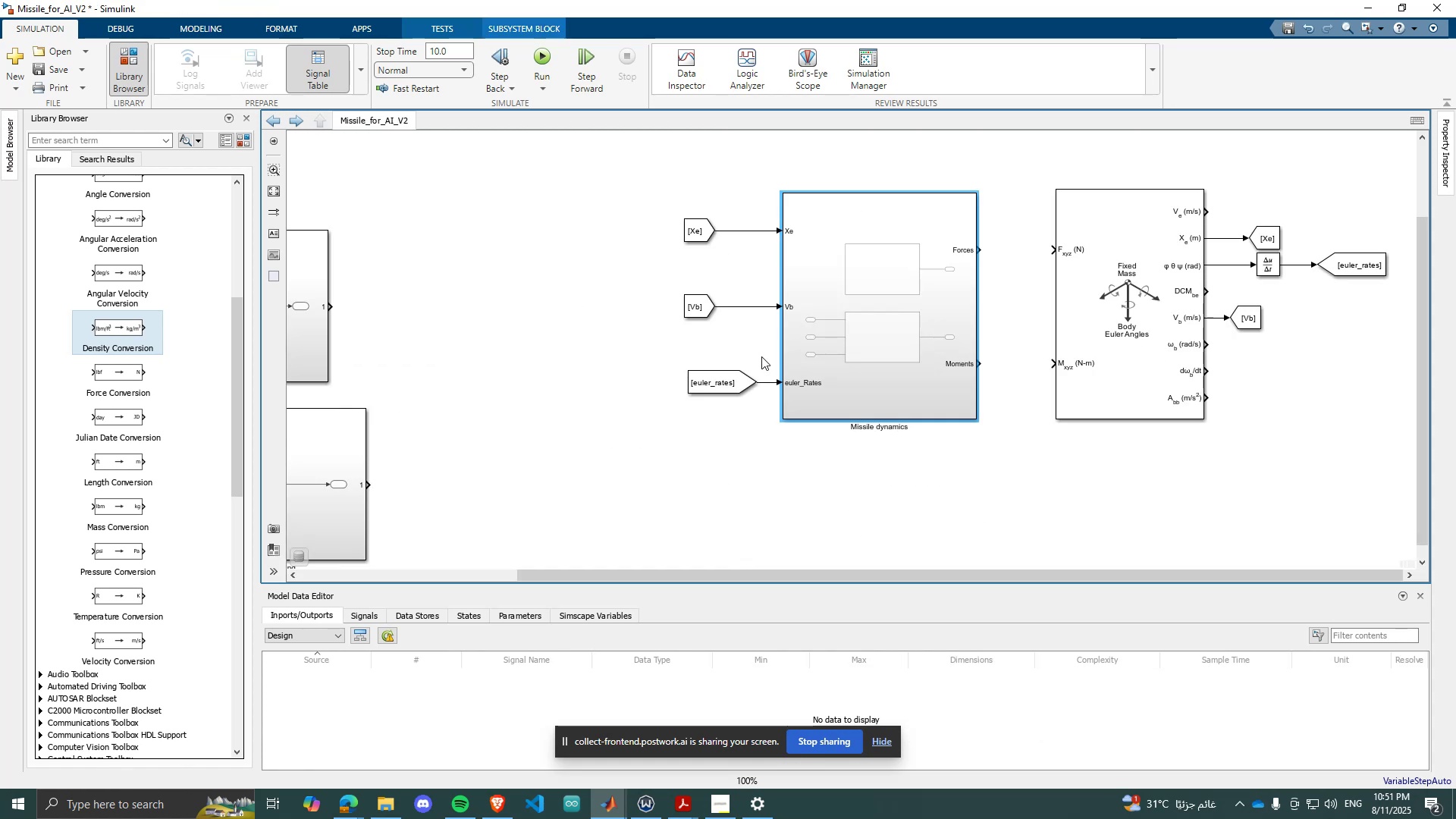 
scroll: coordinate [760, 359], scroll_direction: down, amount: 3.0
 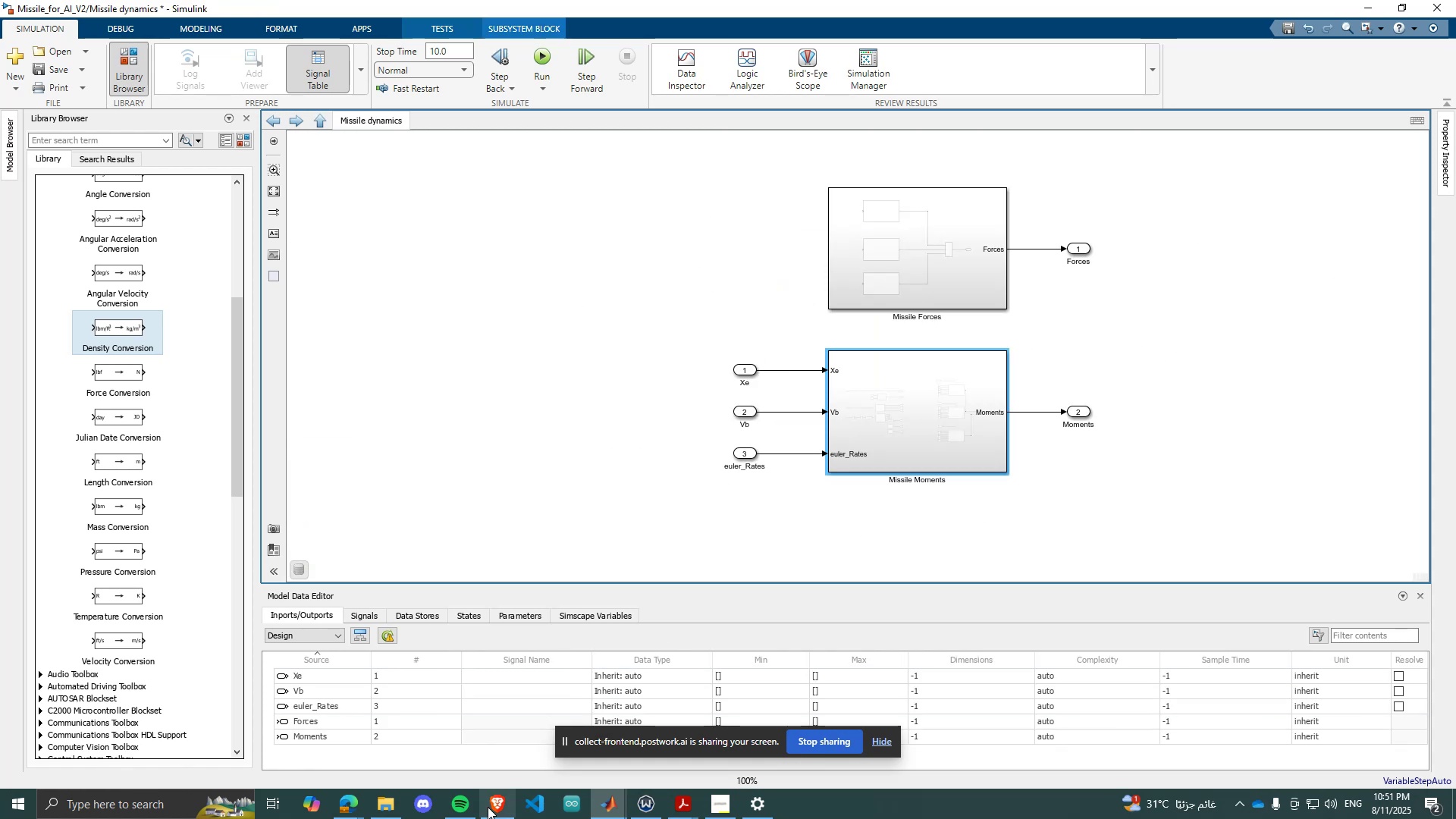 
left_click([500, 803])
 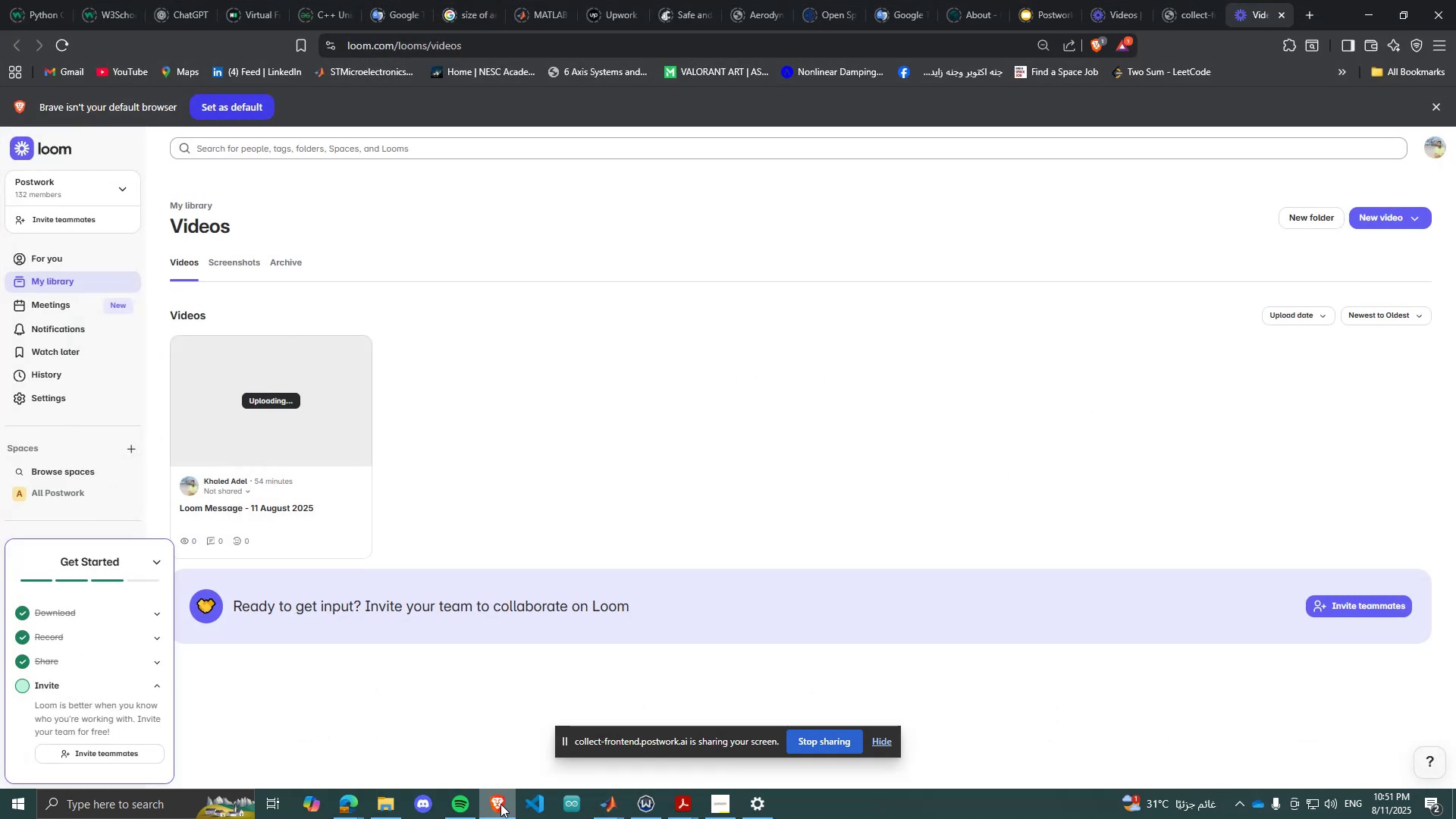 
left_click([500, 804])
 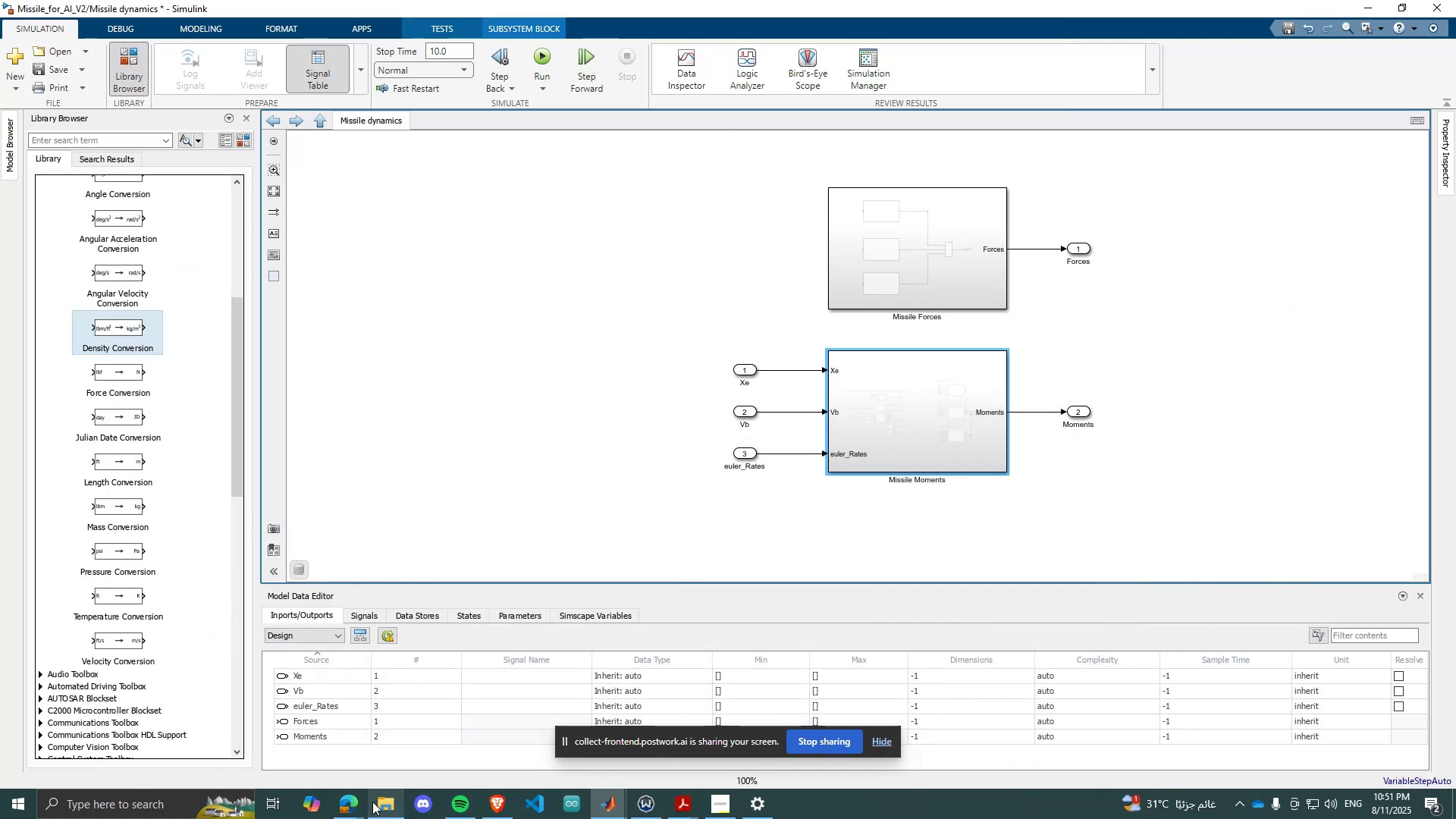 
left_click([362, 802])
 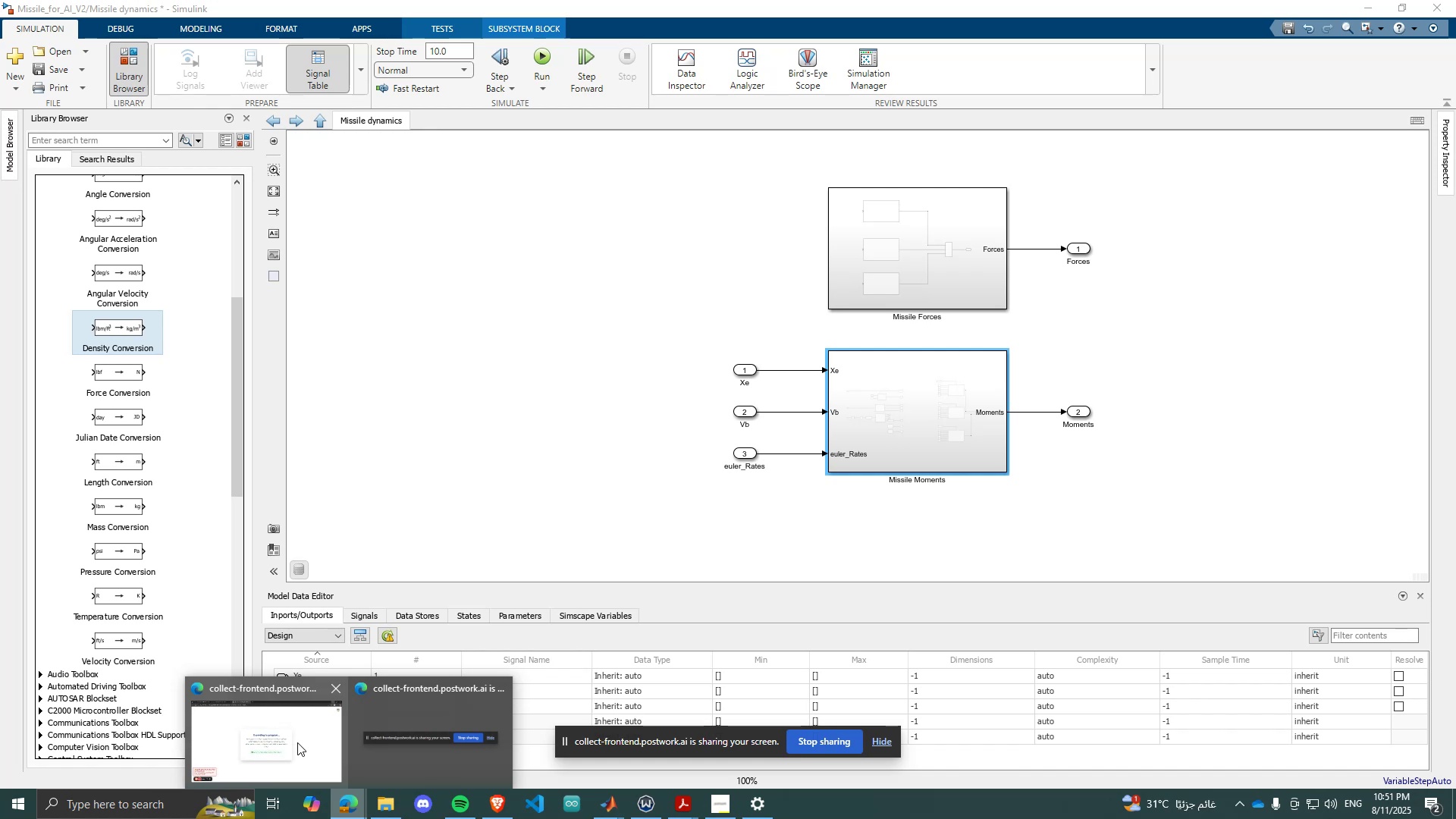 
left_click([297, 742])
 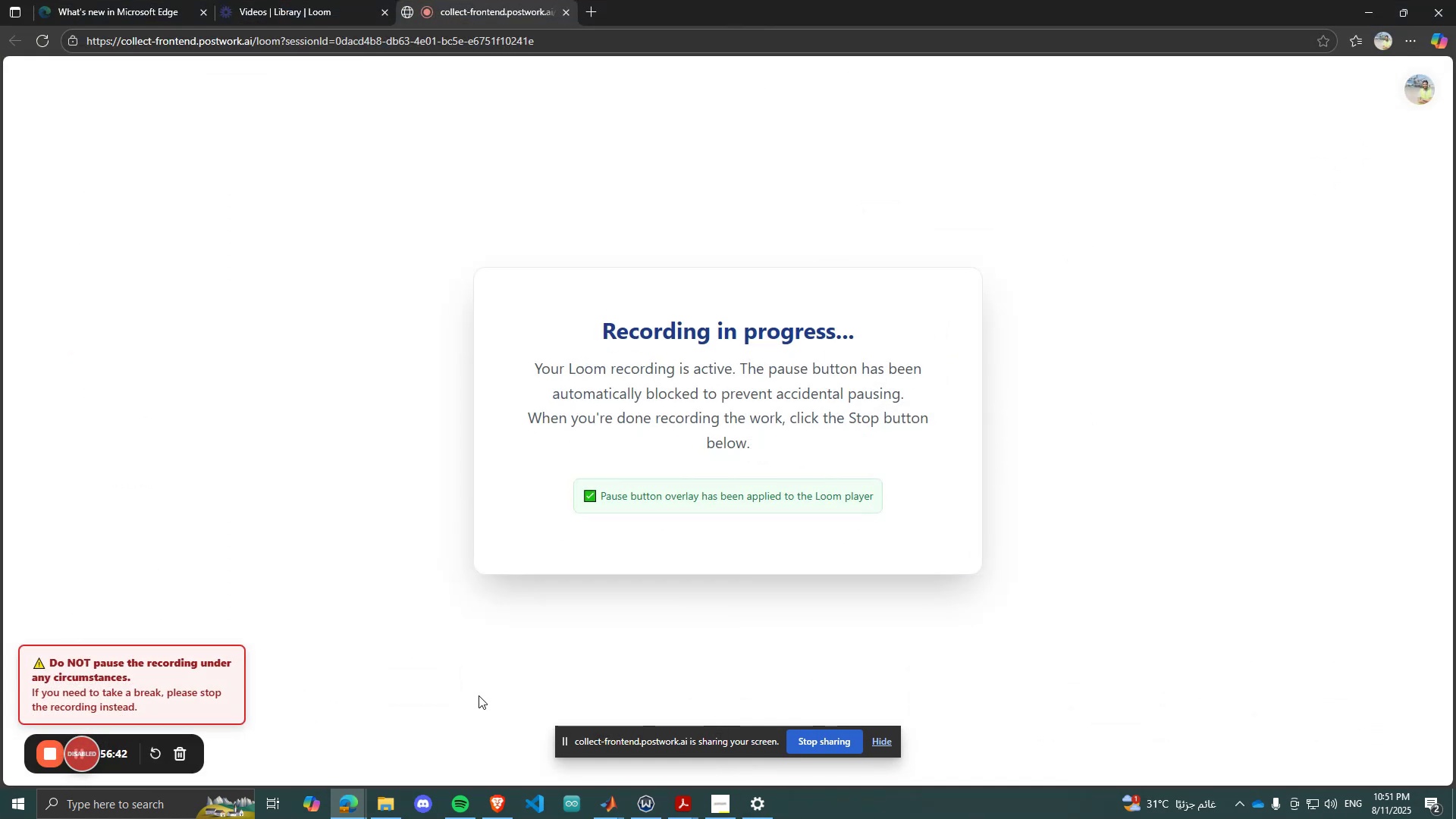 
left_click([1362, 3])
 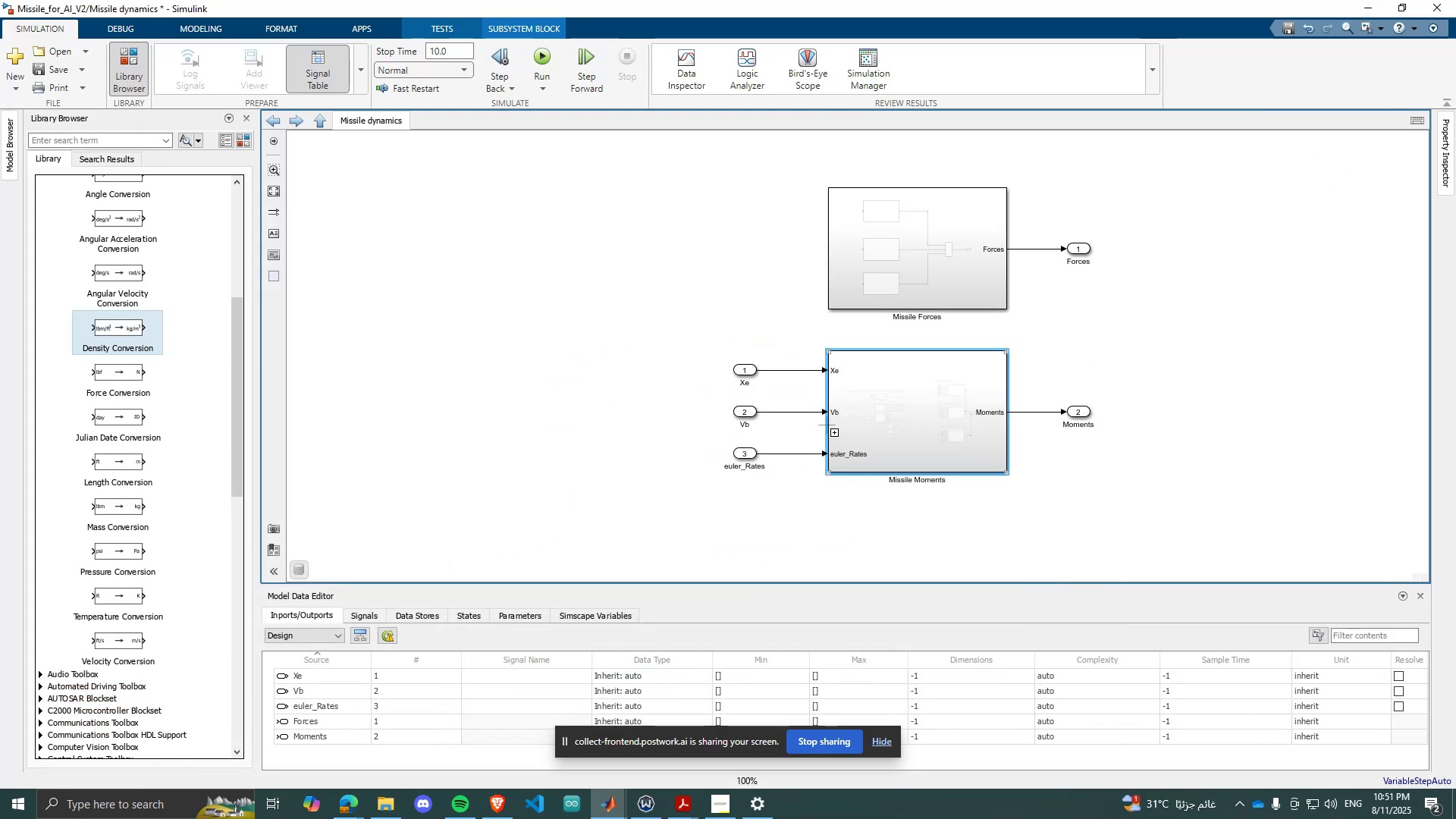 
scroll: coordinate [971, 376], scroll_direction: up, amount: 1.0
 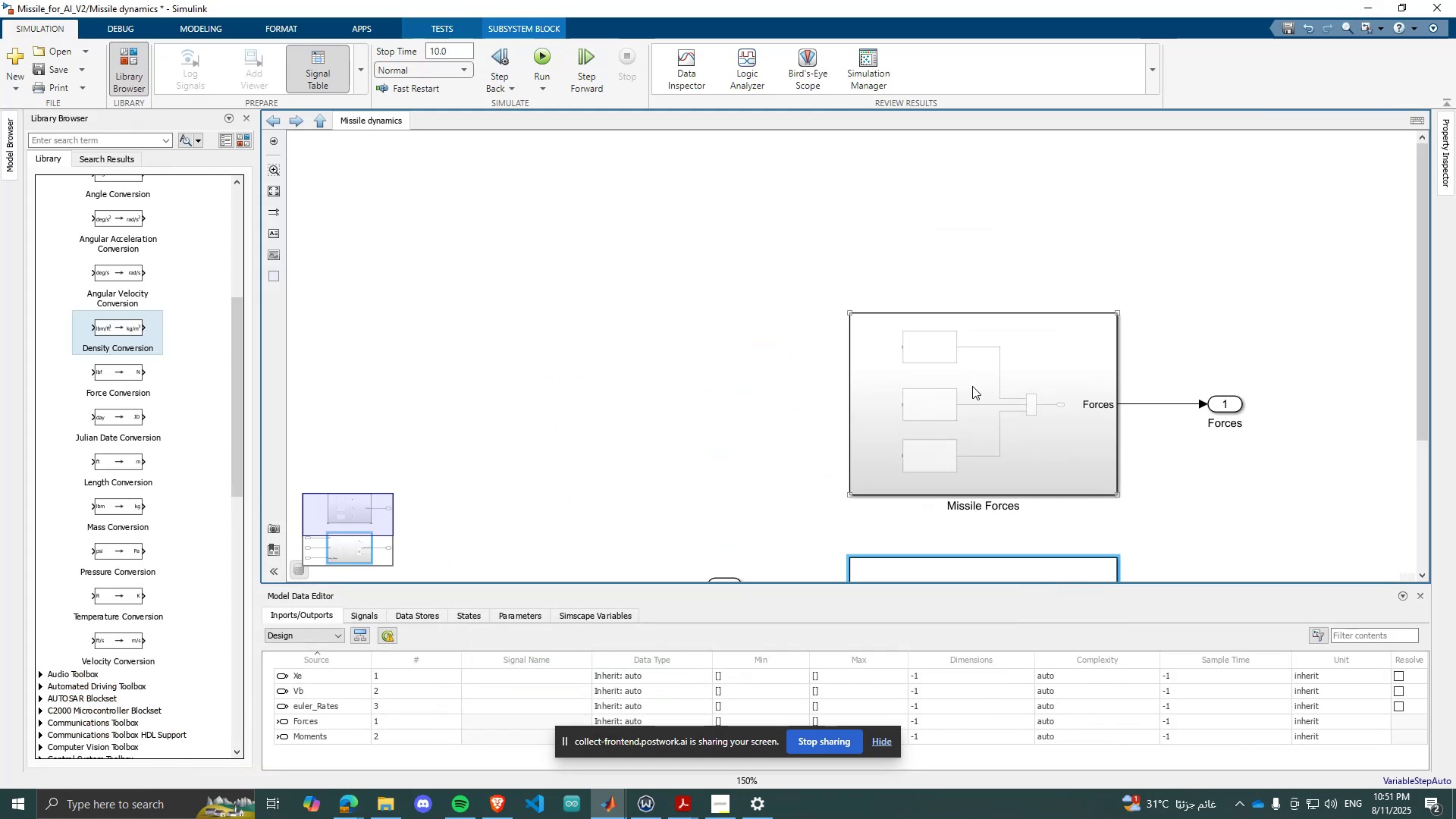 
left_click([972, 386])
 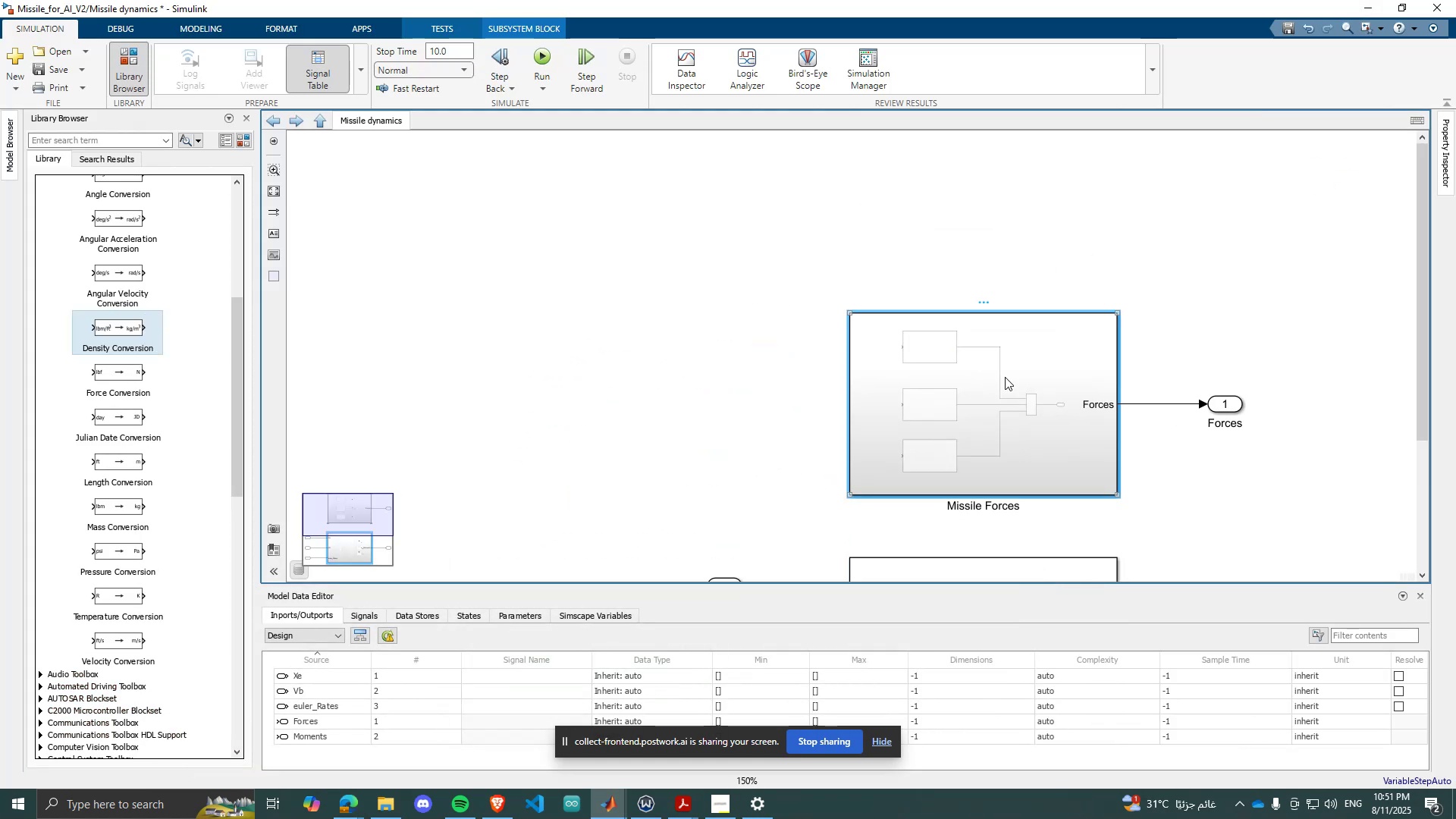 
scroll: coordinate [1069, 353], scroll_direction: down, amount: 4.0
 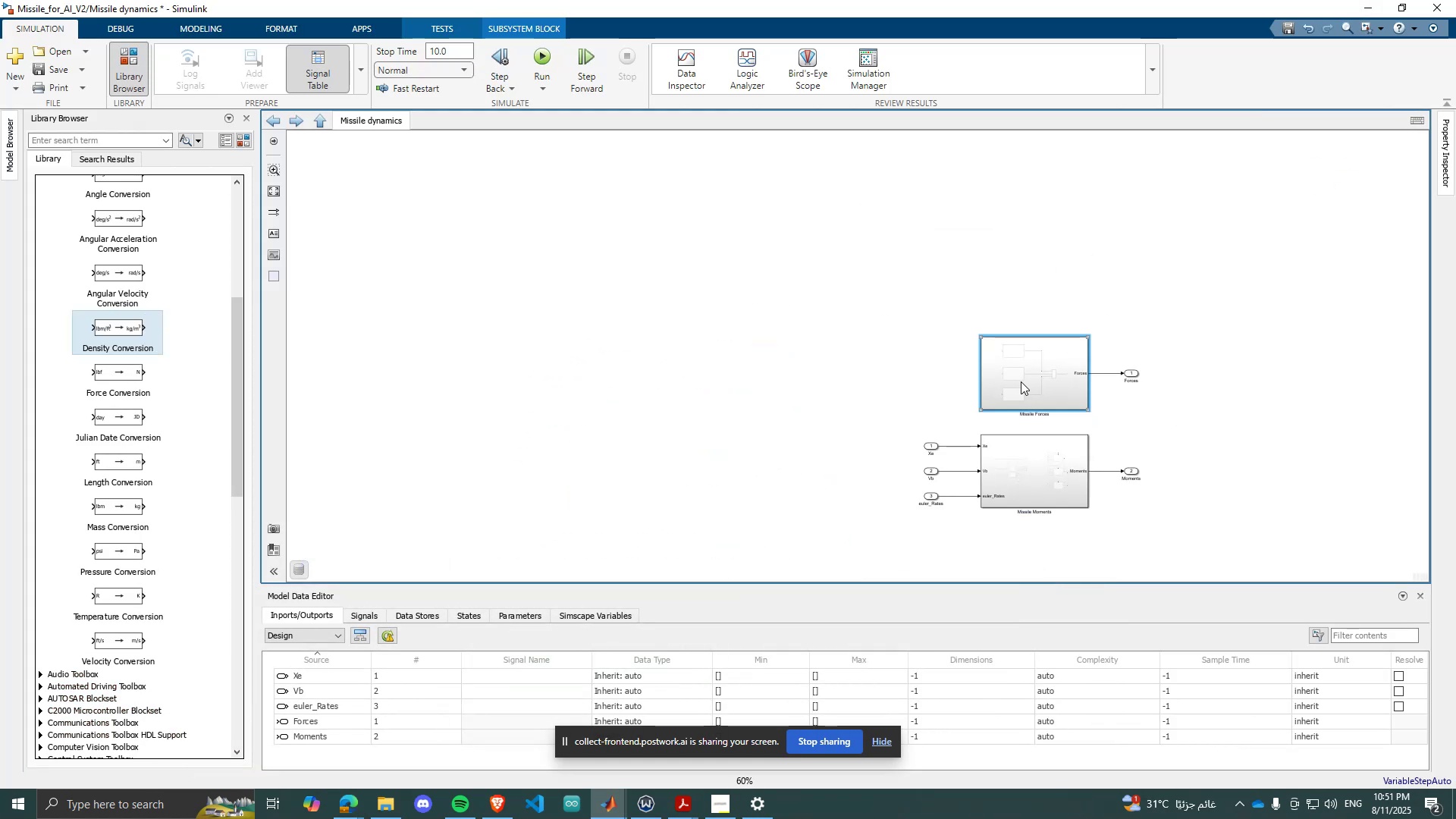 
left_click([684, 799])
 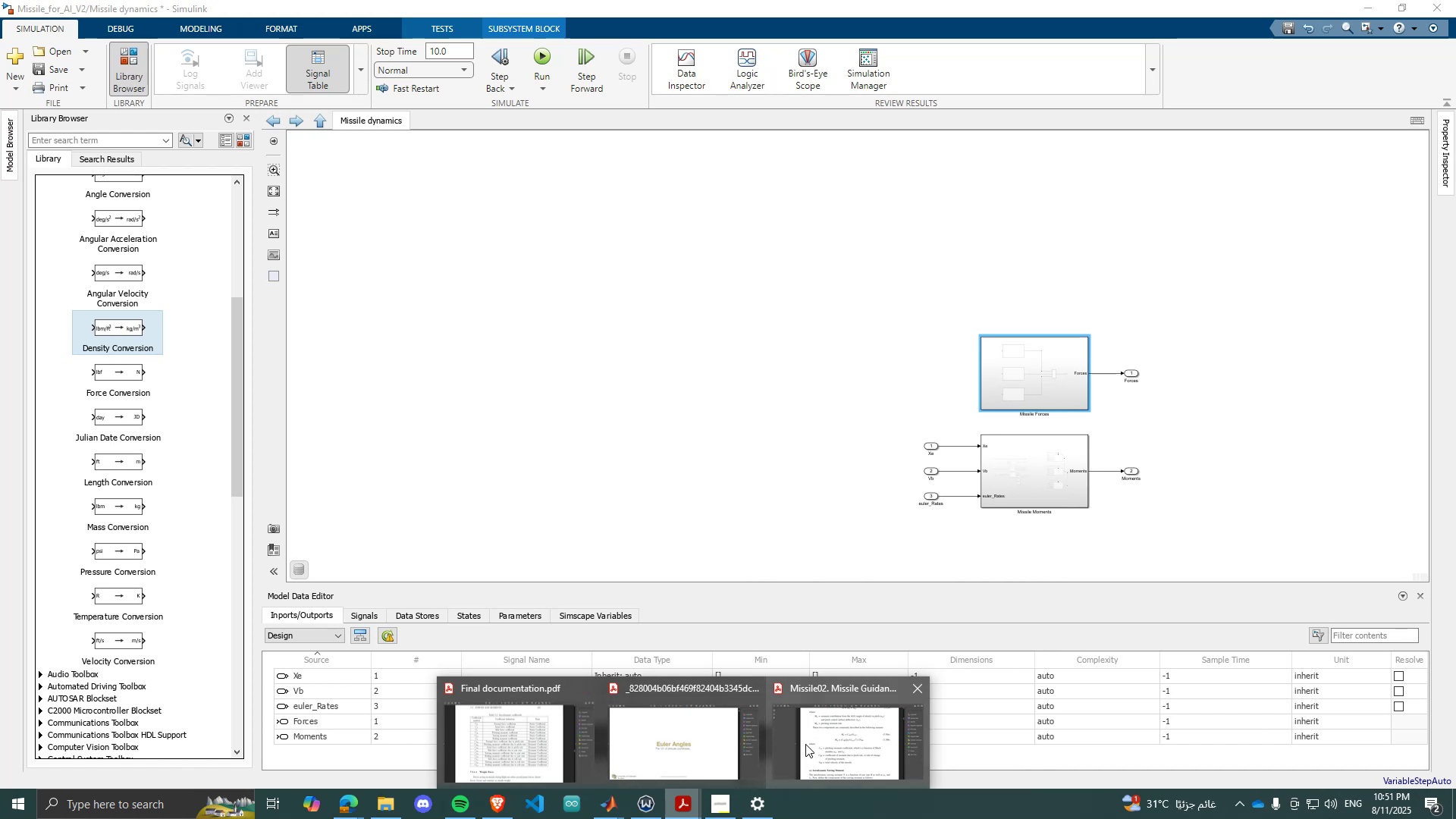 
left_click([805, 744])
 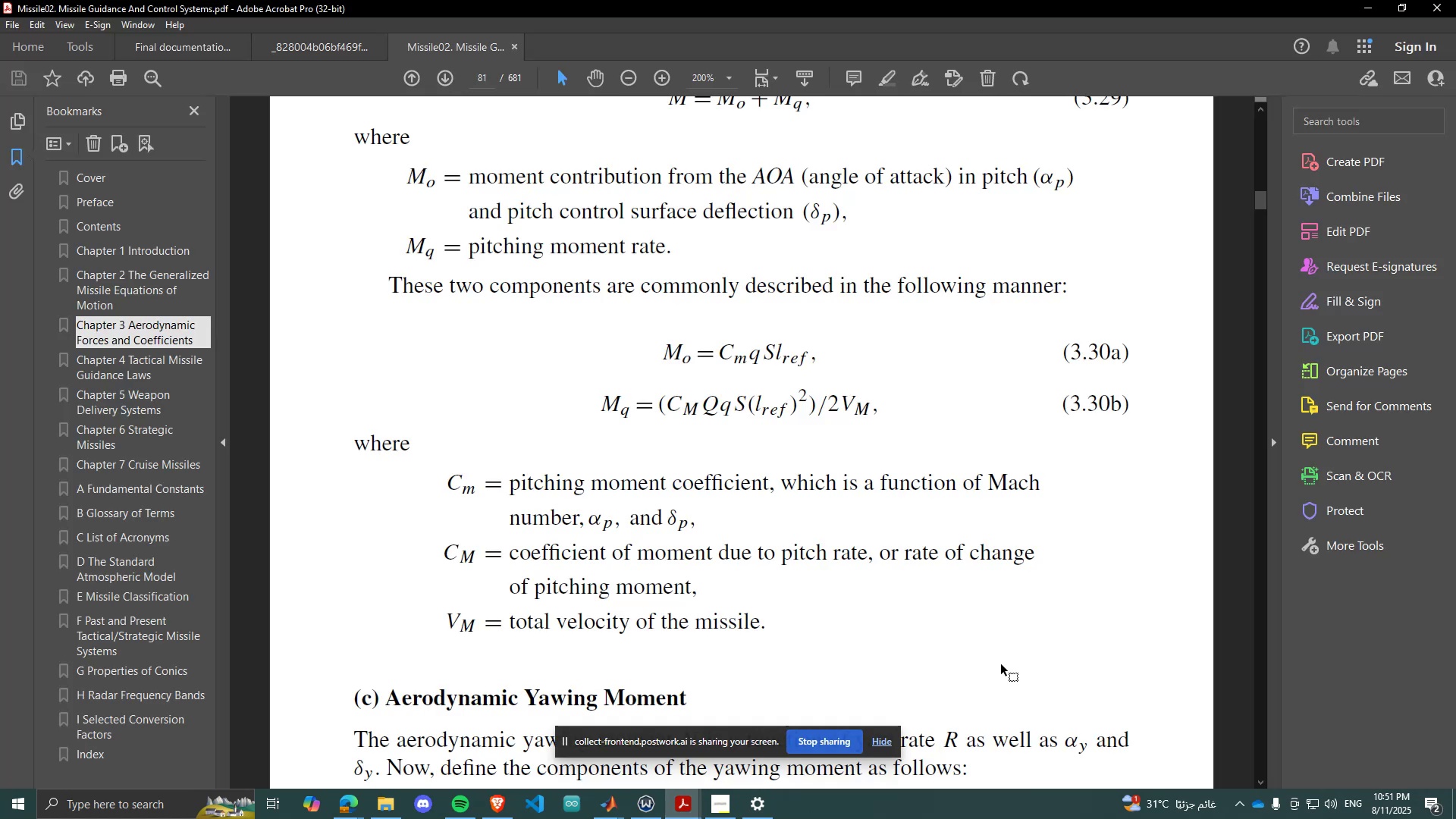 
scroll: coordinate [1093, 607], scroll_direction: up, amount: 19.0
 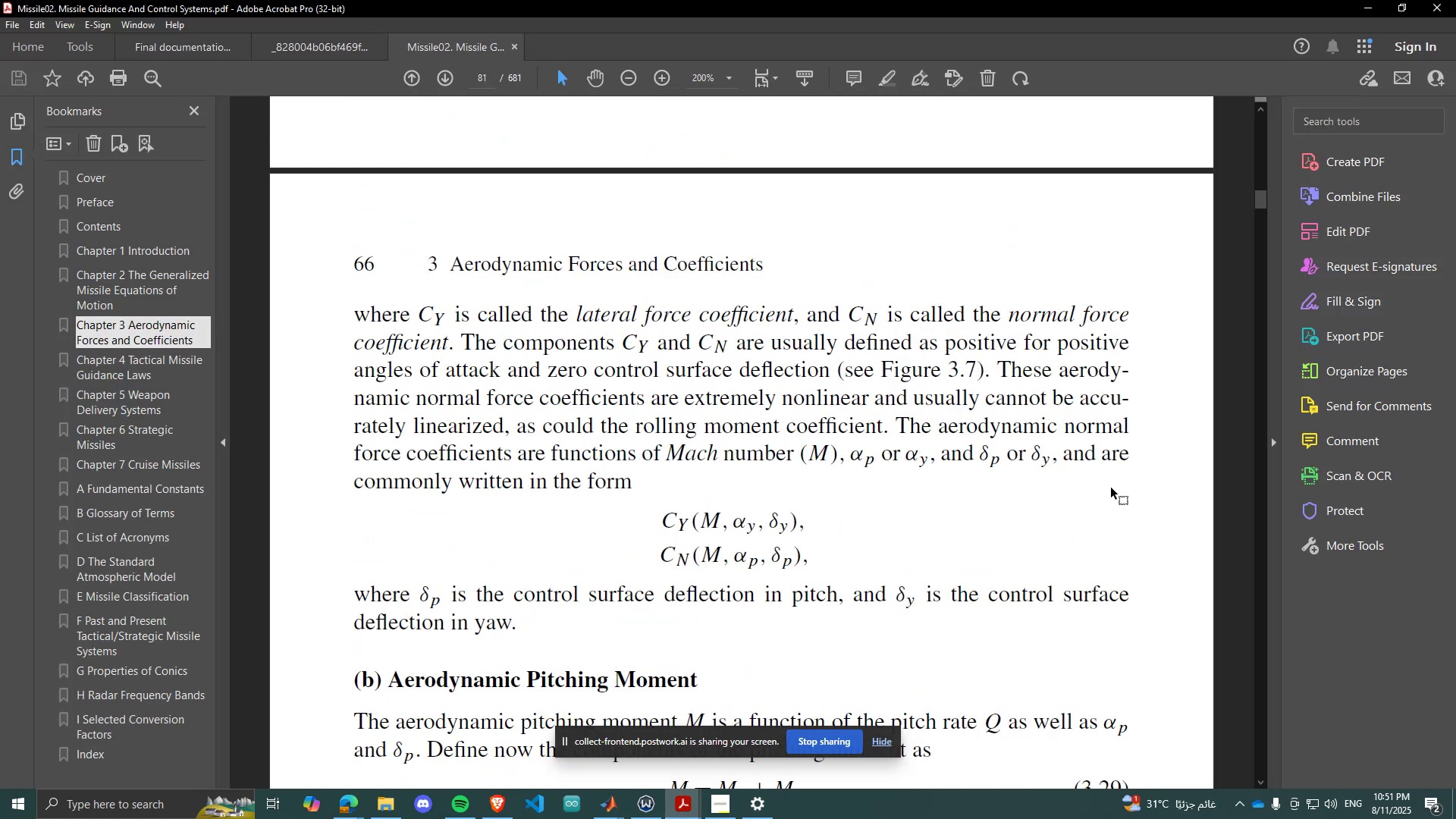 
scroll: coordinate [1119, 488], scroll_direction: down, amount: 8.0
 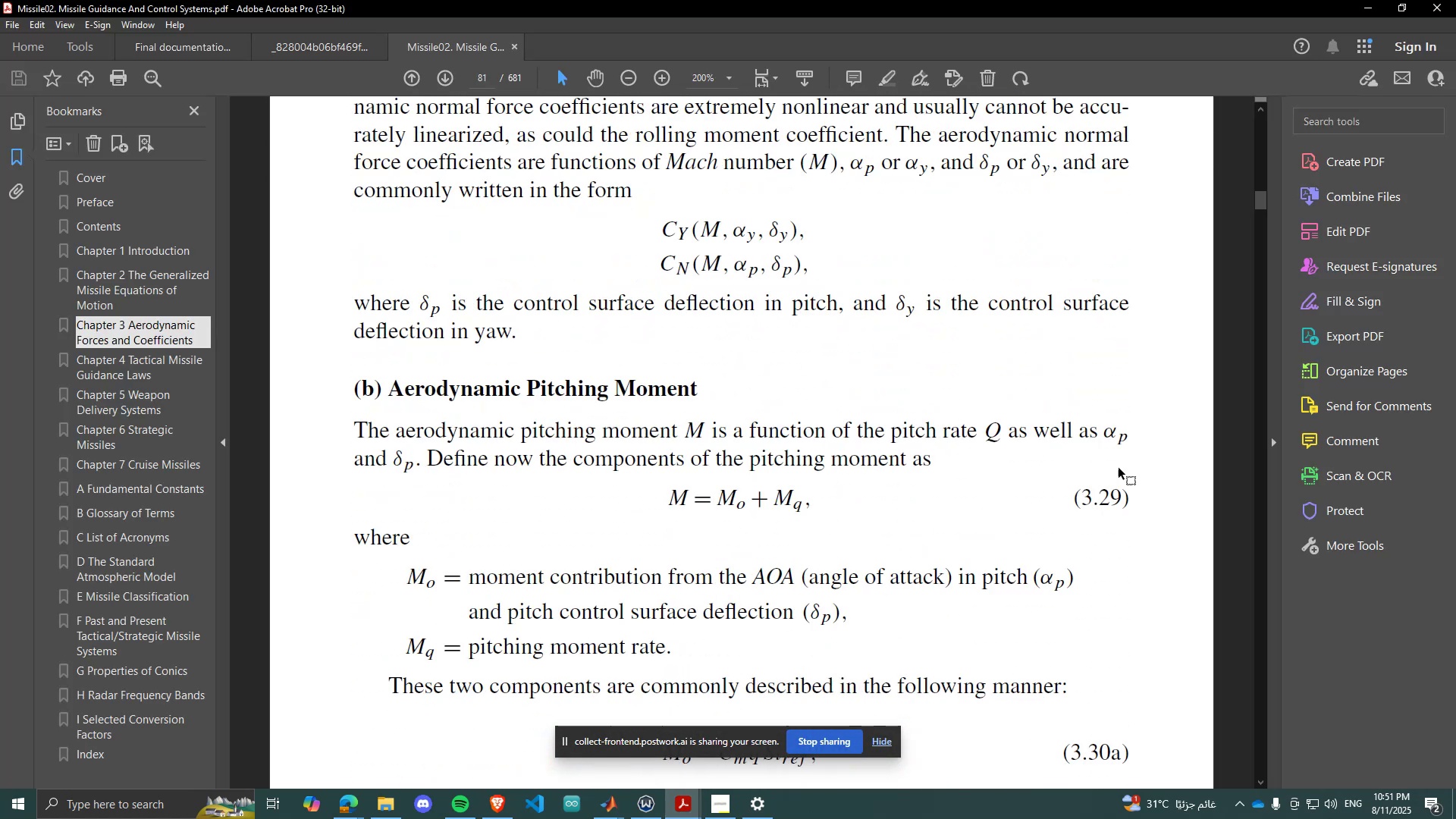 
hold_key(key=ControlLeft, duration=0.36)
scroll: coordinate [877, 399], scroll_direction: up, amount: 185.0
 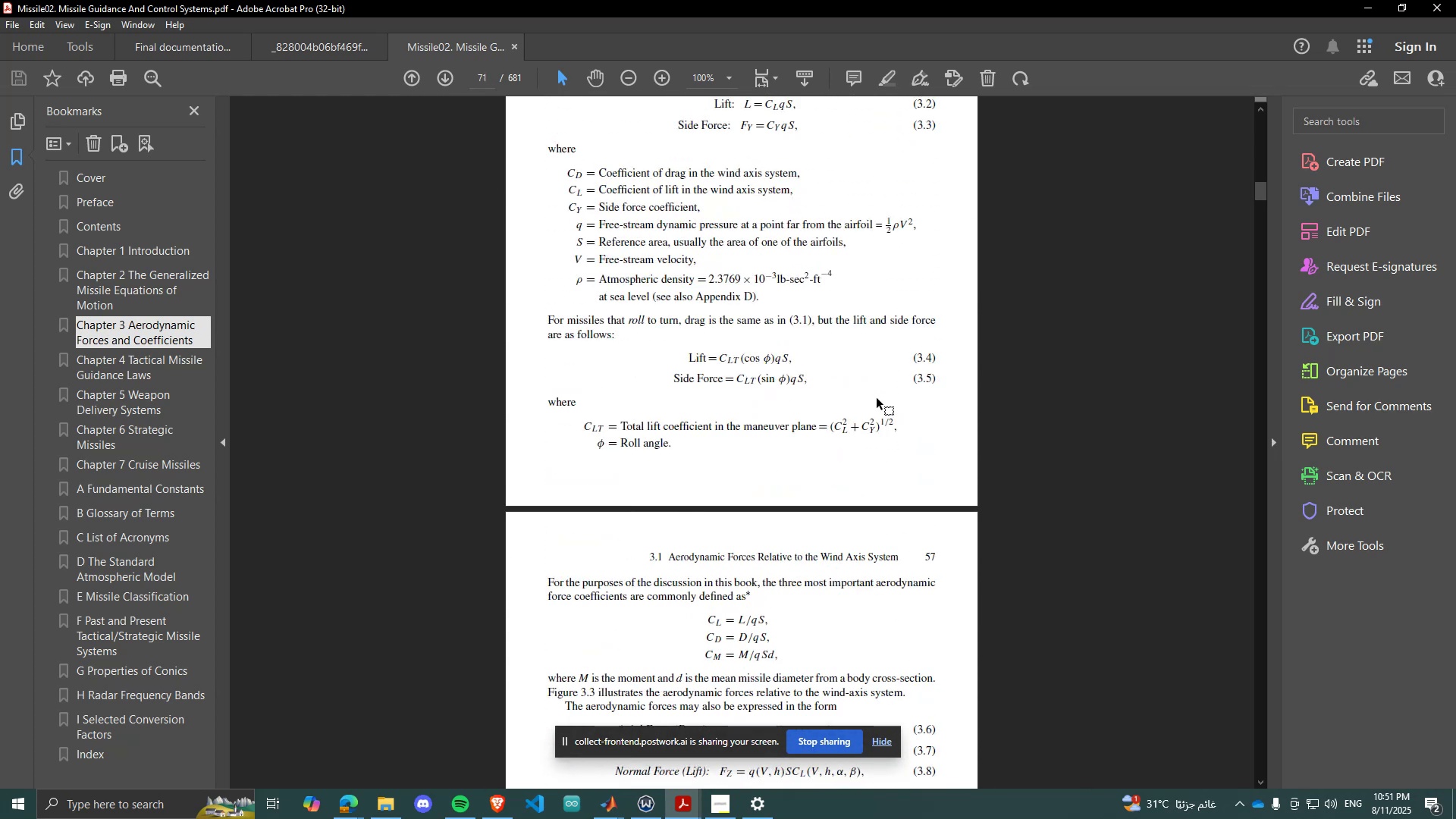 
scroll: coordinate [830, 406], scroll_direction: down, amount: 4.0
 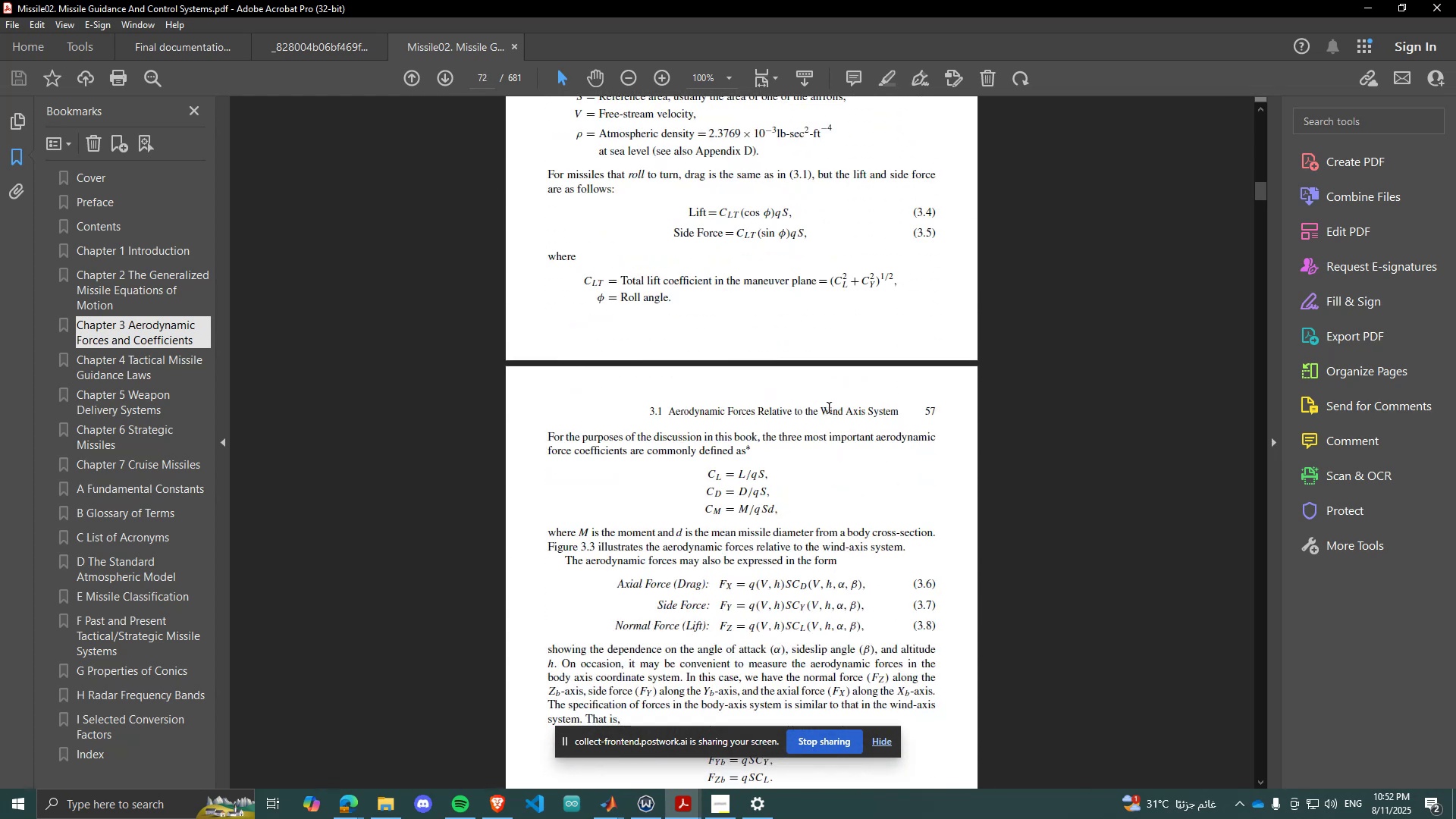 
scroll: coordinate [827, 390], scroll_direction: up, amount: 3.0
 